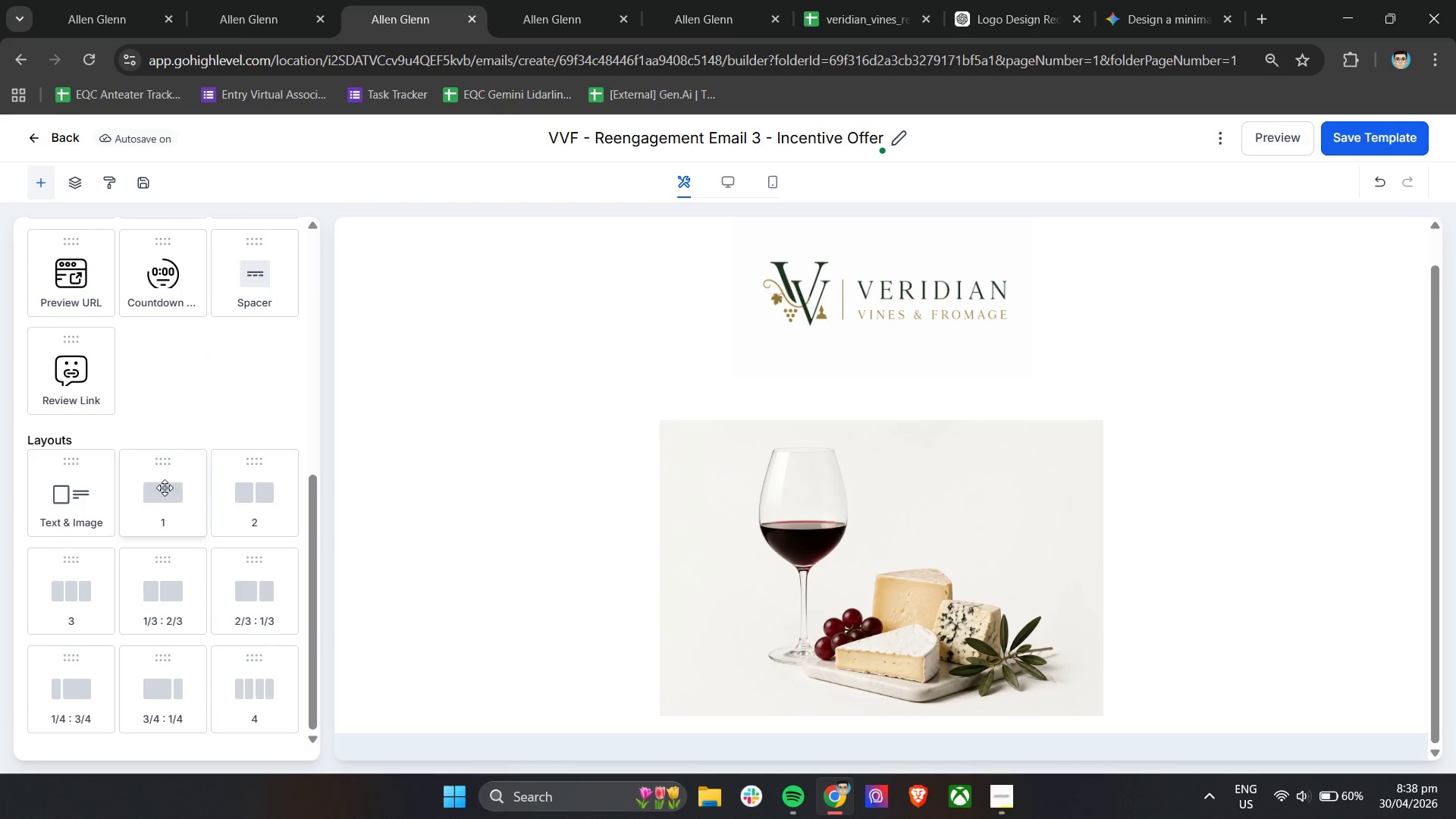 
left_click_drag(start_coordinate=[162, 488], to_coordinate=[734, 736])
 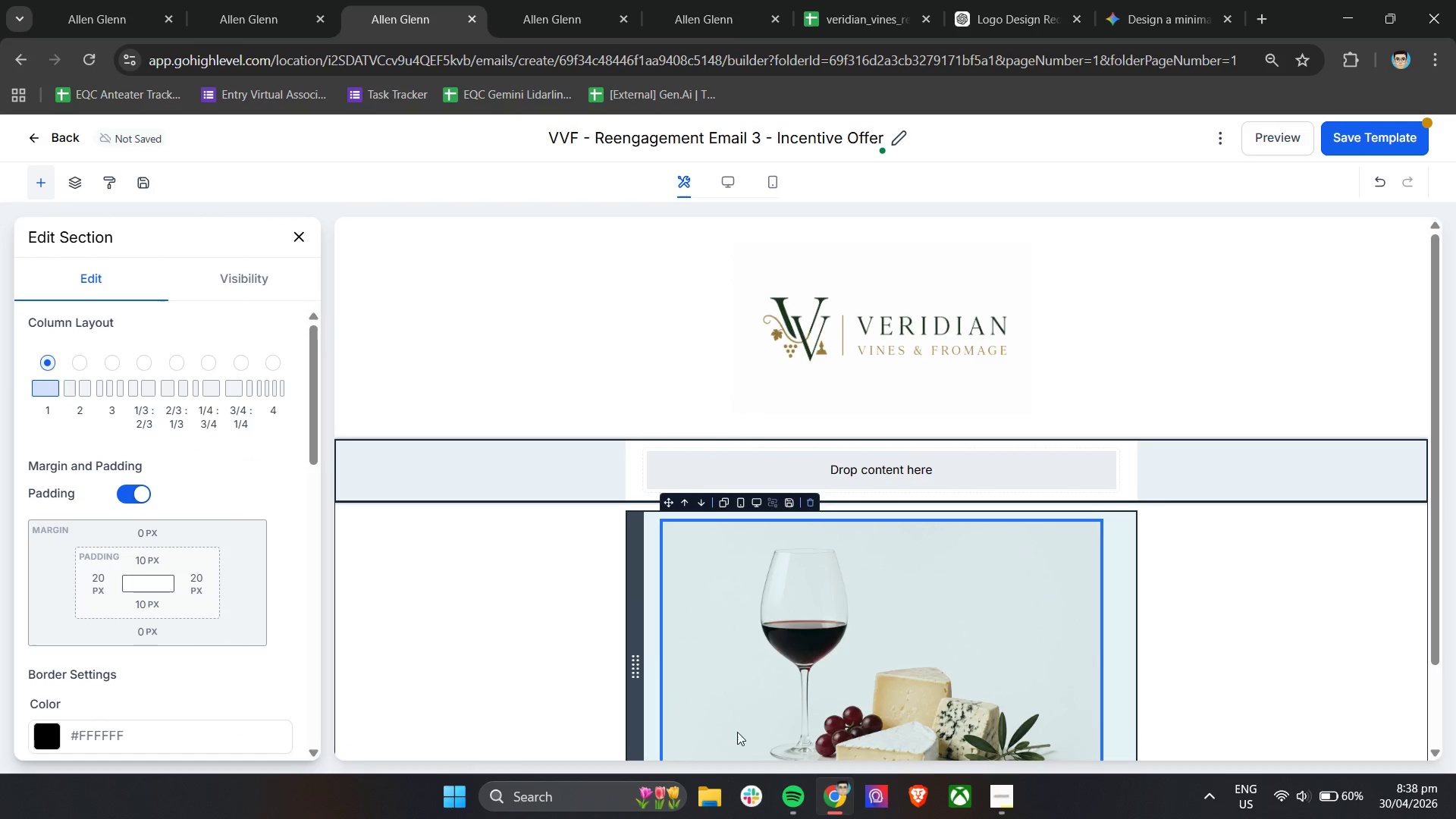 
scroll: coordinate [849, 651], scroll_direction: down, amount: 5.0
 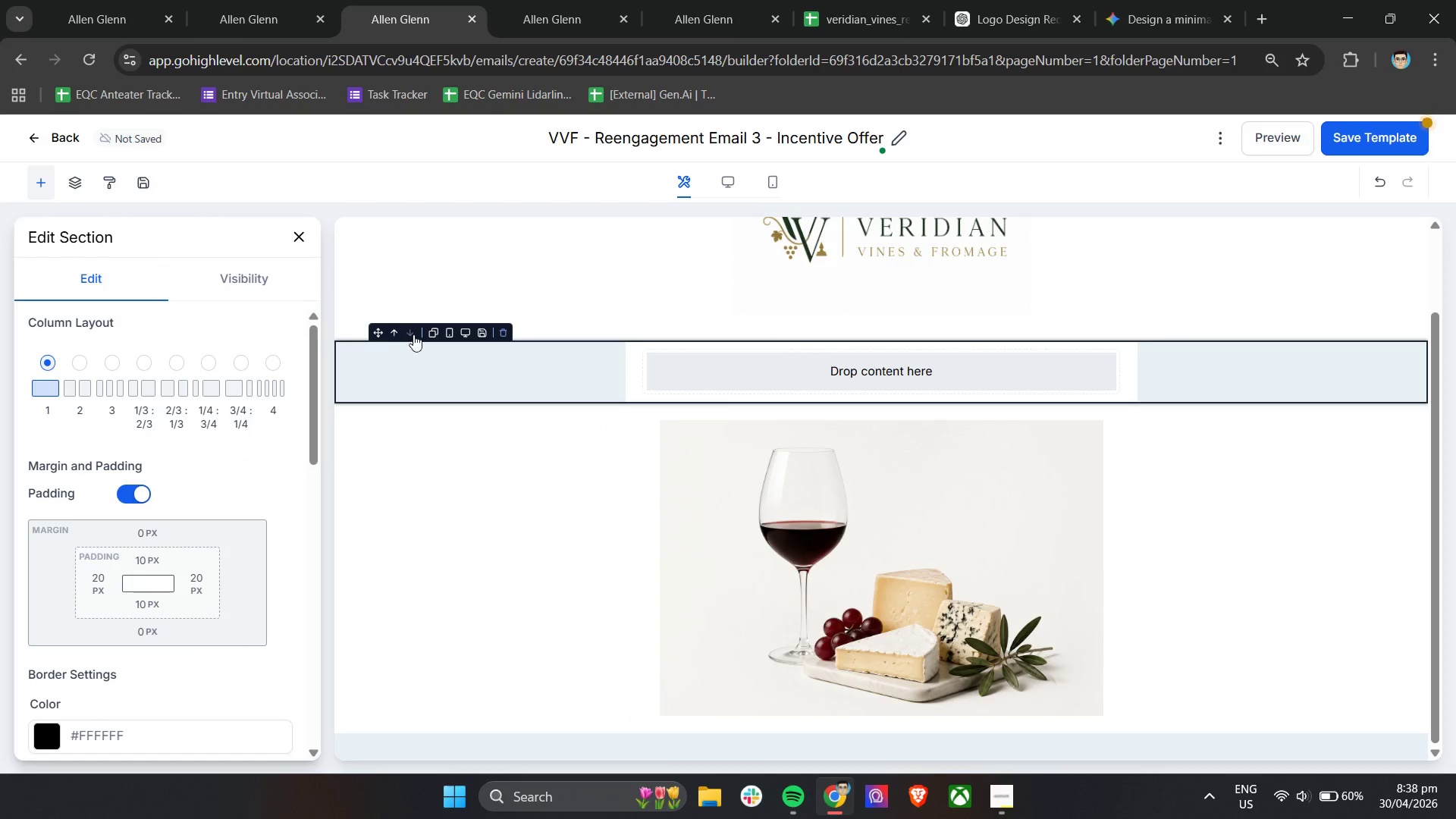 
left_click([413, 334])
 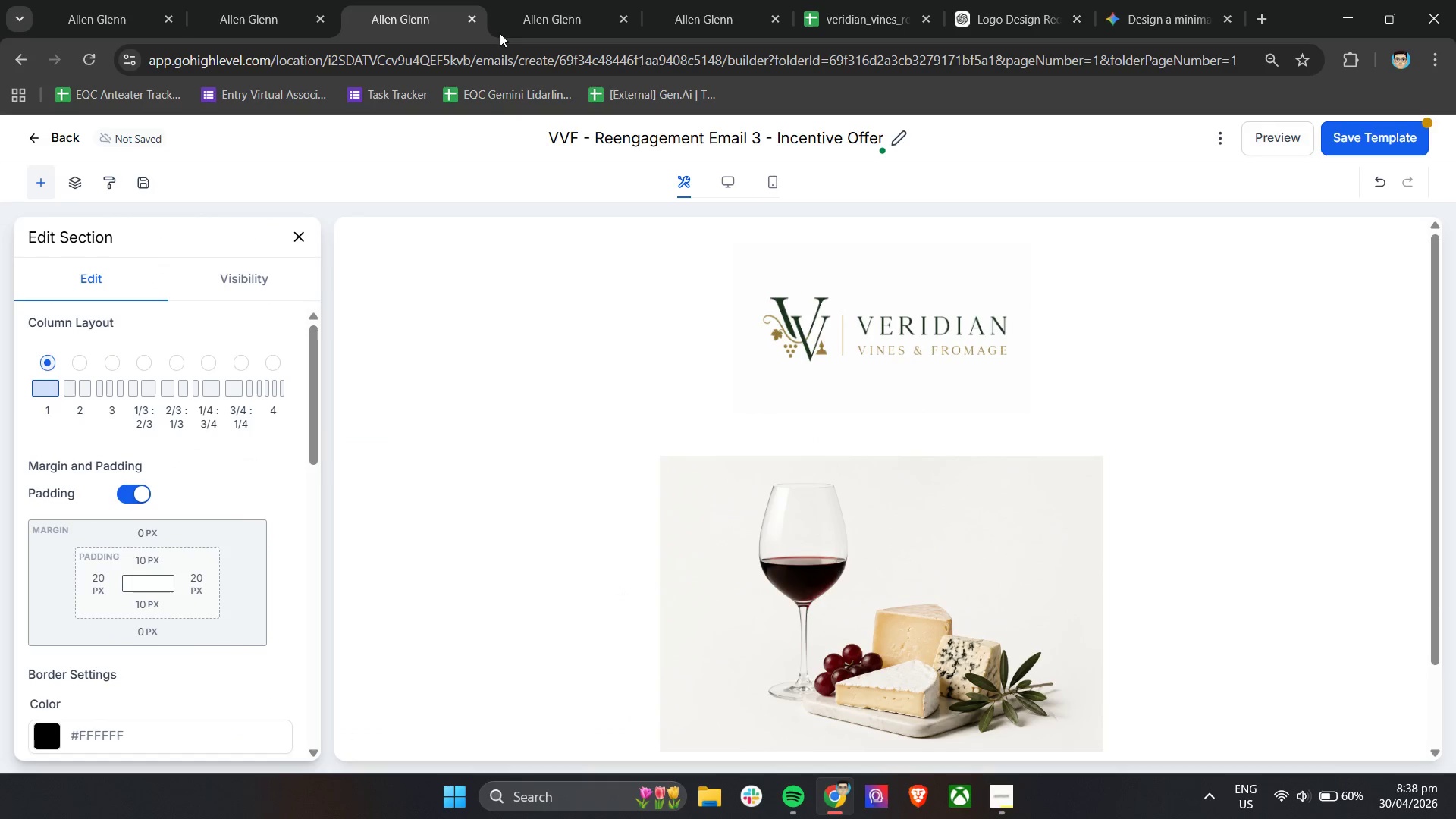 
left_click([534, 0])
 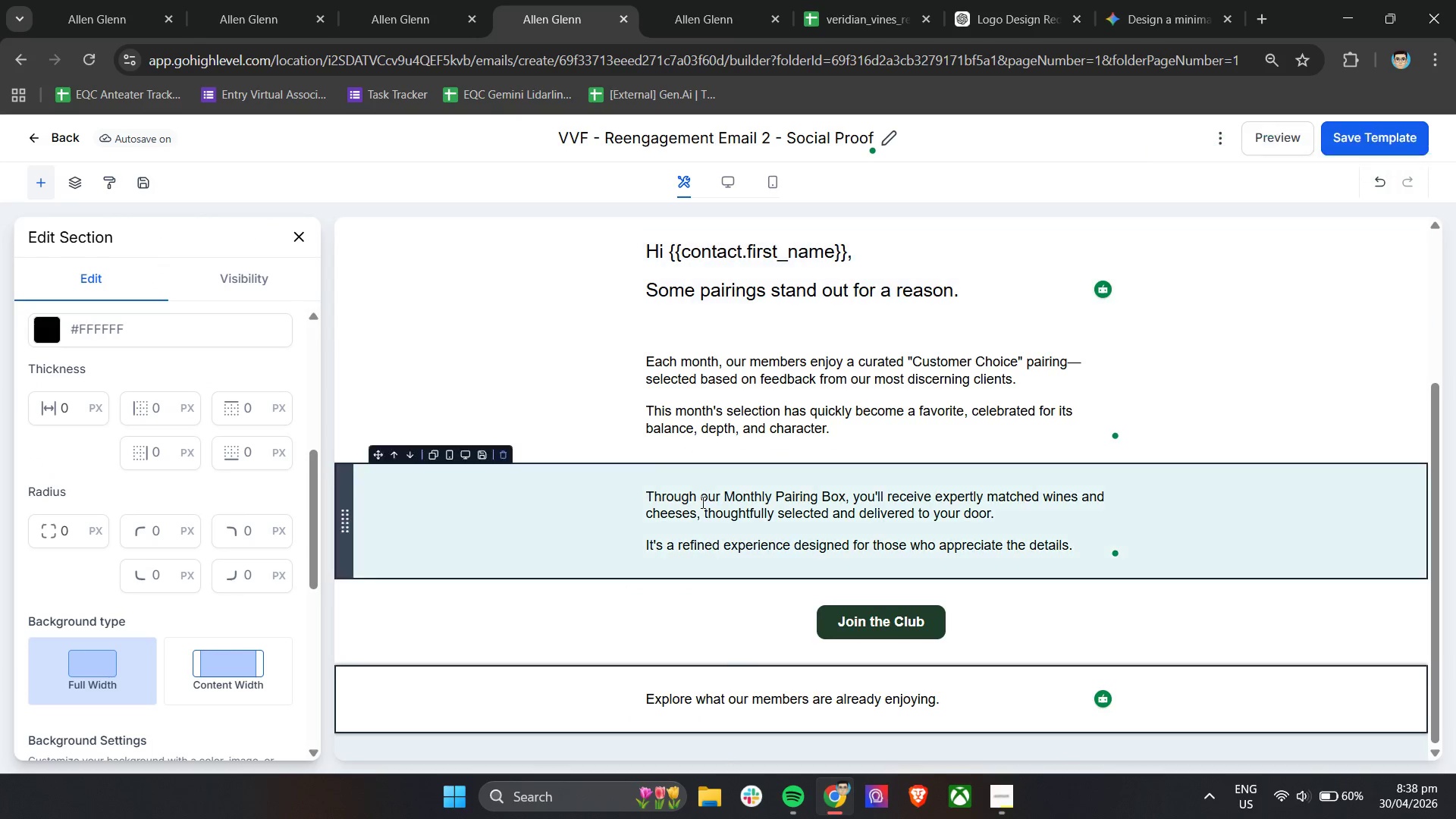 
scroll: coordinate [710, 495], scroll_direction: up, amount: 10.0
 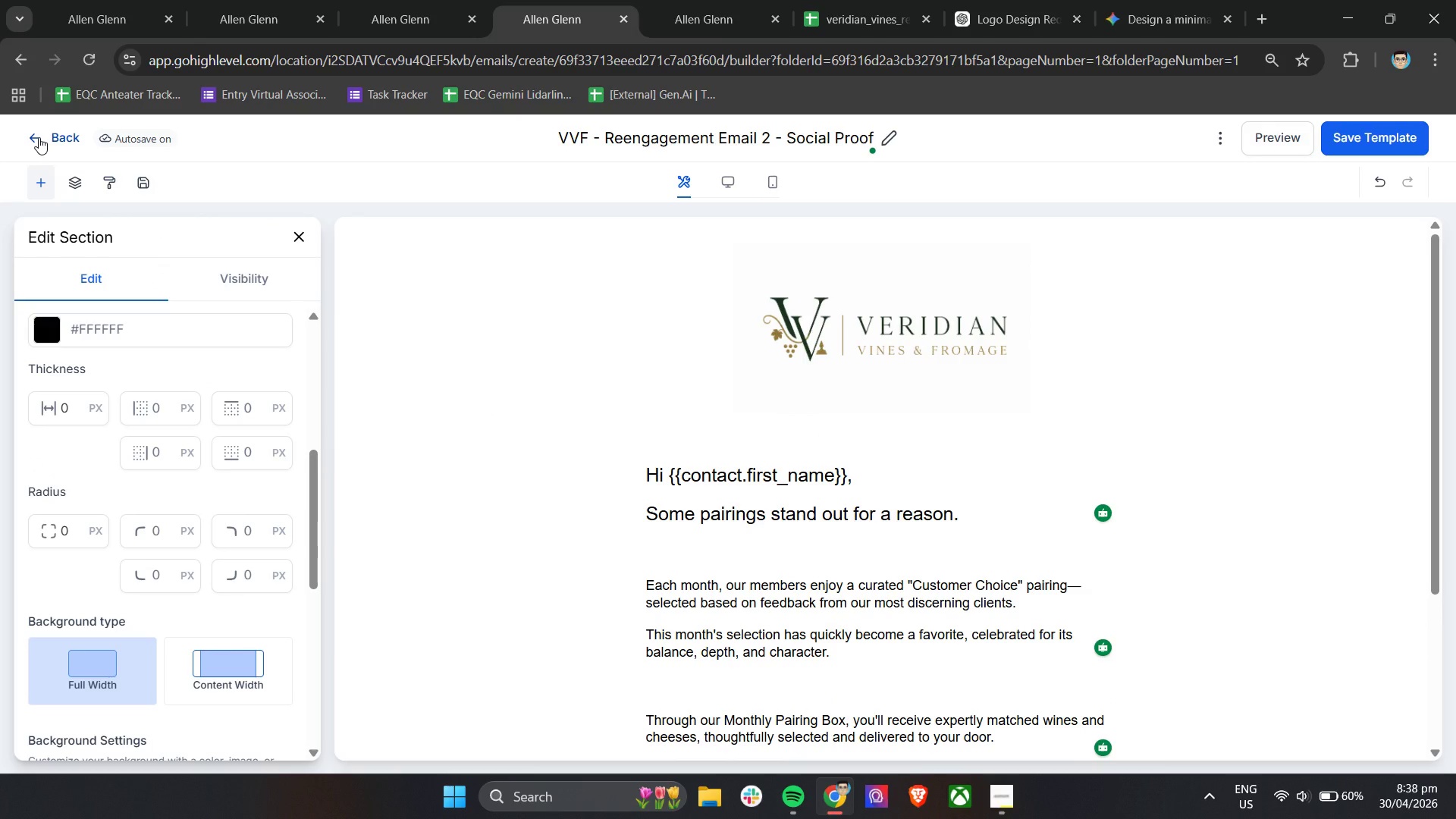 
left_click([39, 137])
 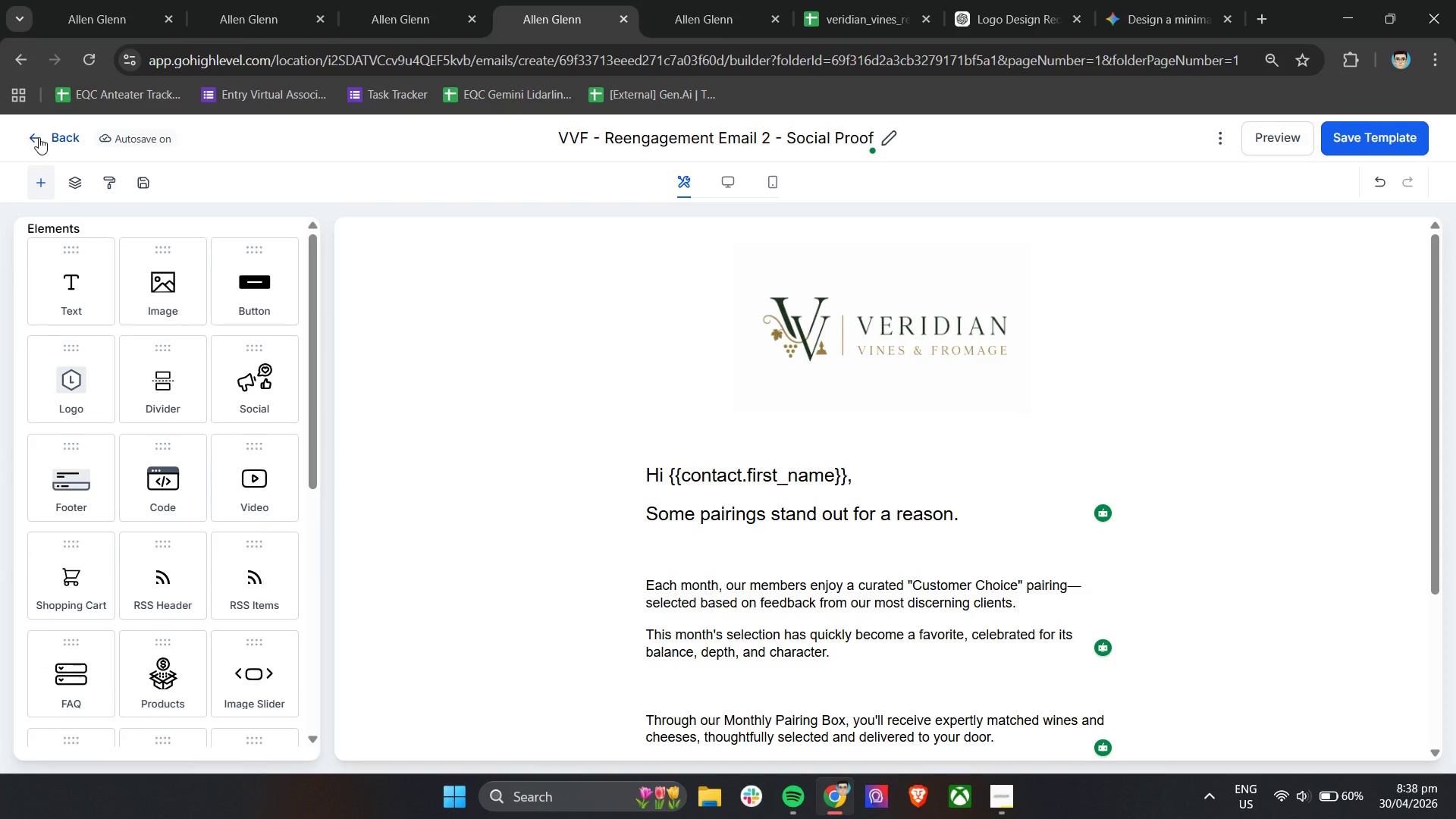 
left_click([39, 137])
 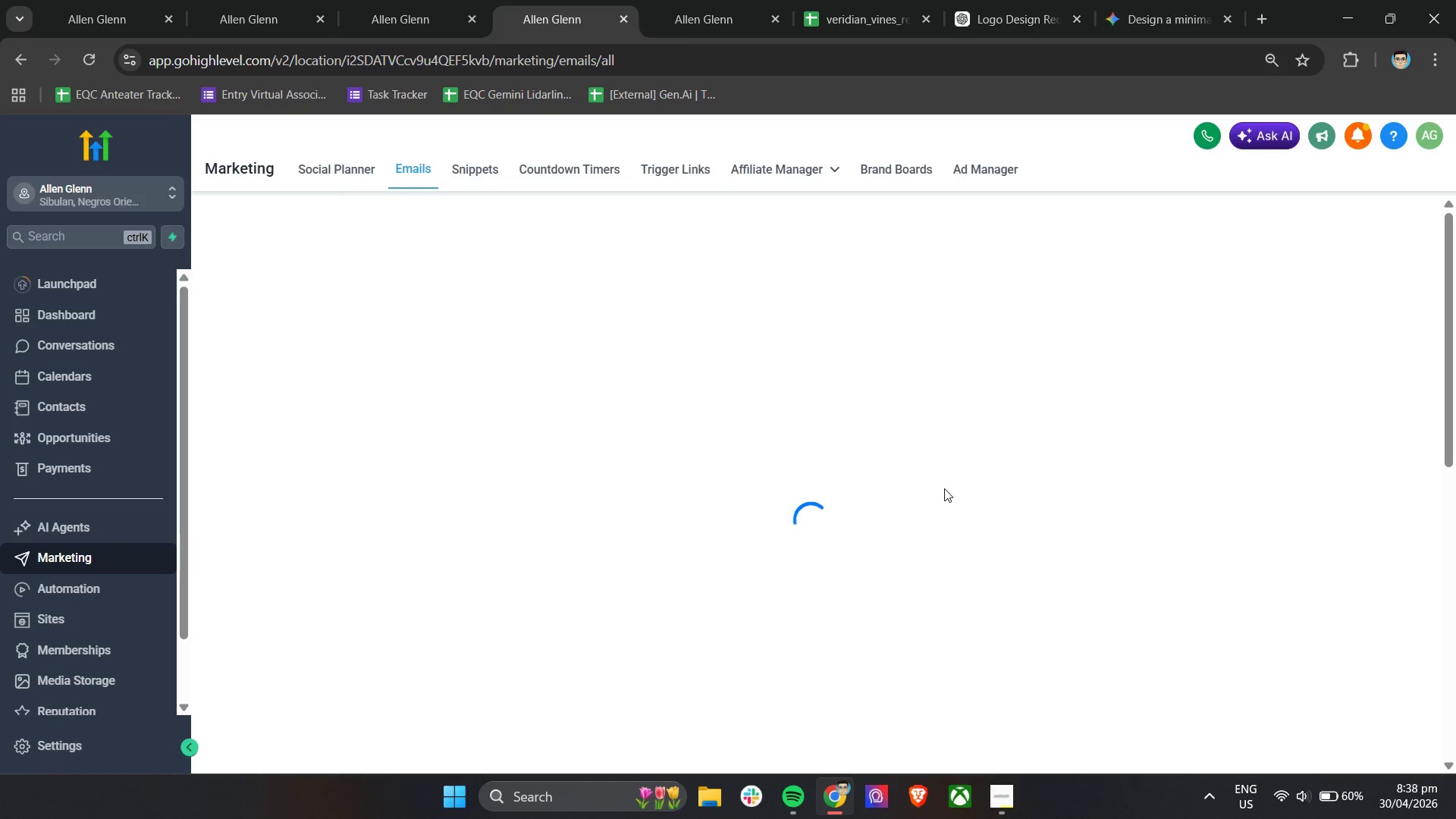 
wait(8.75)
 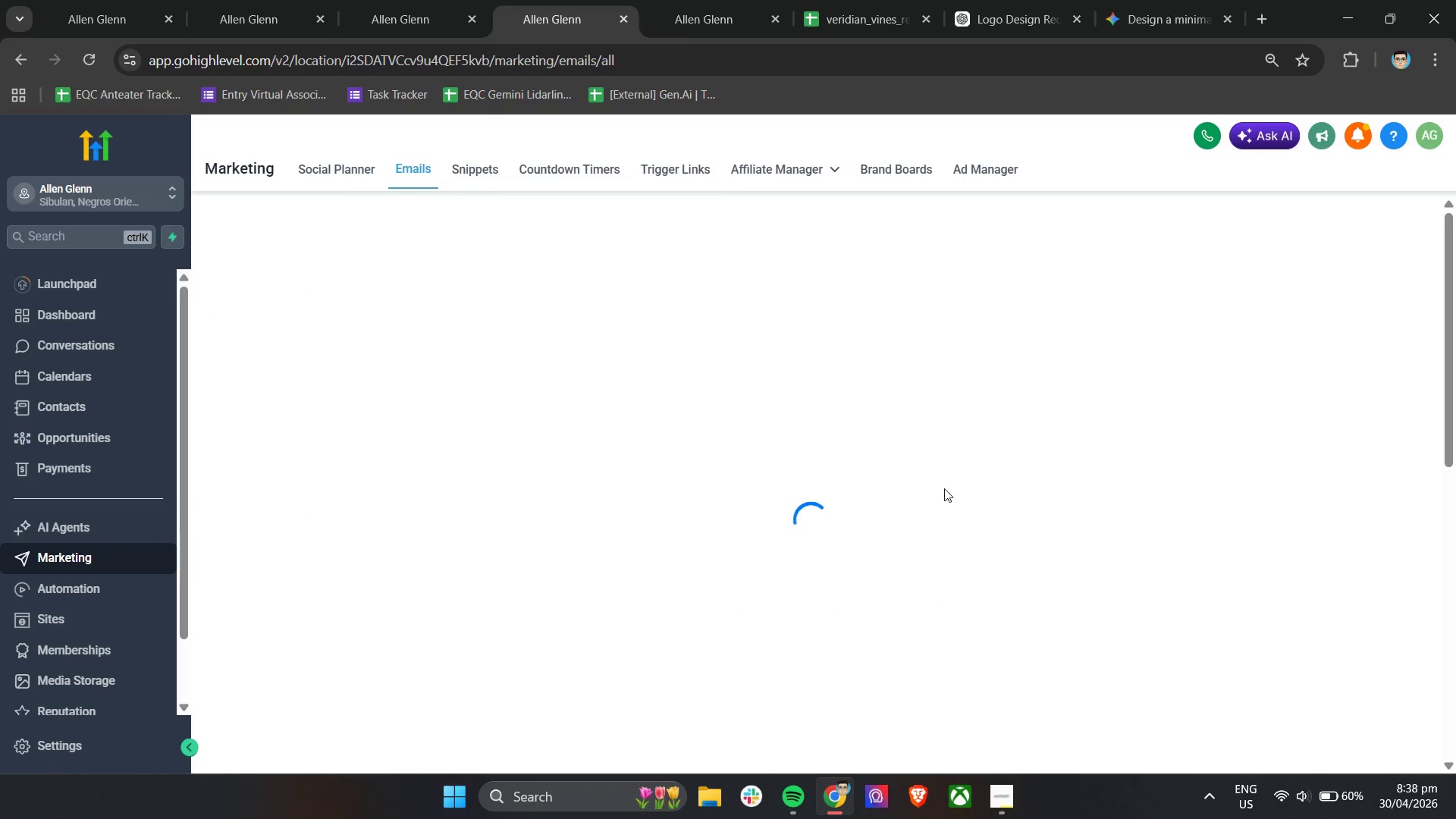 
left_click([446, 674])
 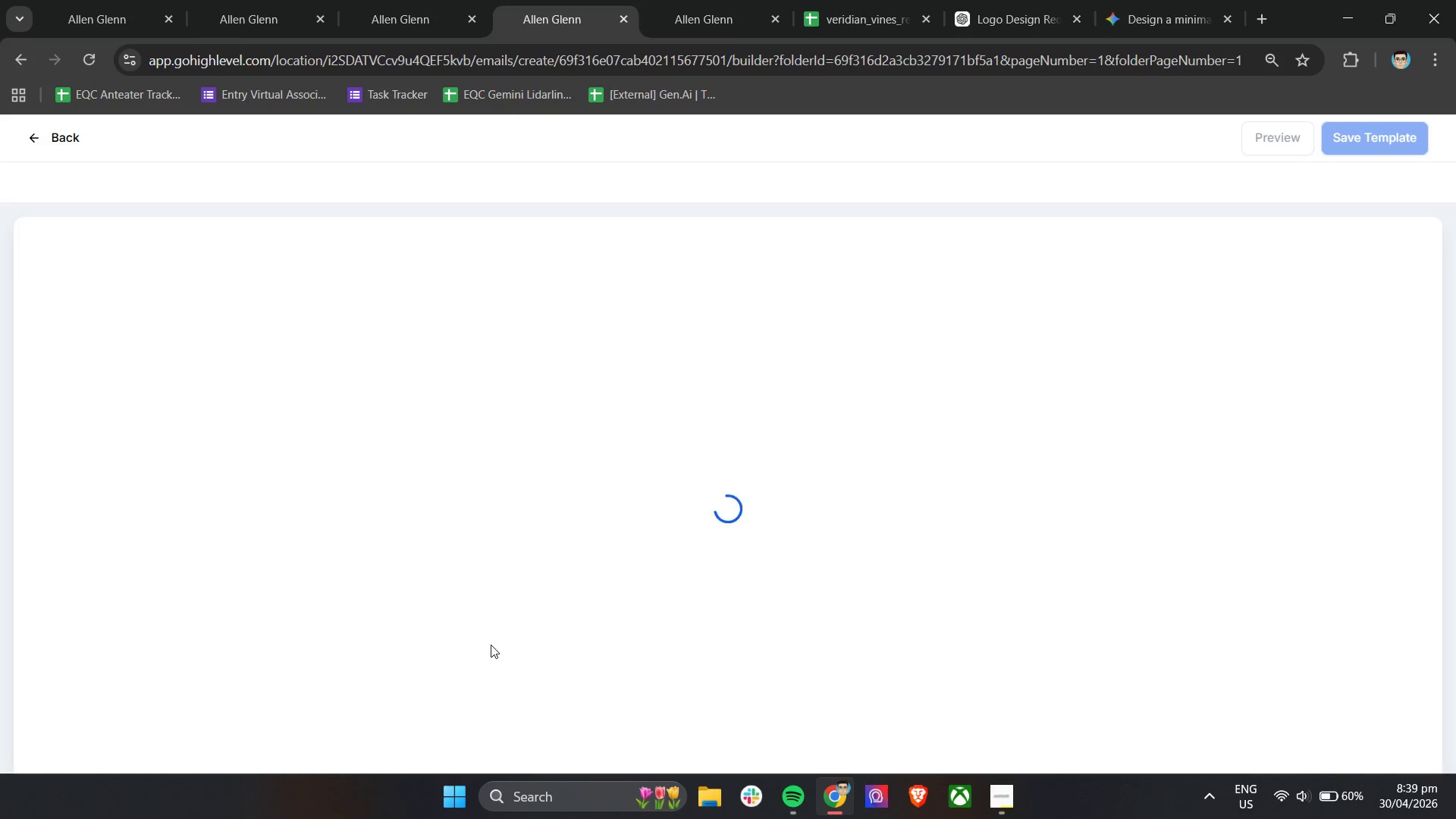 
wait(8.2)
 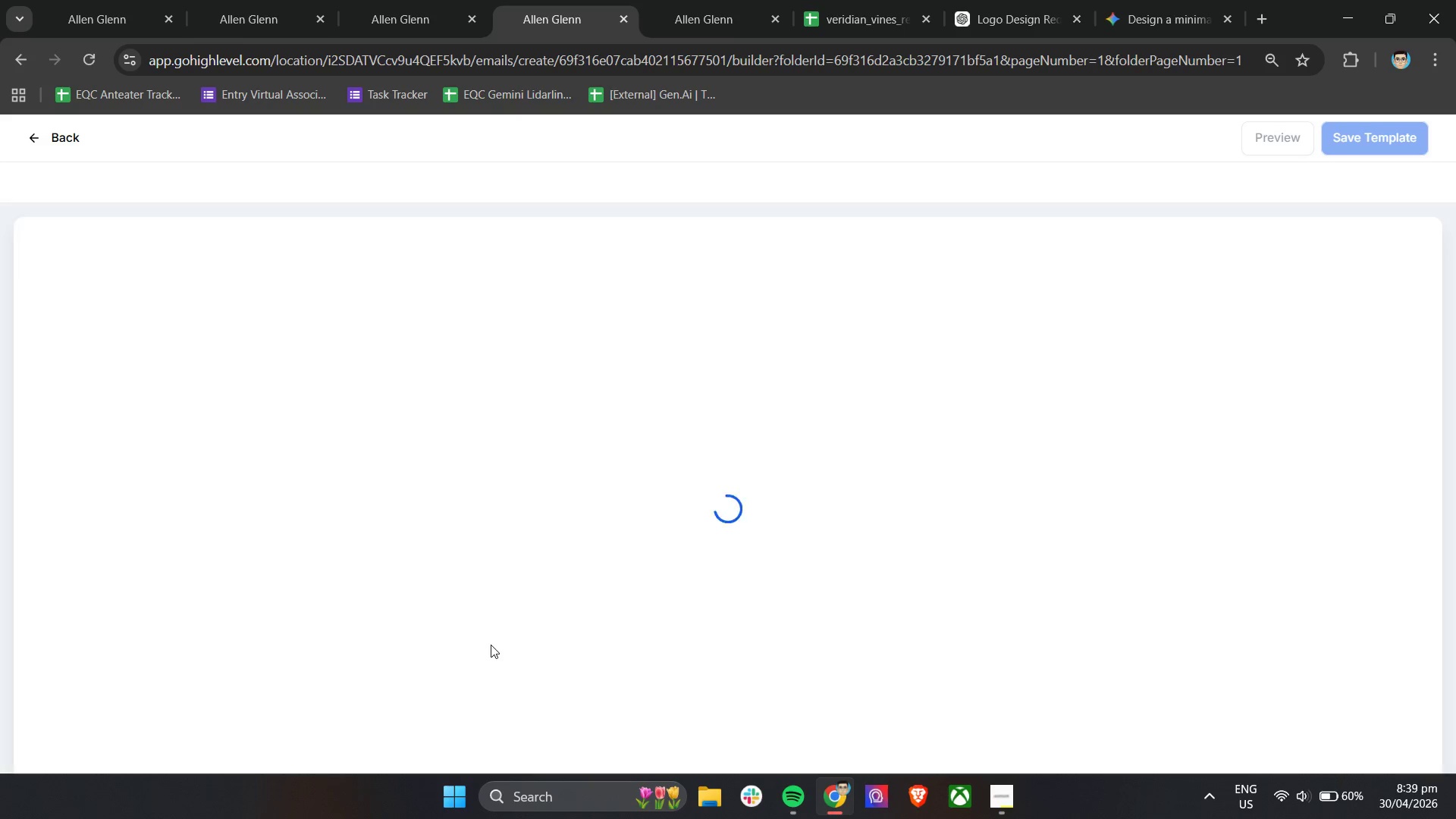 
scroll: coordinate [807, 240], scroll_direction: down, amount: 4.0
 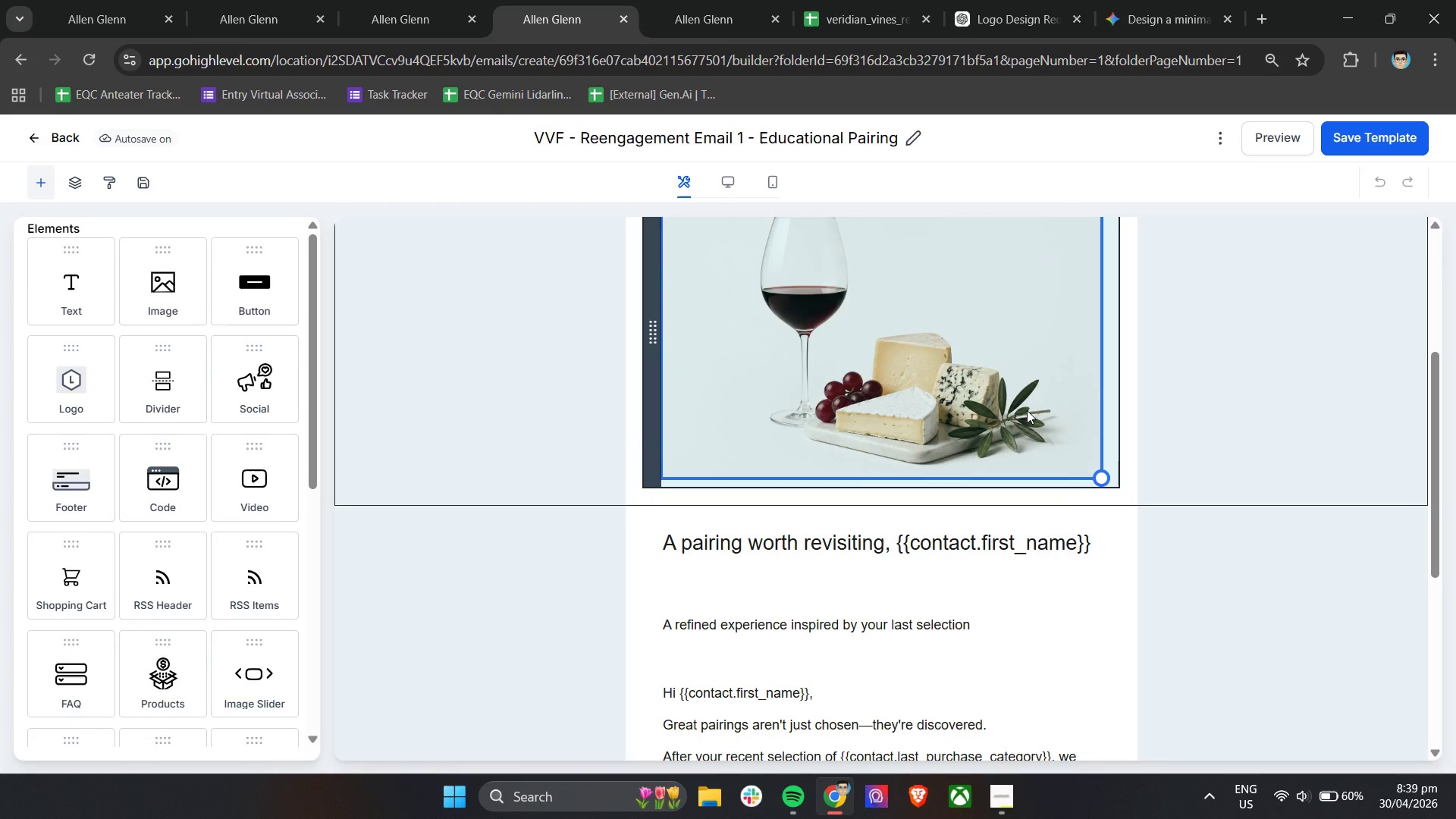 
left_click([1027, 410])
 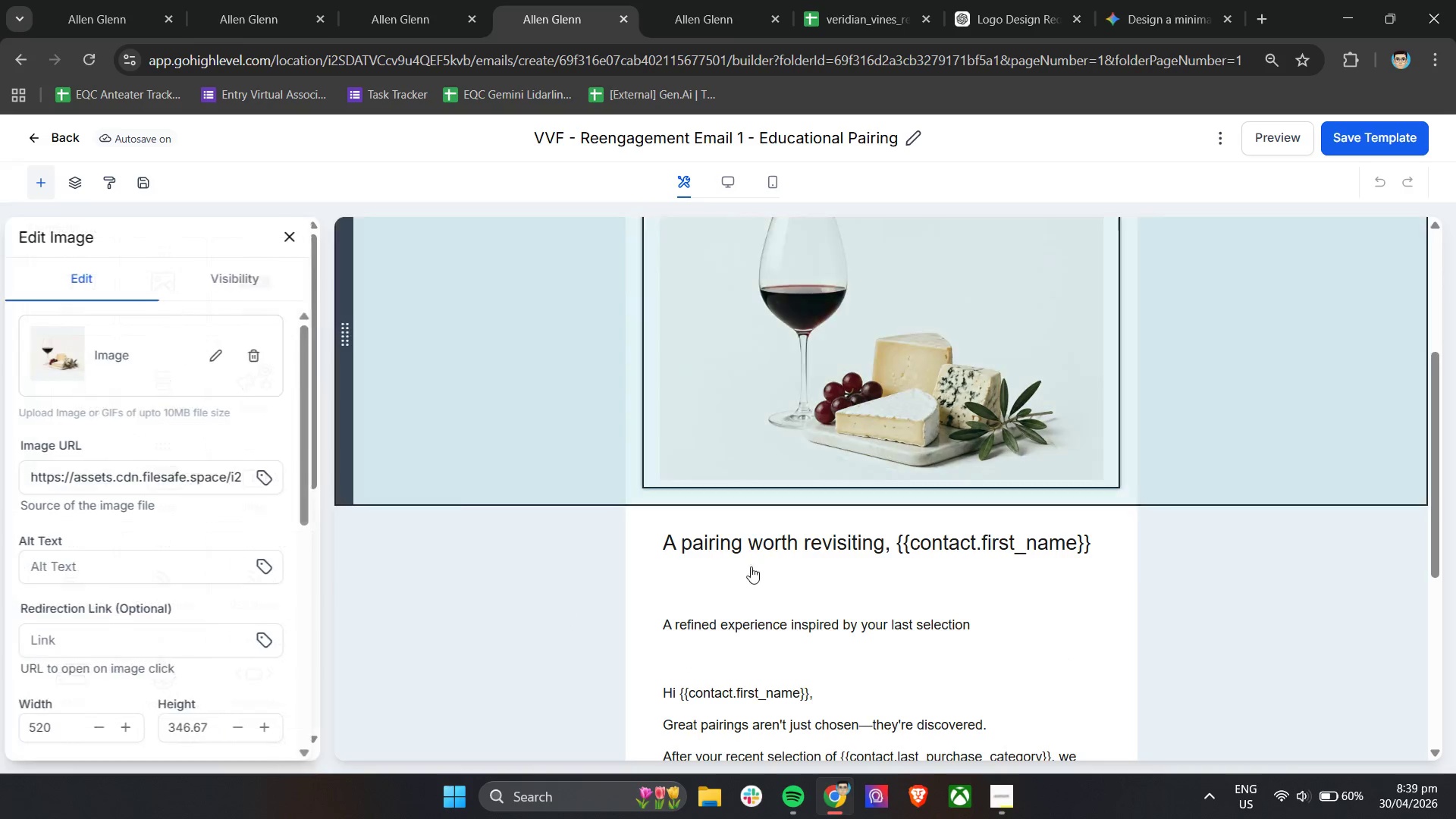 
scroll: coordinate [595, 593], scroll_direction: up, amount: 7.0
 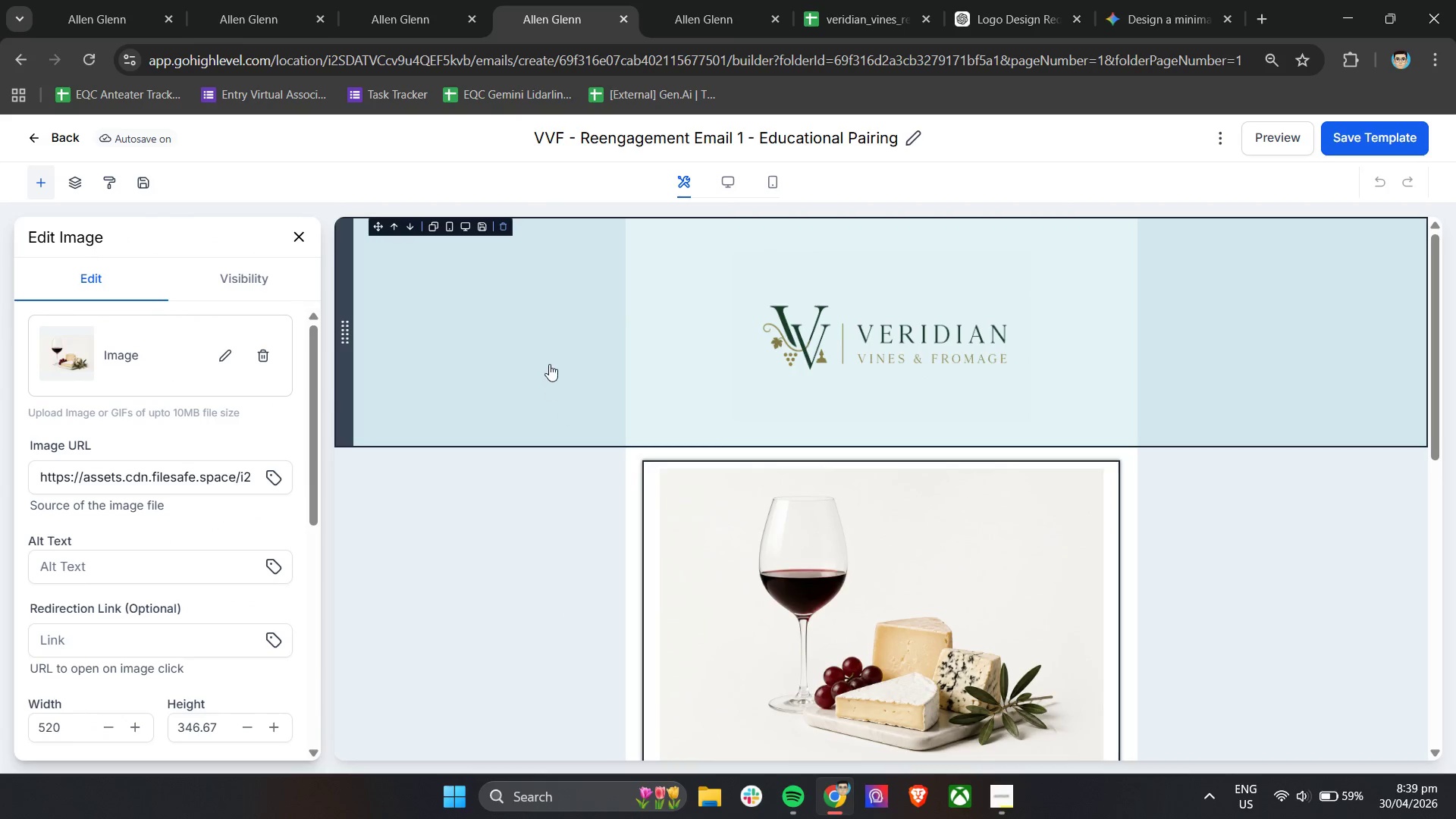 
left_click([549, 364])
 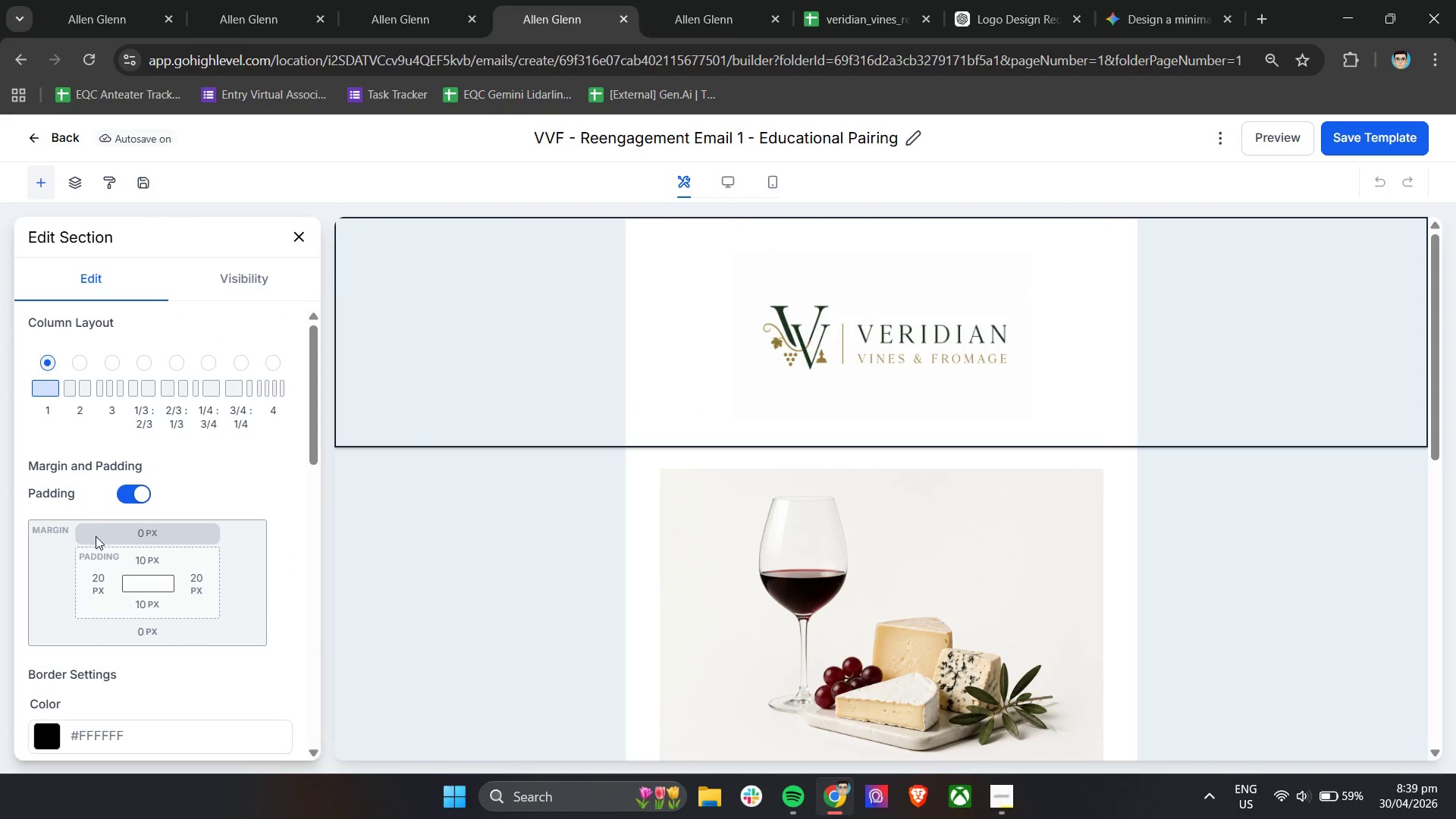 
scroll: coordinate [102, 609], scroll_direction: down, amount: 7.0
 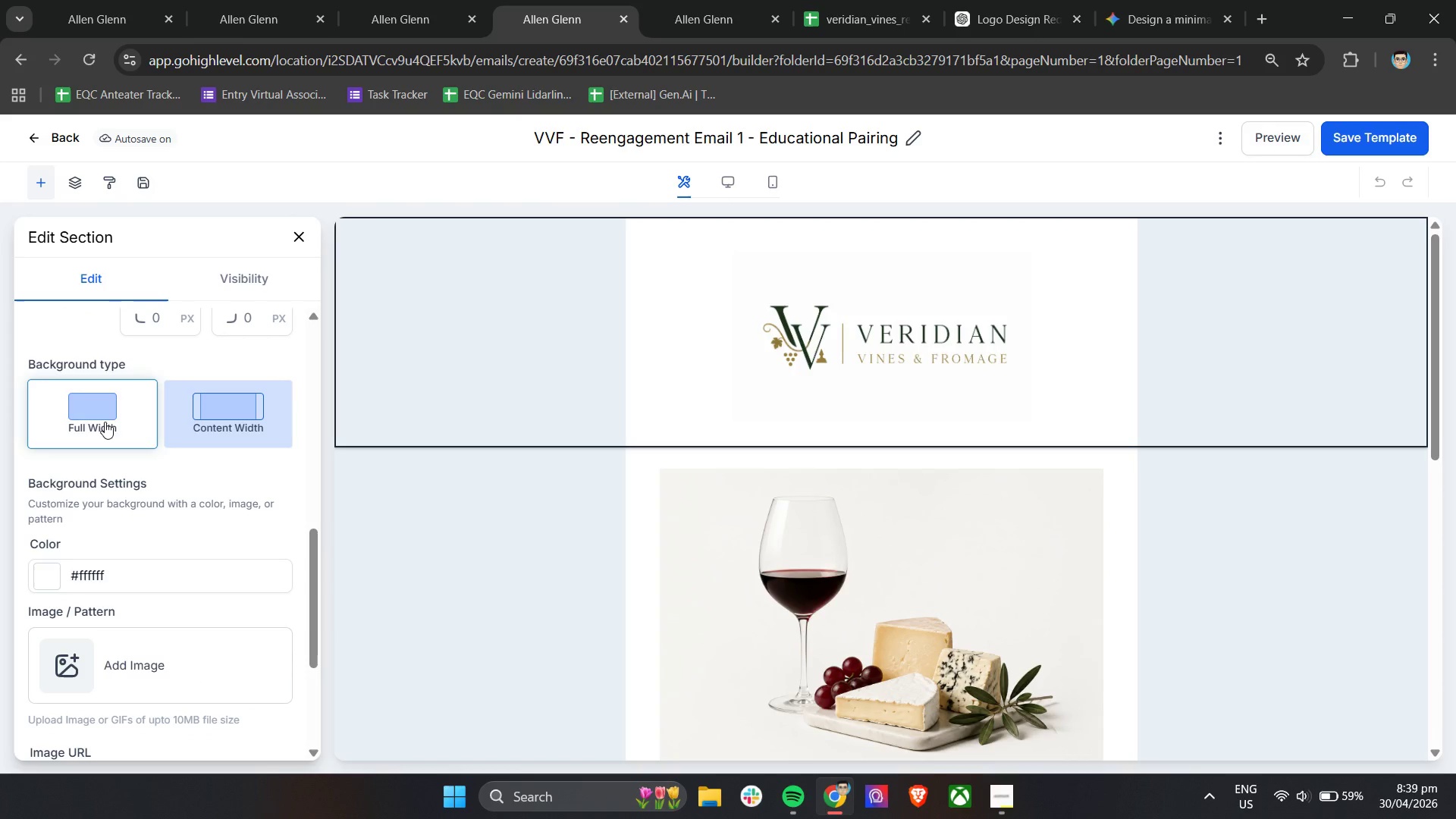 
left_click([99, 416])
 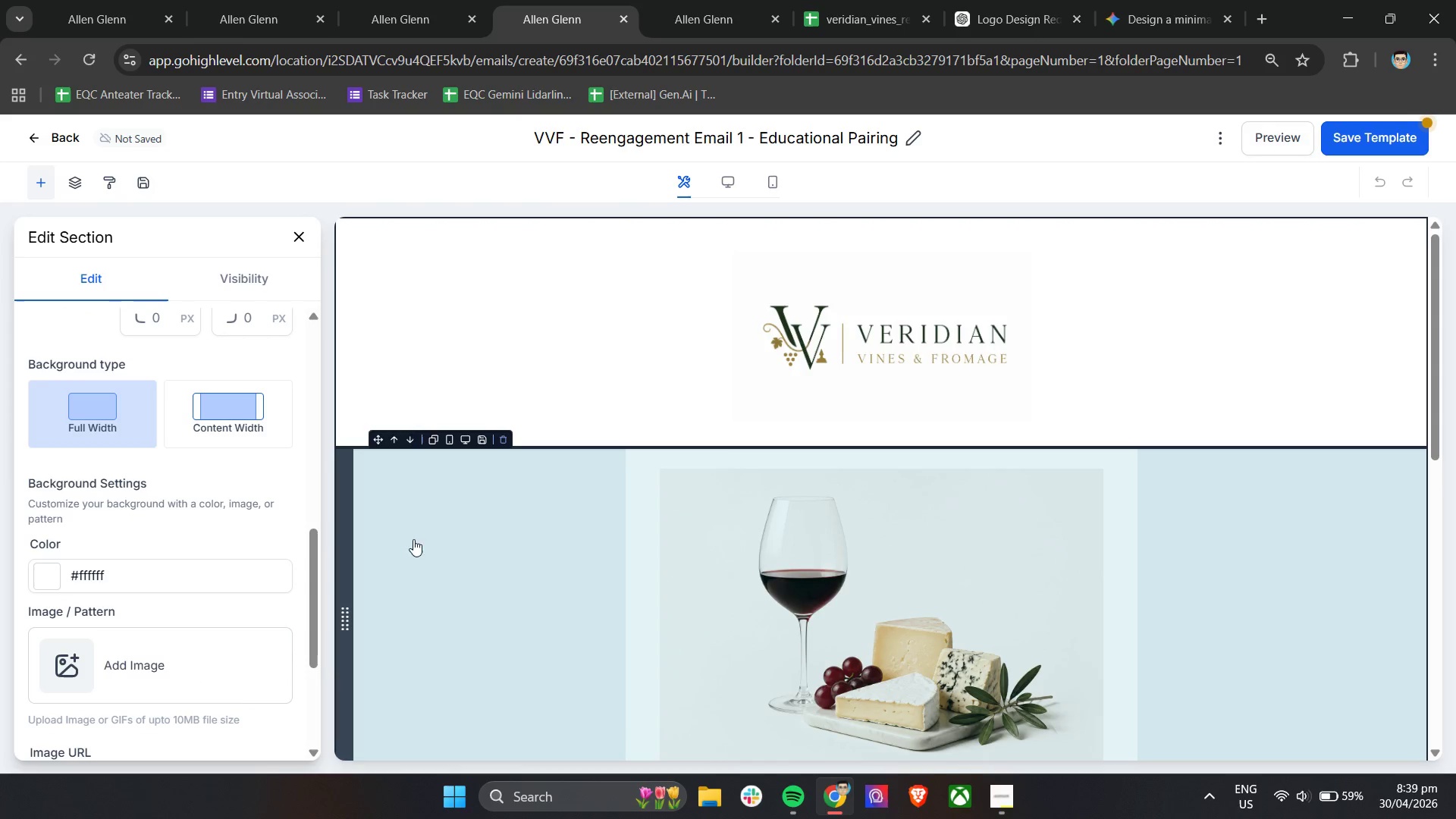 
left_click([421, 550])
 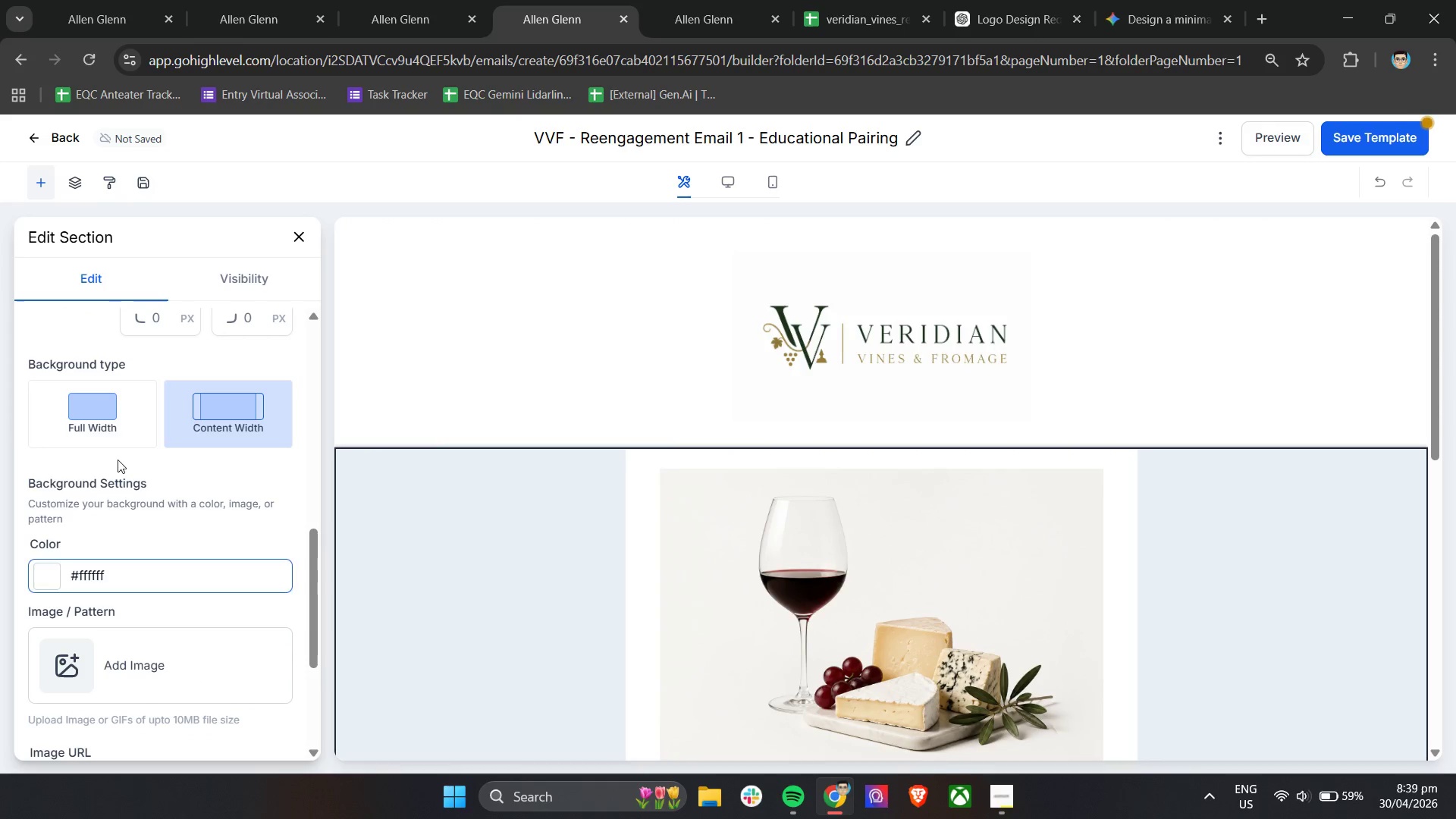 
left_click([105, 427])
 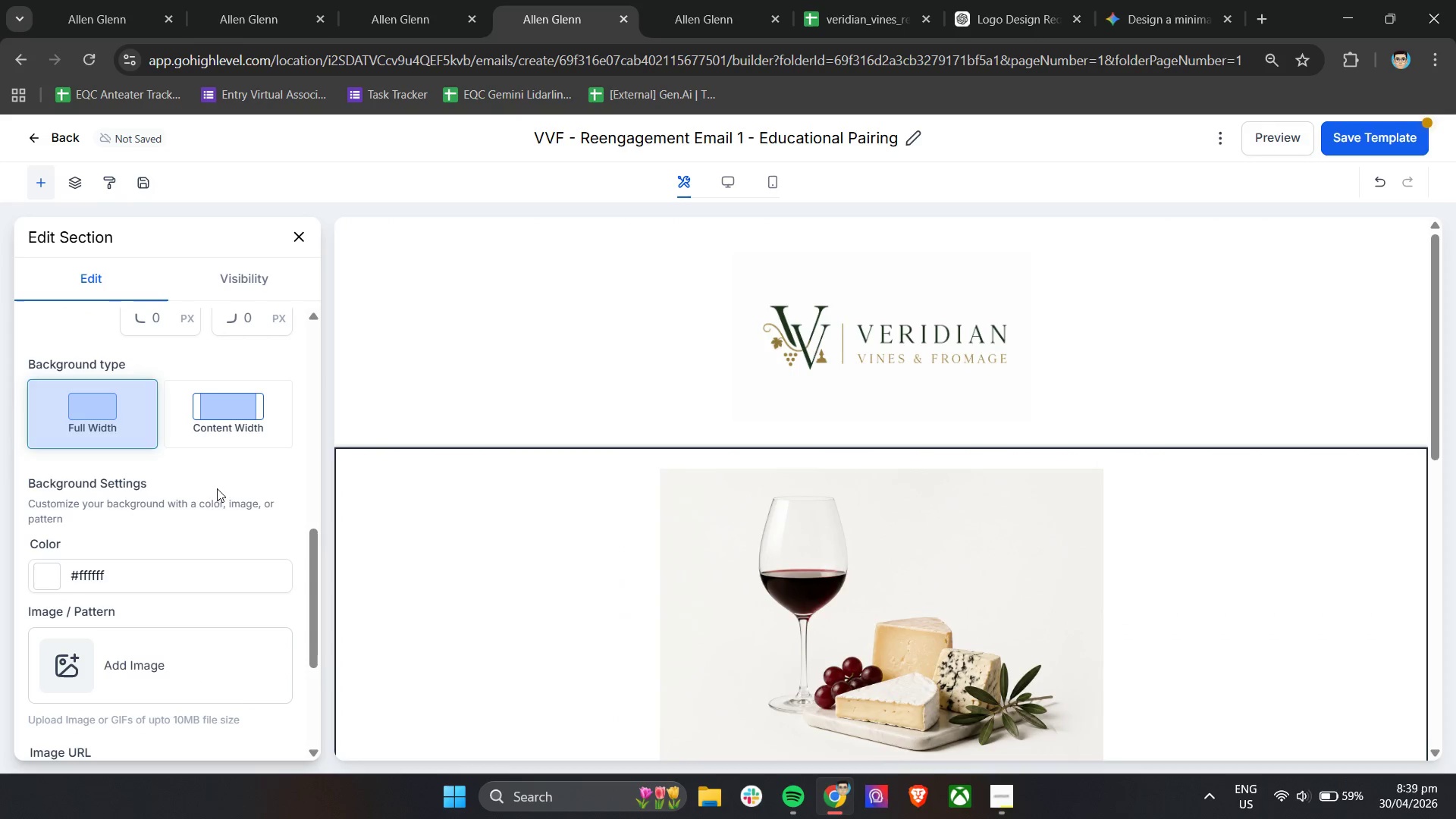 
scroll: coordinate [658, 635], scroll_direction: down, amount: 5.0
 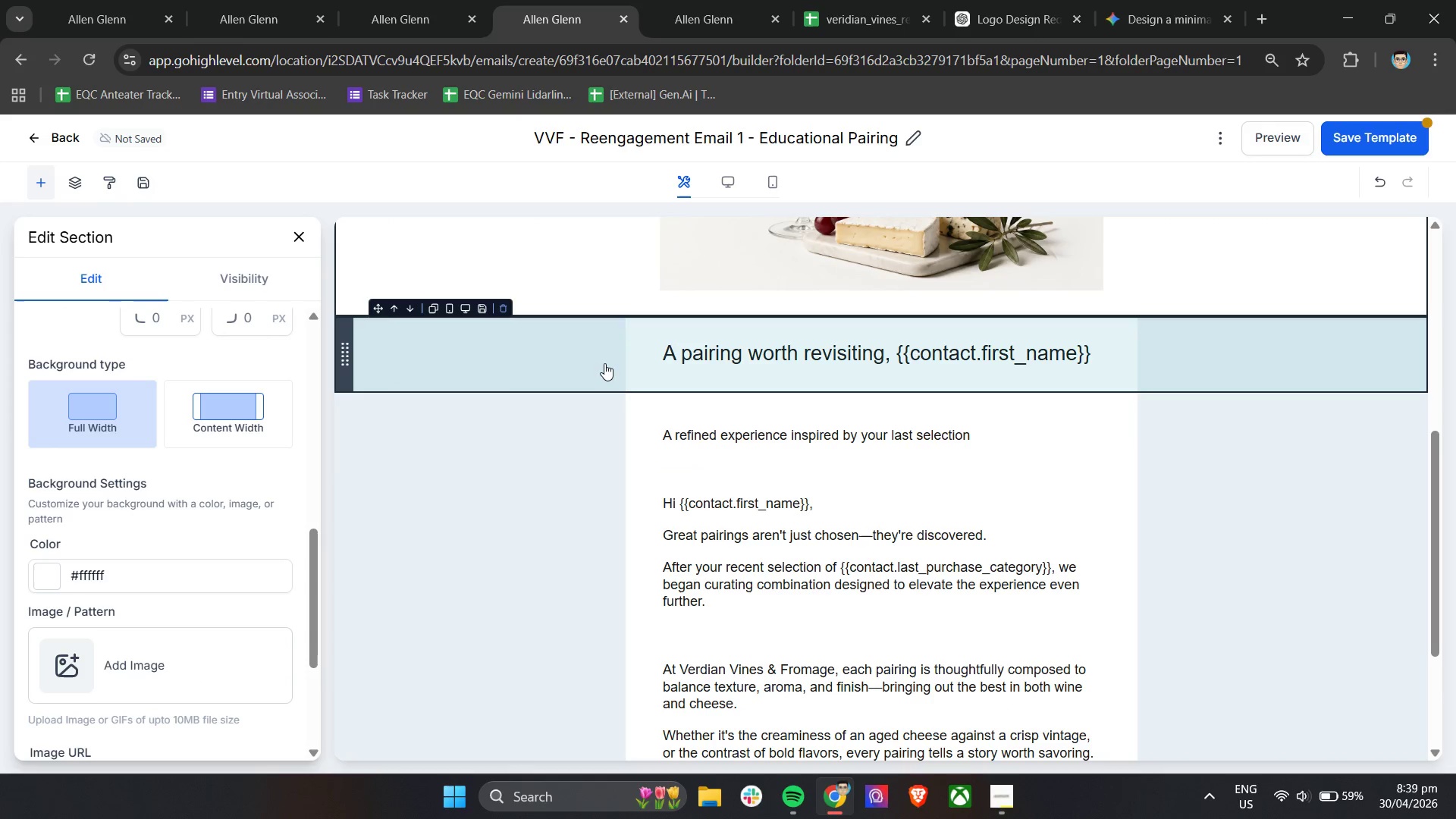 
left_click([572, 359])
 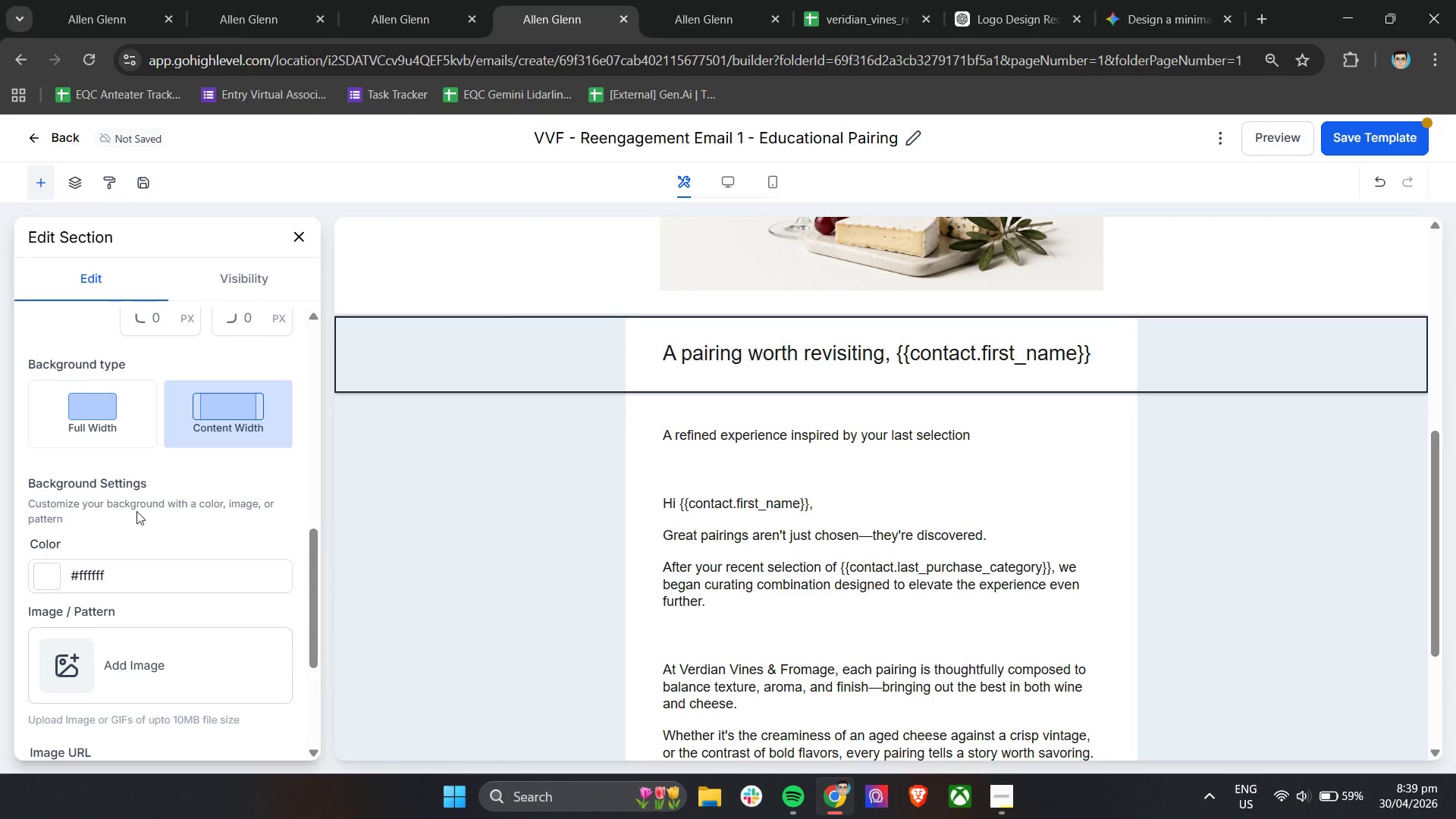 
left_click([85, 413])
 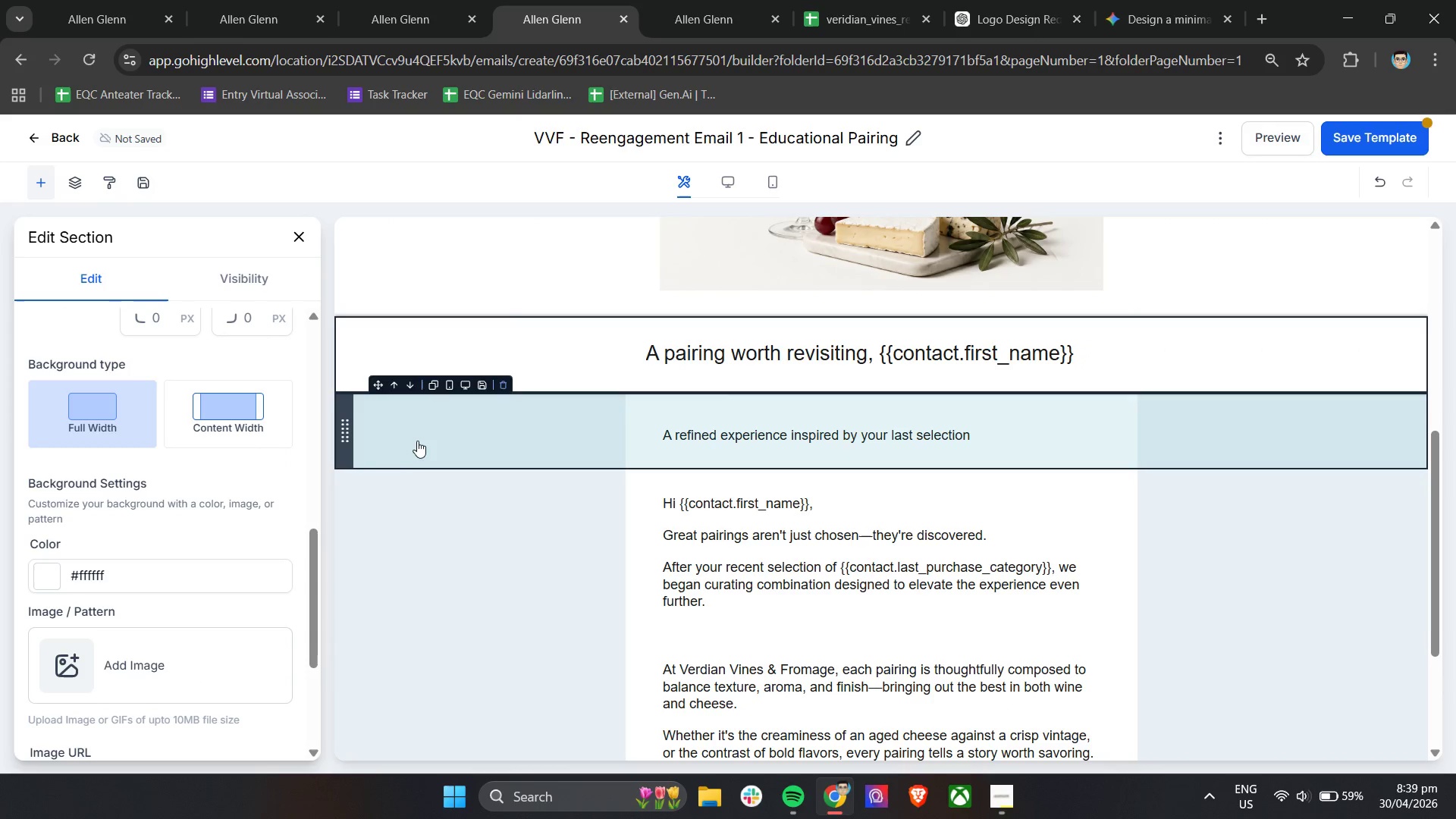 
left_click([418, 439])
 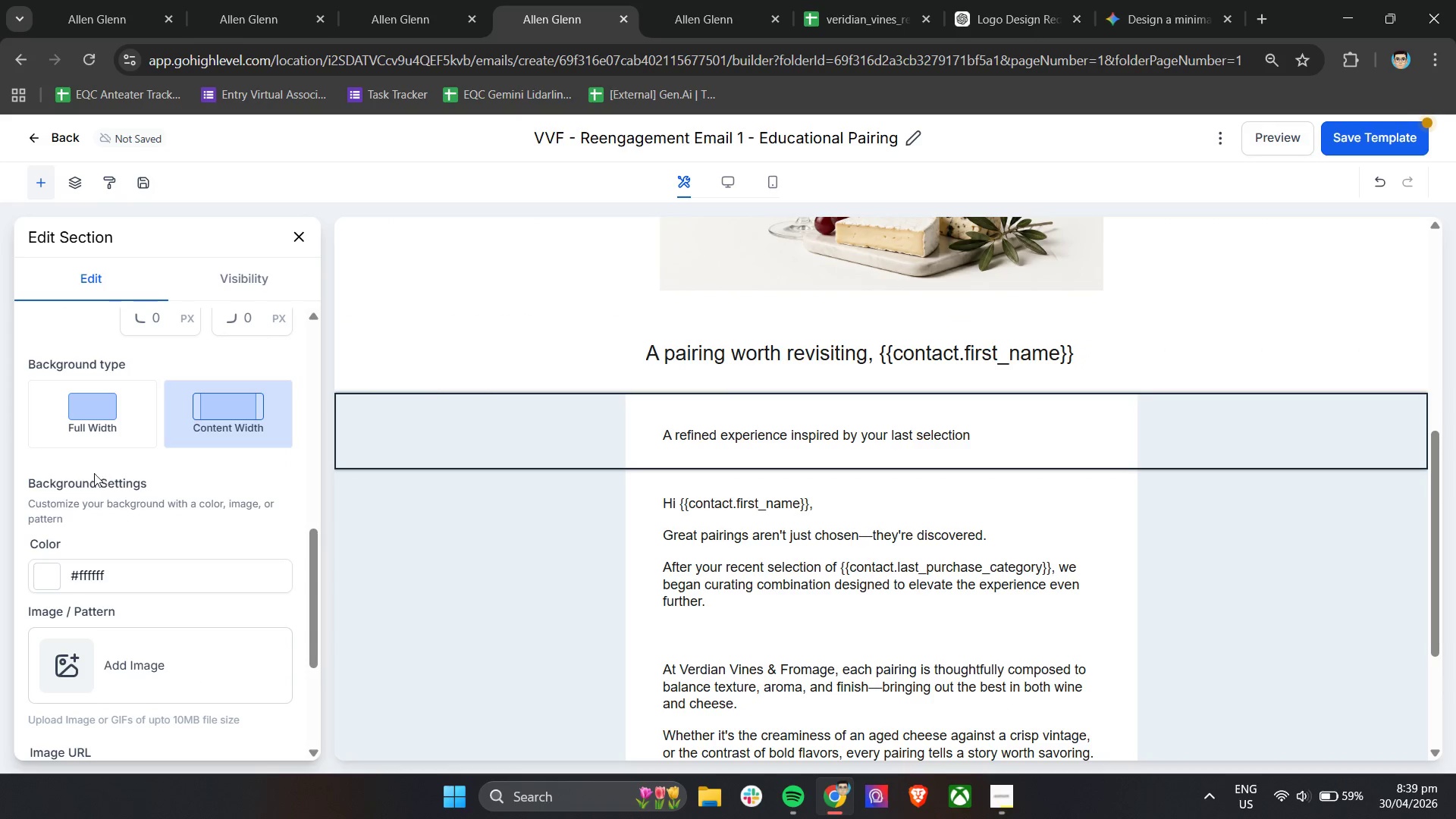 
left_click([97, 431])
 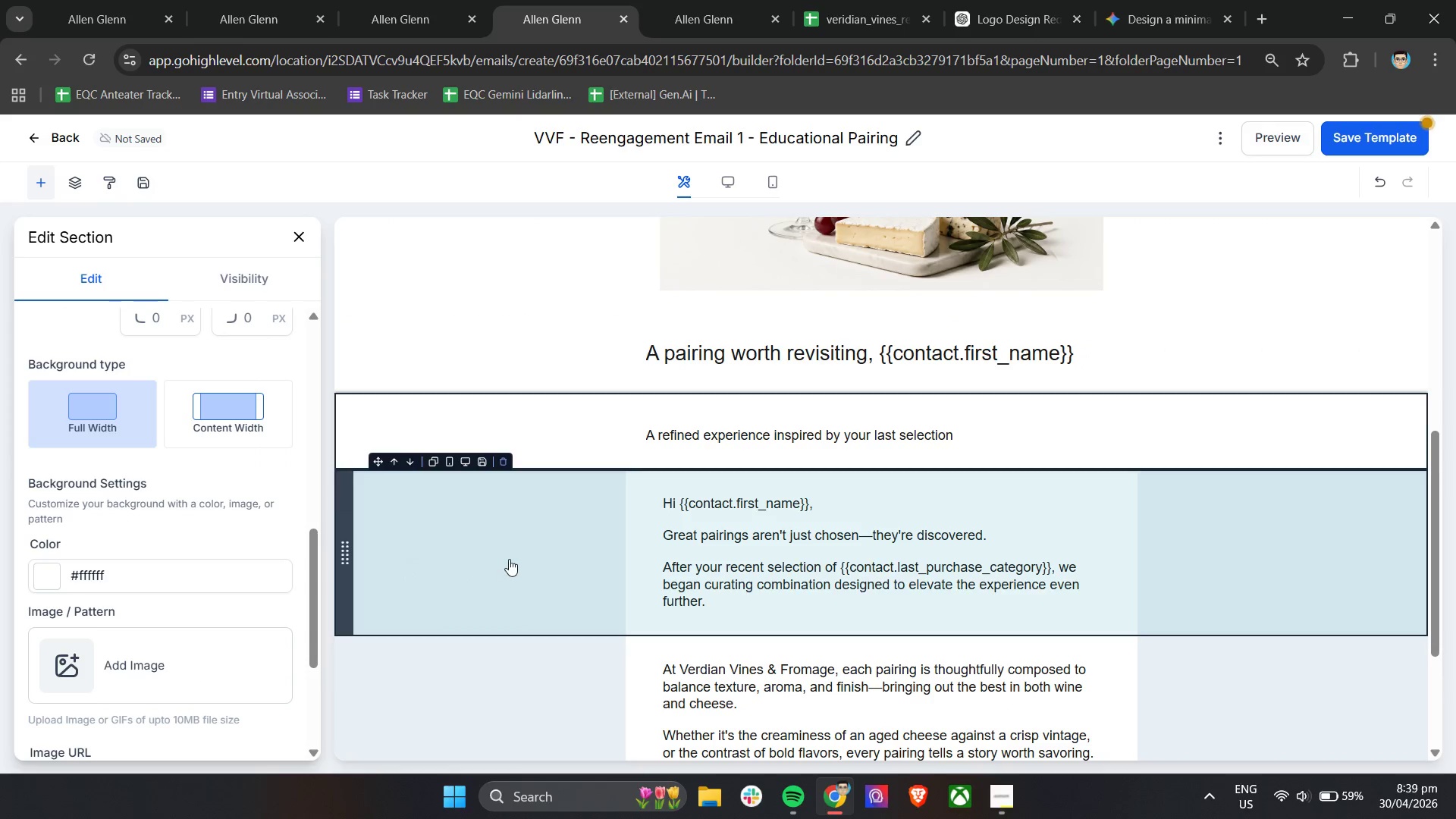 
left_click([504, 539])
 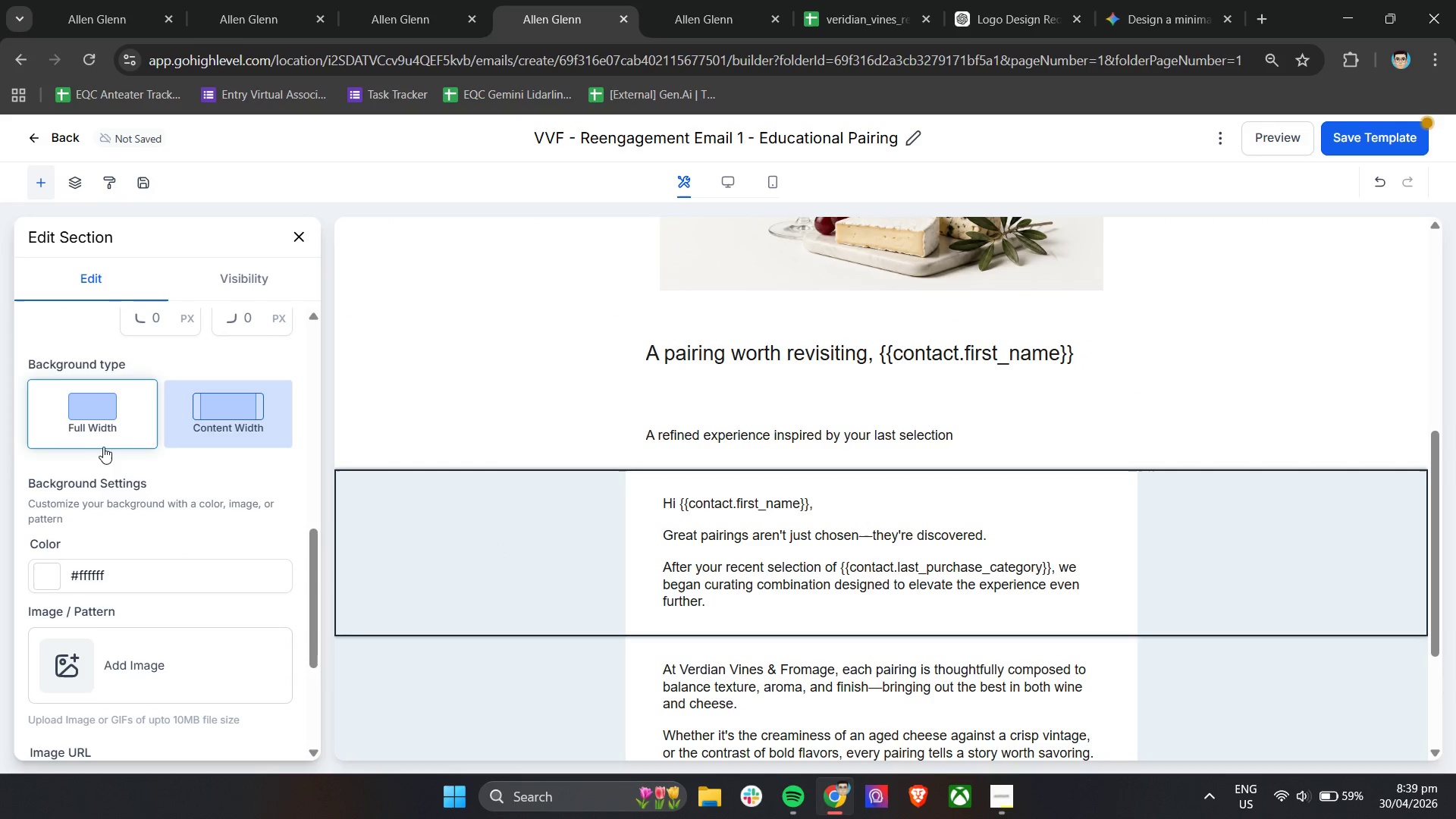 
left_click([104, 442])
 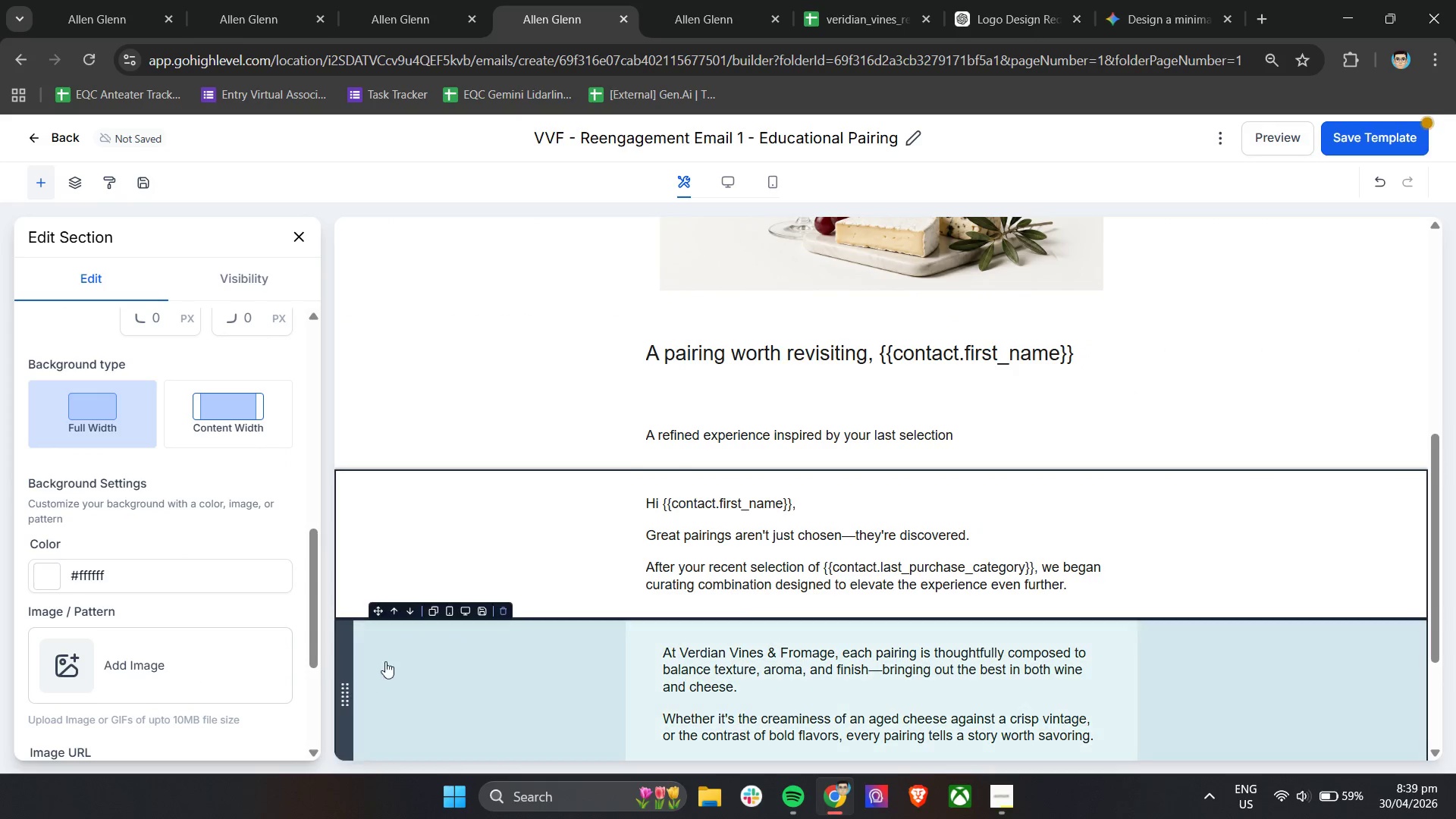 
left_click([435, 641])
 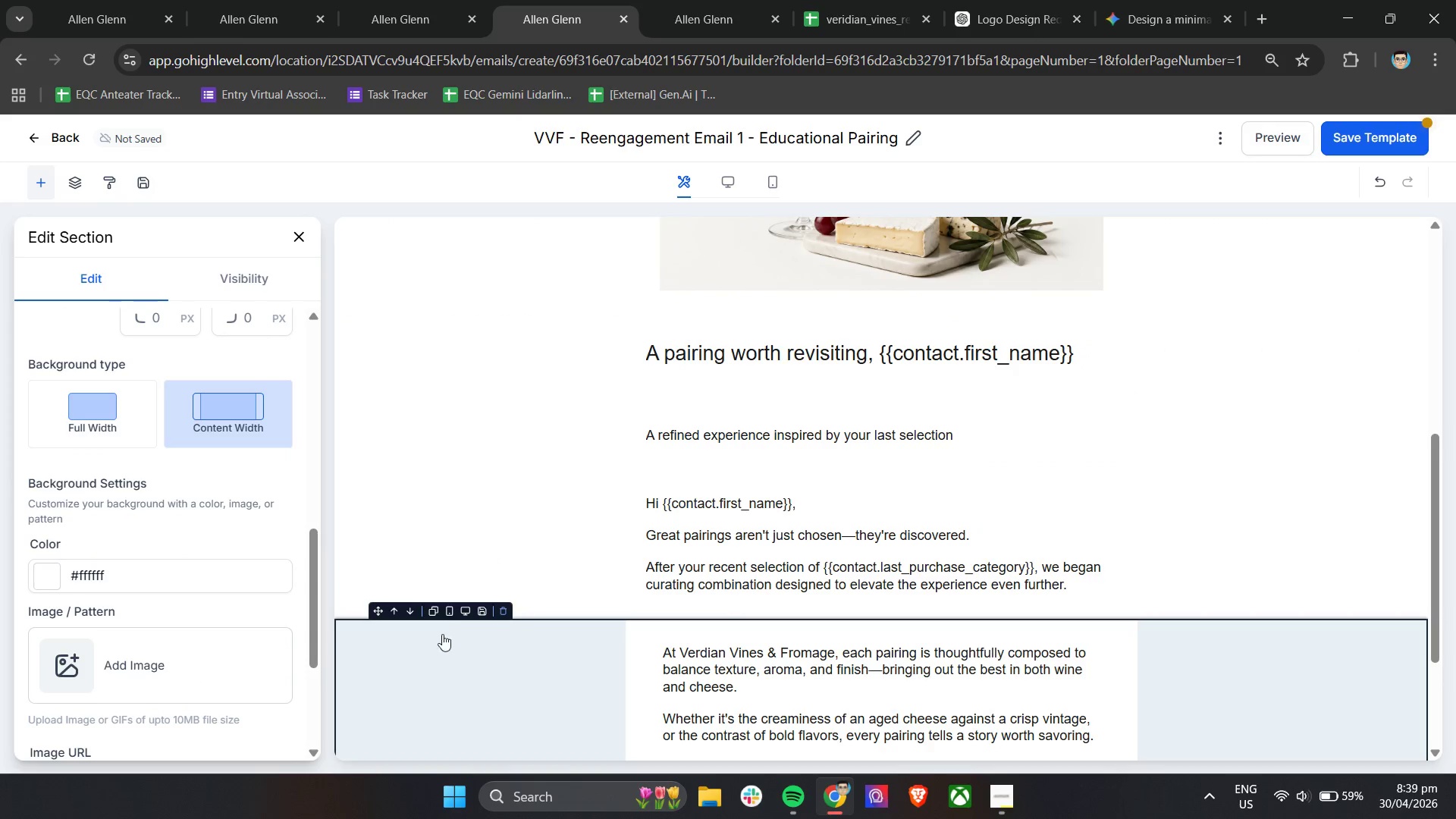 
scroll: coordinate [450, 620], scroll_direction: down, amount: 5.0
 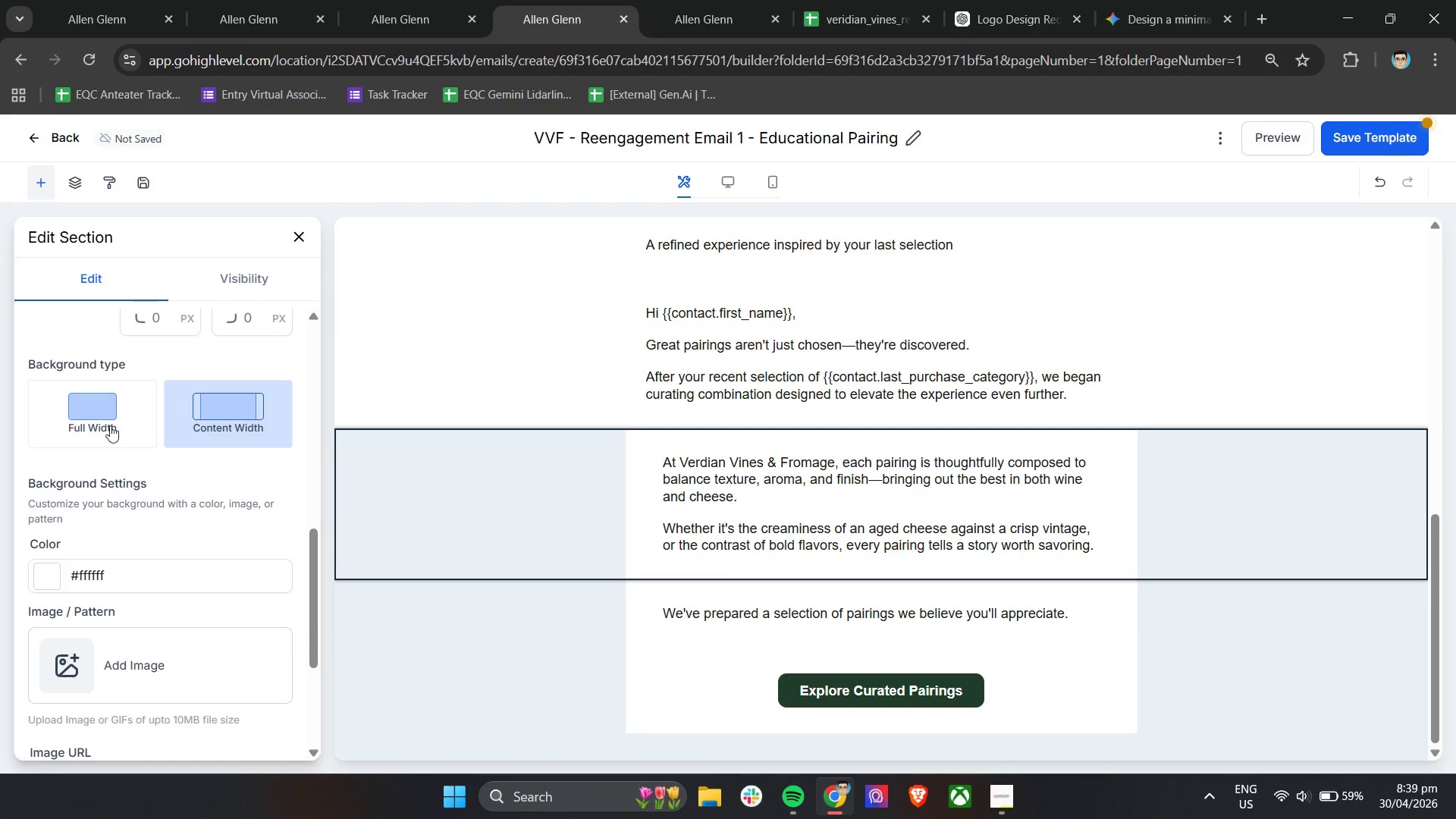 
left_click([103, 418])
 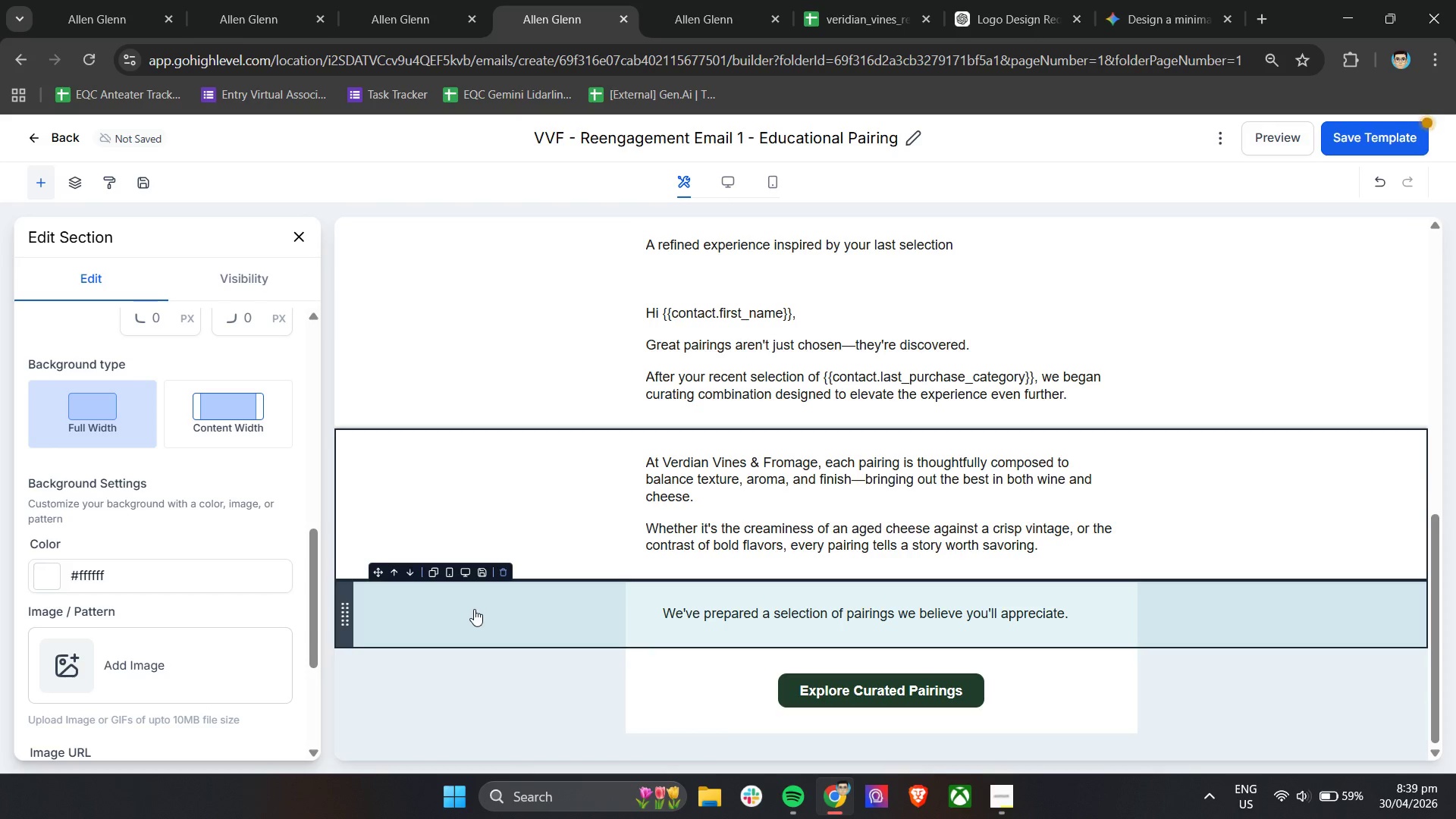 
left_click([472, 612])
 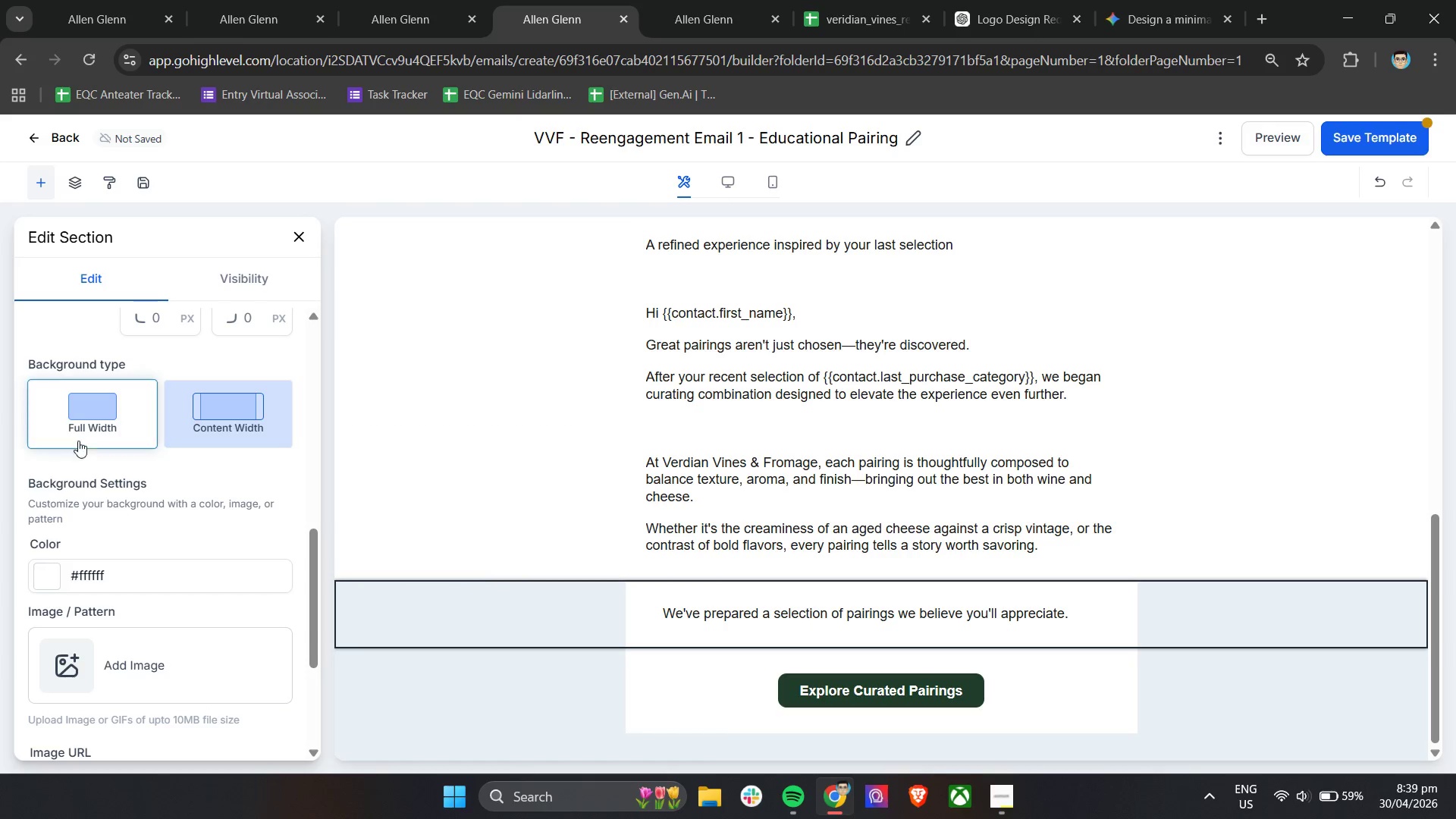 
left_click([71, 419])
 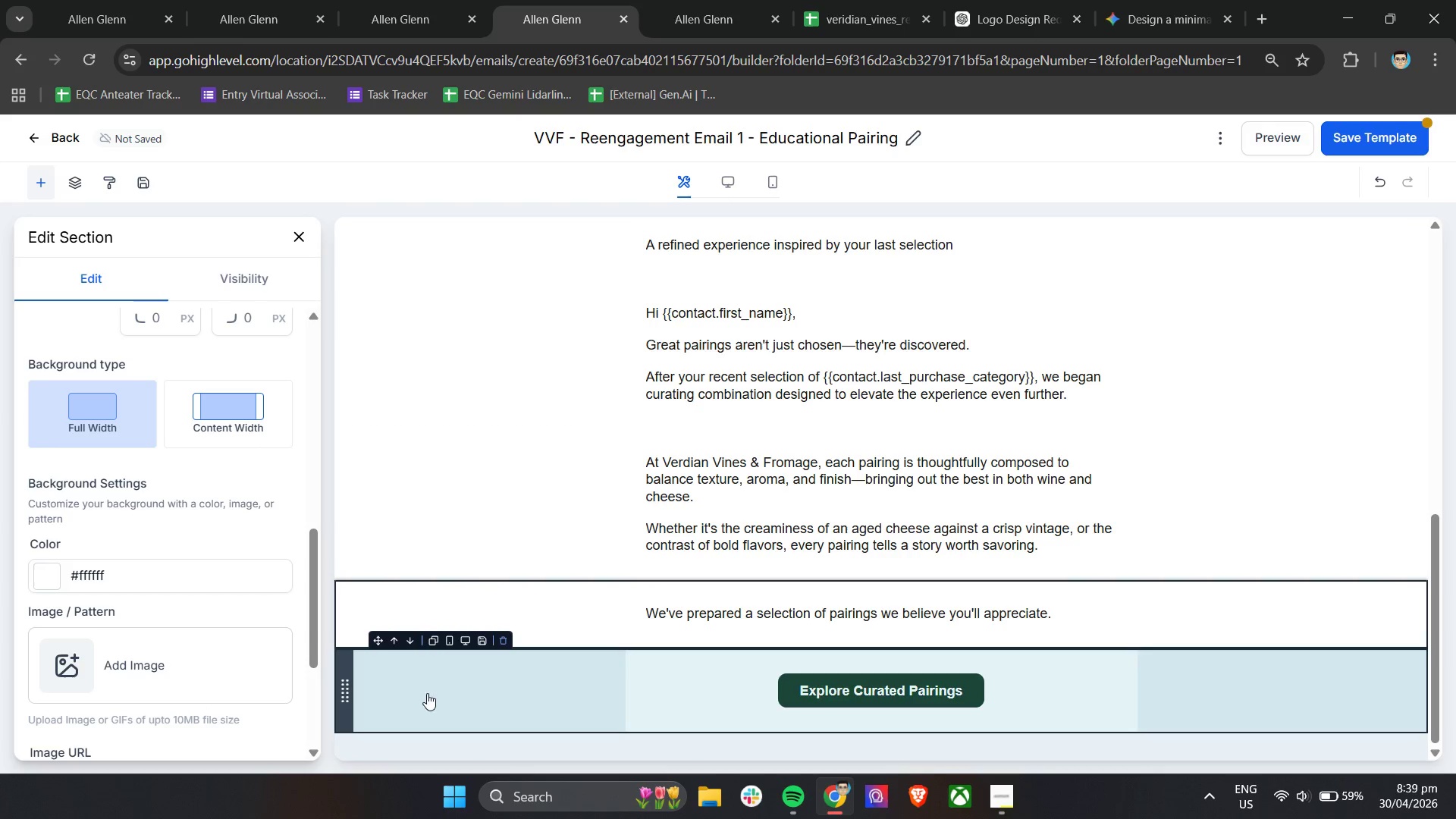 
left_click([450, 693])
 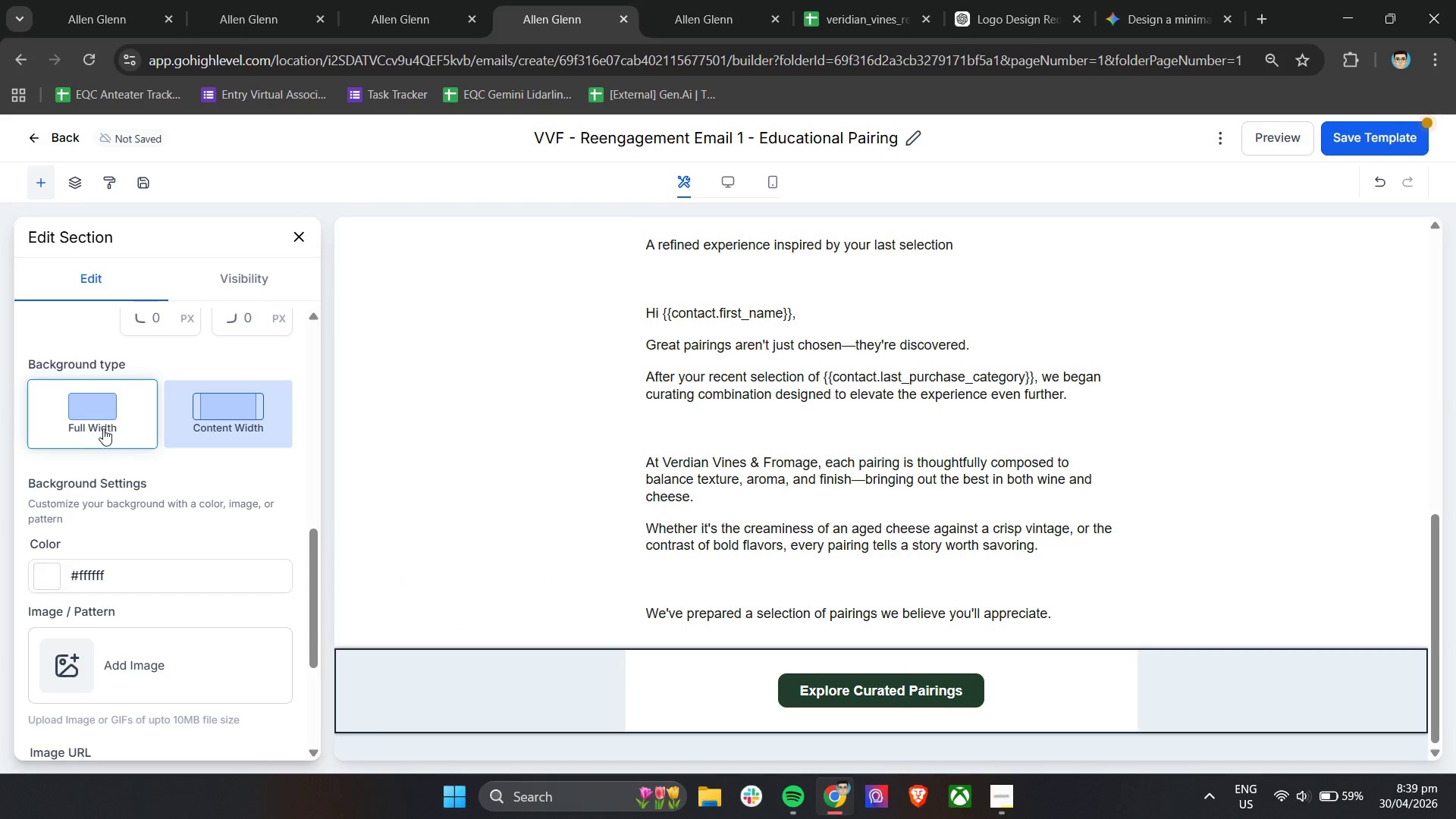 
left_click([99, 426])
 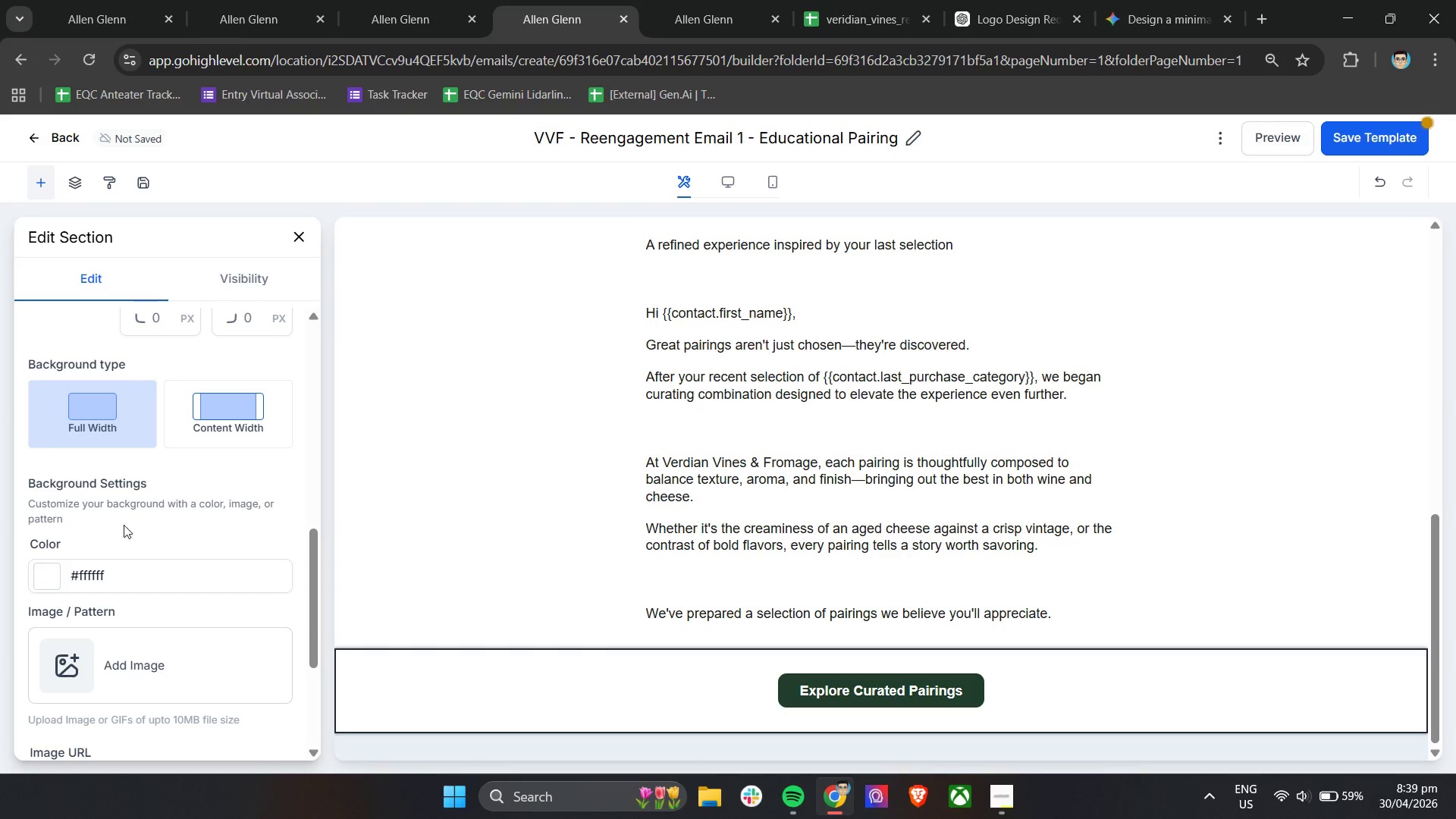 
scroll: coordinate [180, 595], scroll_direction: up, amount: 3.0
 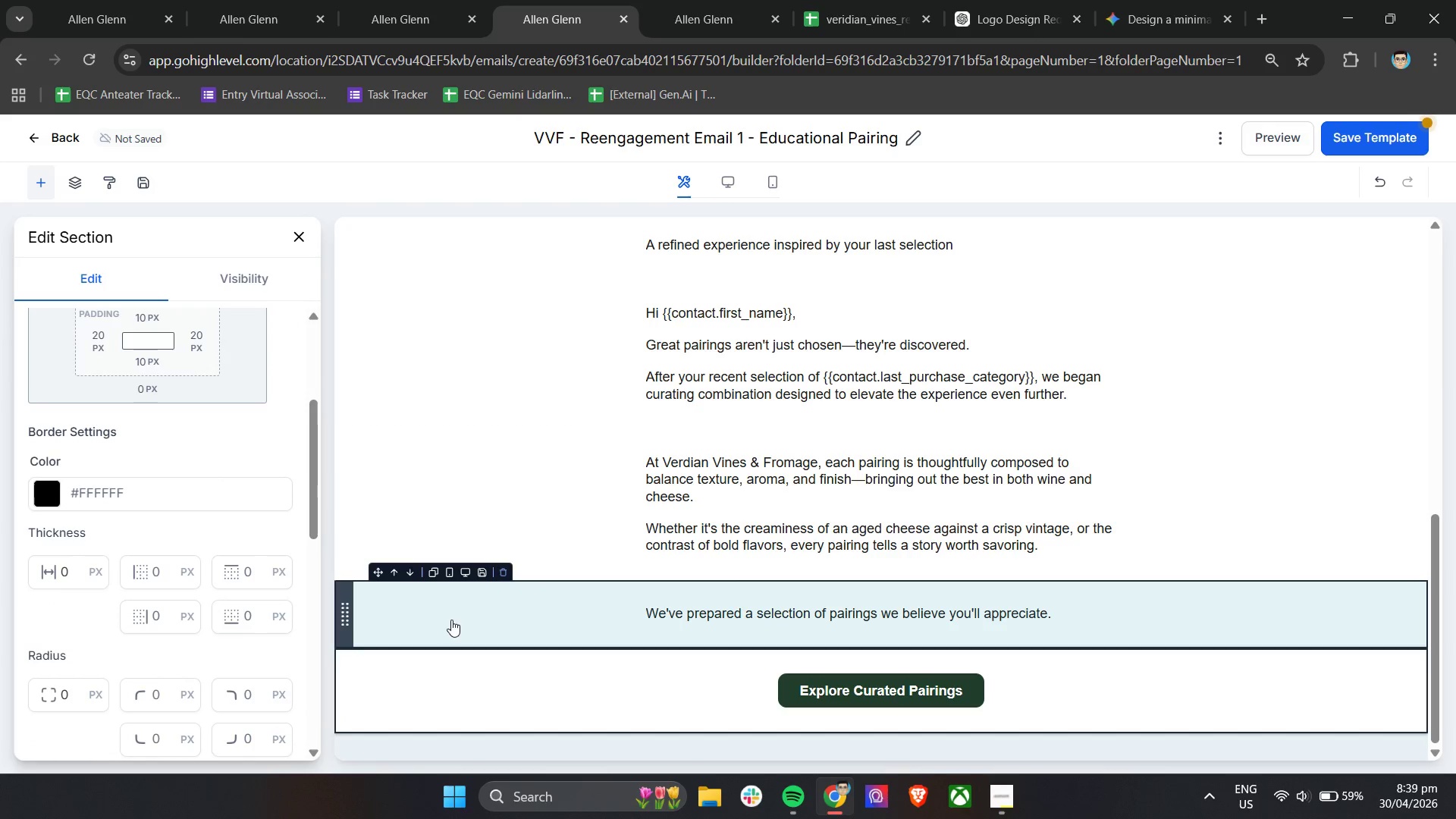 
scroll: coordinate [480, 626], scroll_direction: none, amount: 0.0
 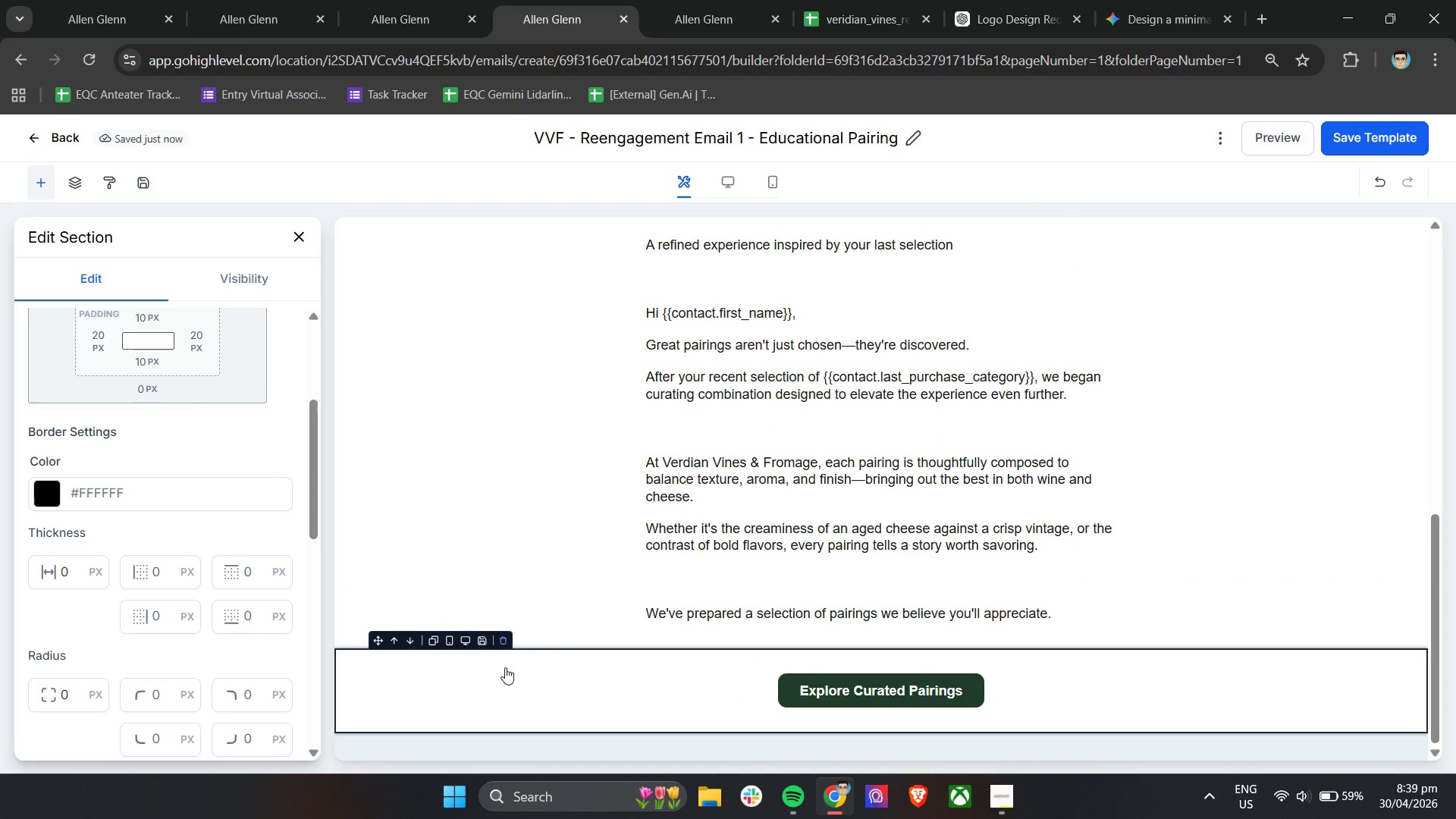 
left_click([505, 679])
 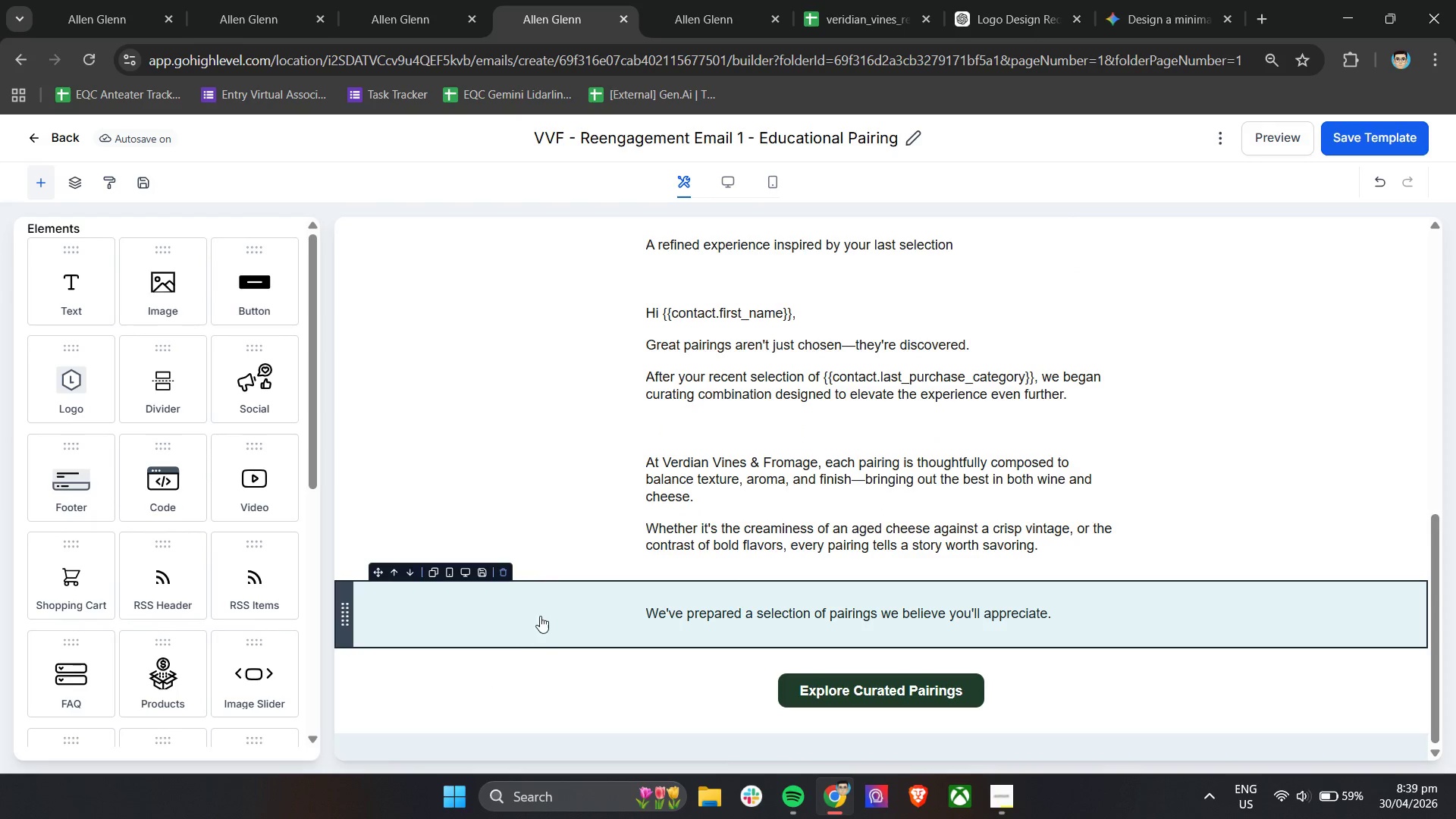 
left_click([578, 653])
 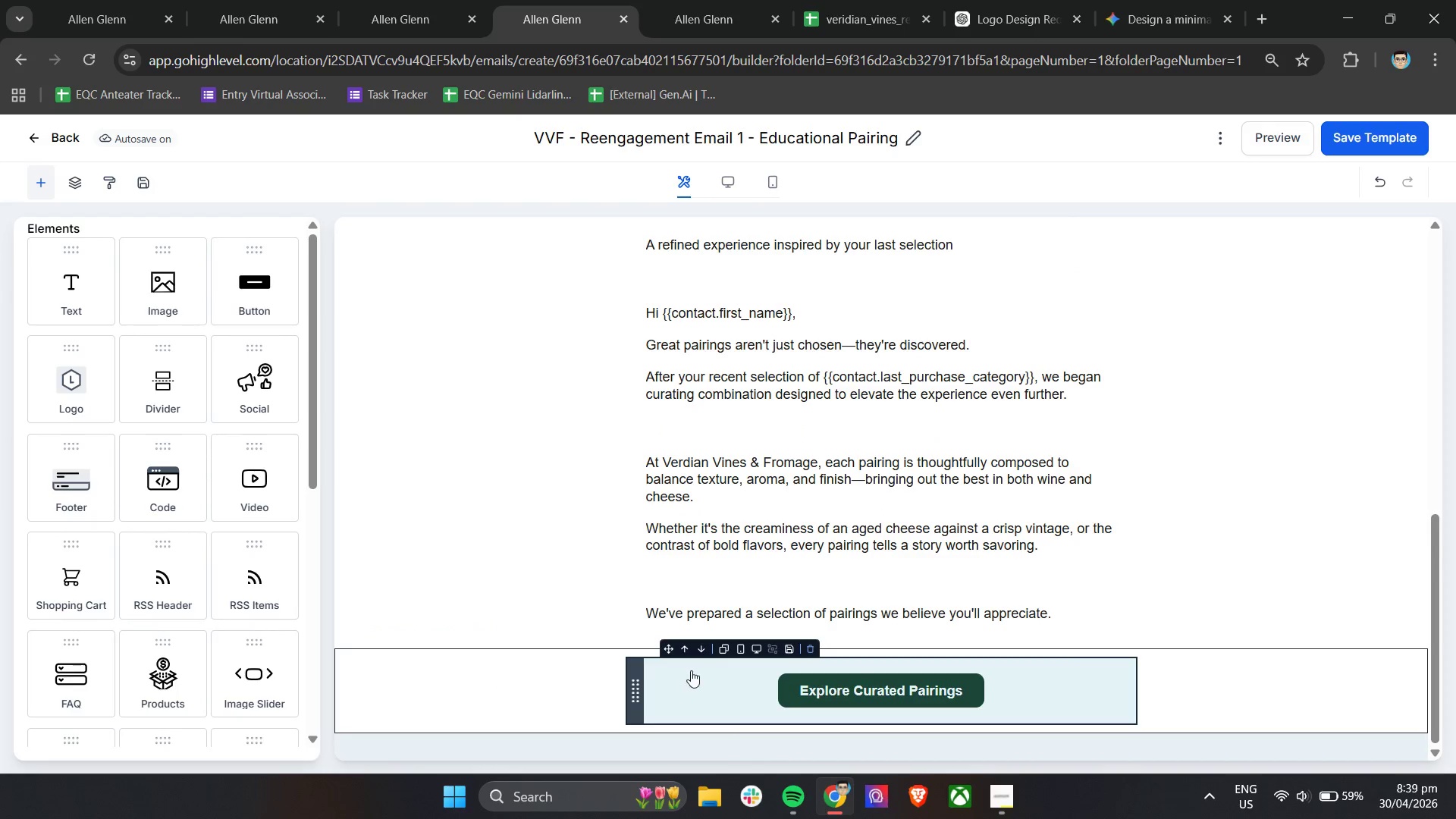 
left_click([693, 670])
 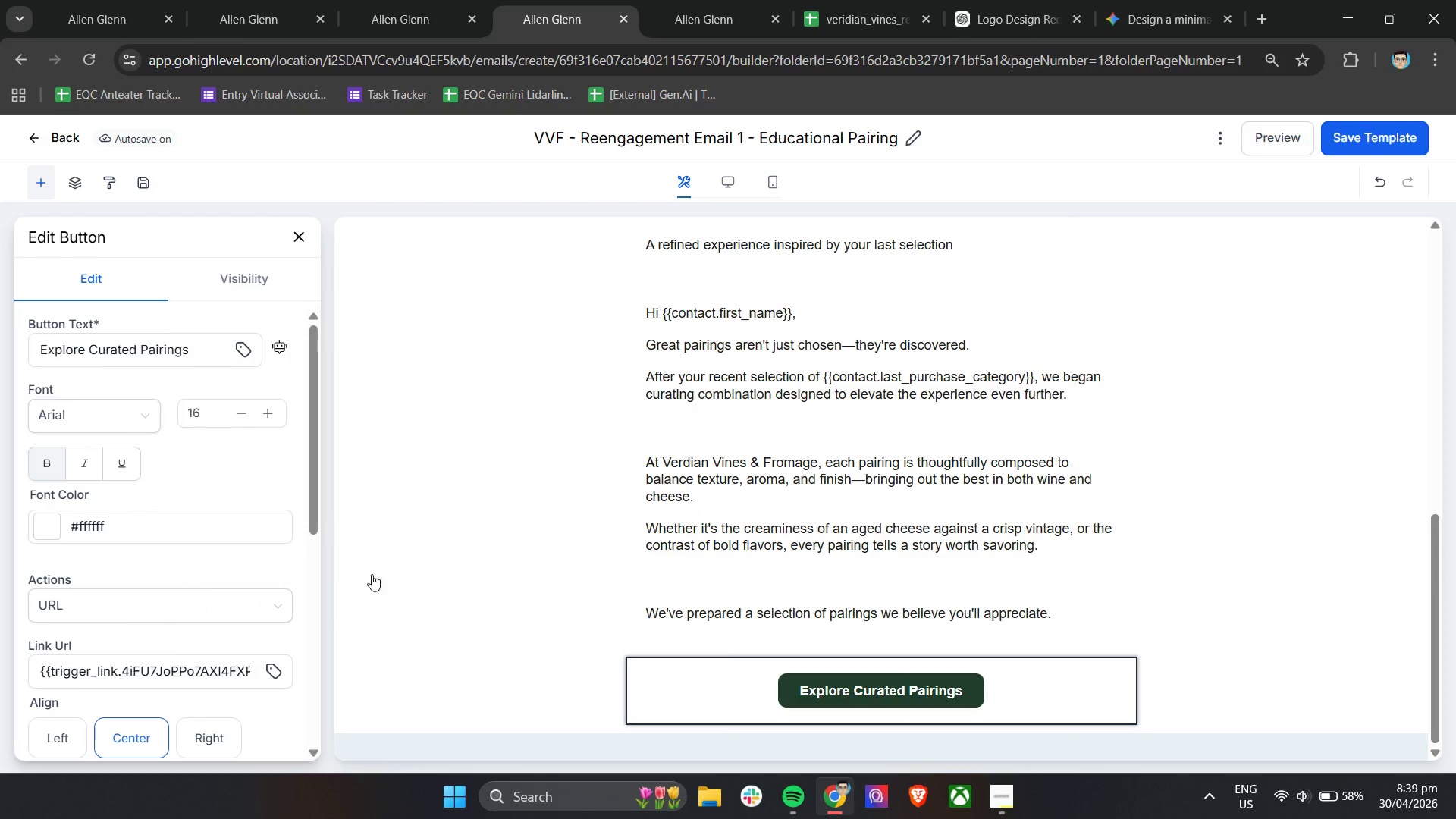 
scroll: coordinate [176, 533], scroll_direction: down, amount: 5.0
 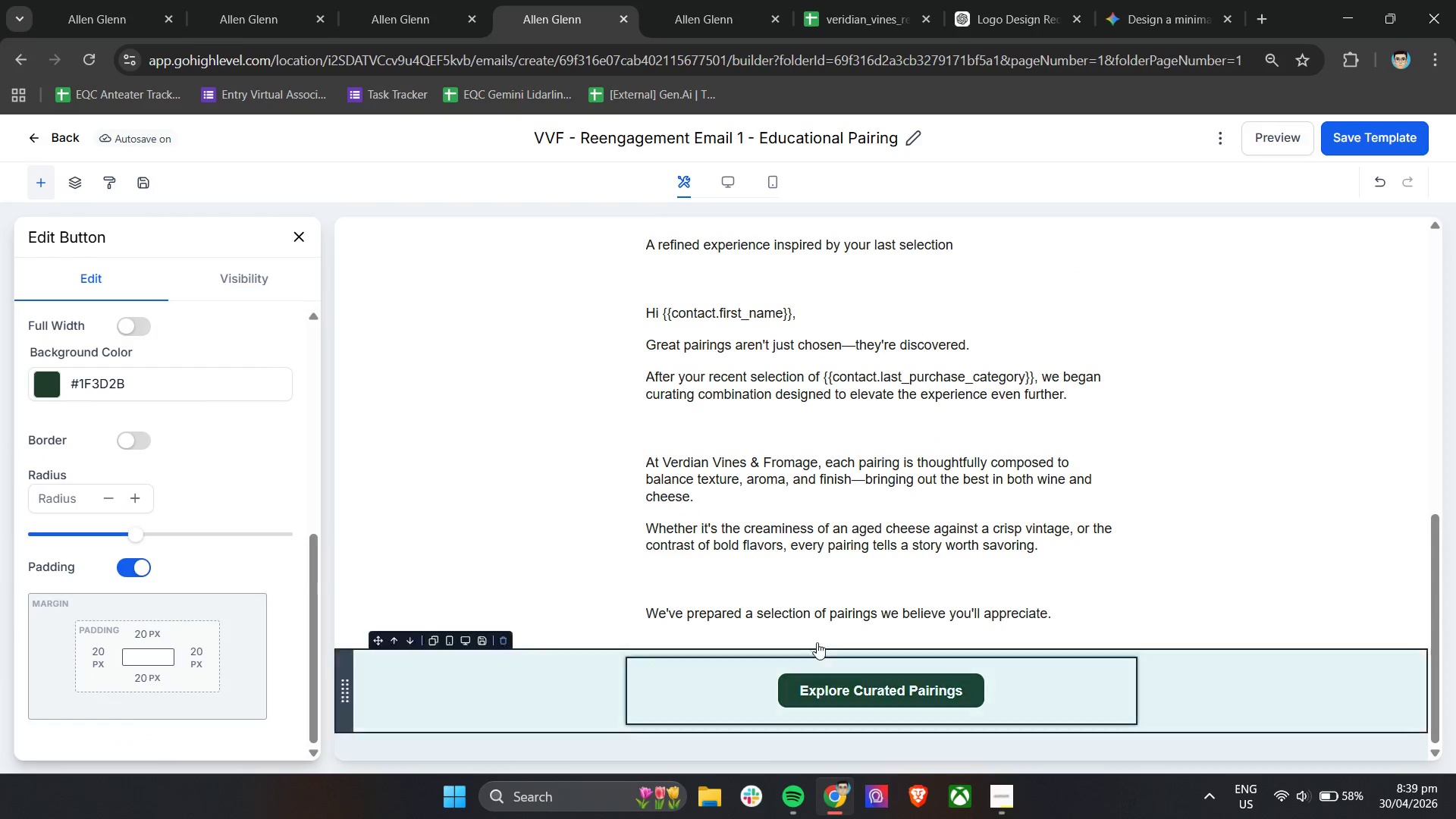 
left_click([810, 421])
 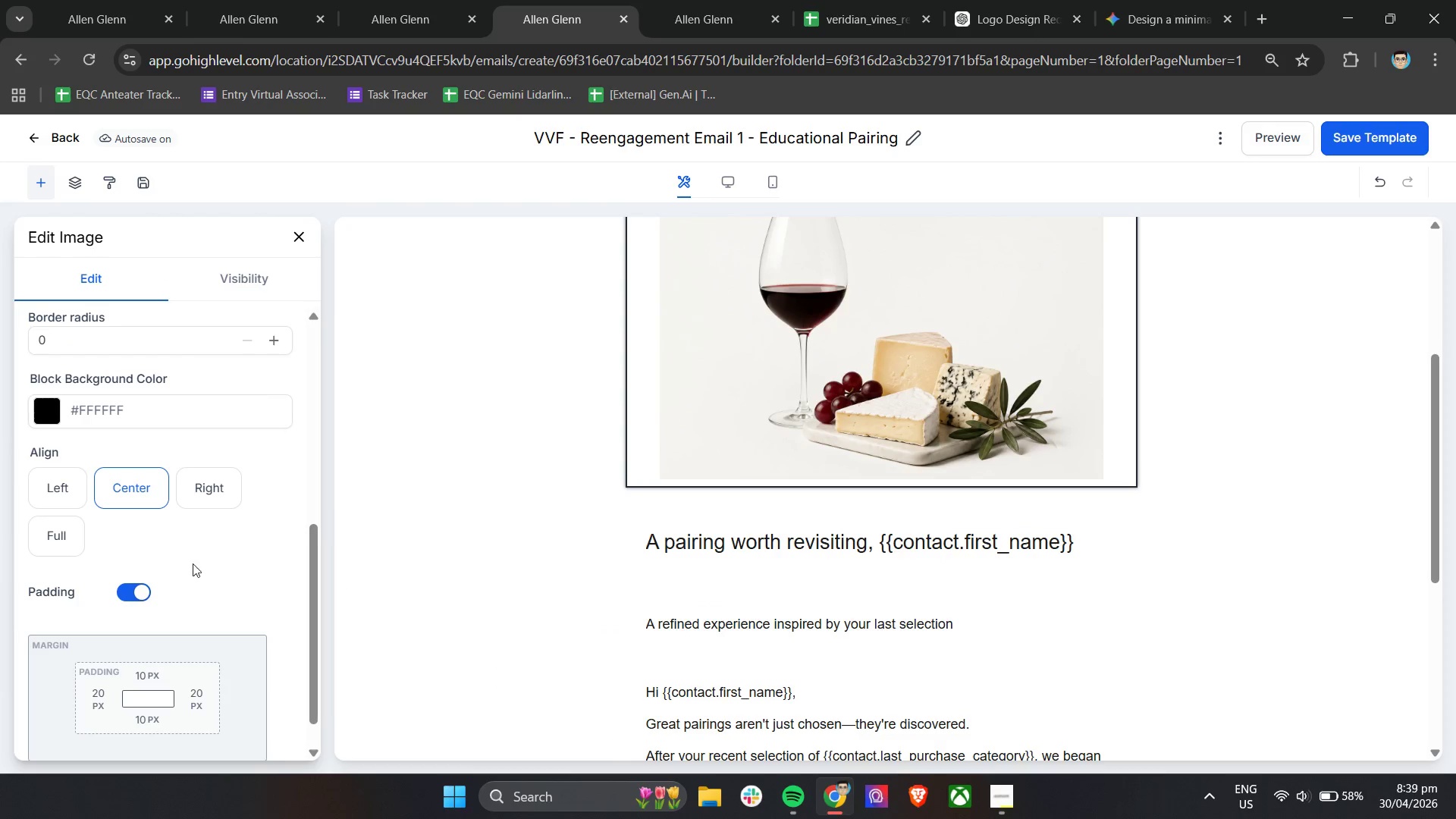 
scroll: coordinate [726, 587], scroll_direction: up, amount: 4.0
 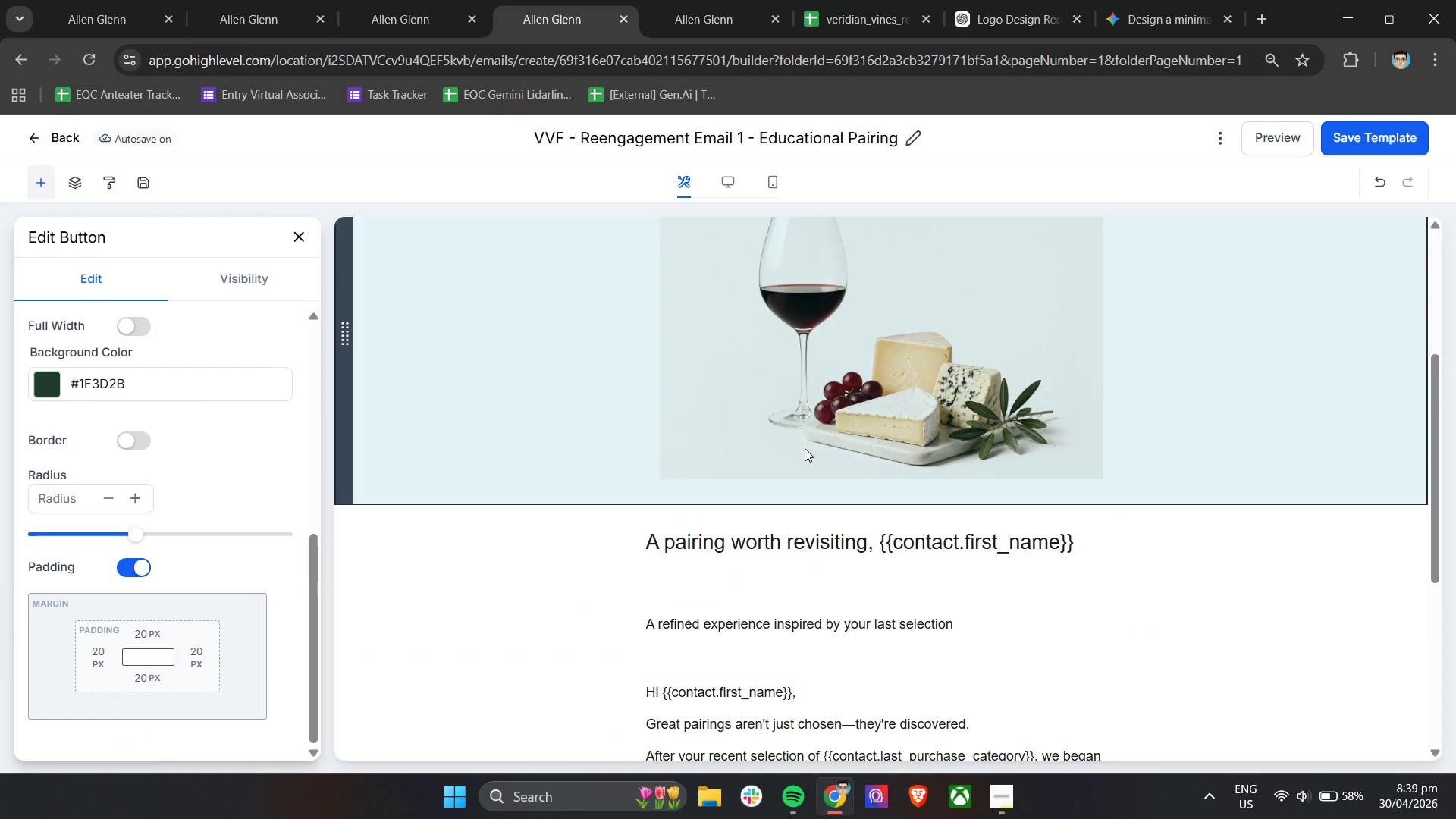 
scroll: coordinate [199, 570], scroll_direction: down, amount: 1.0
 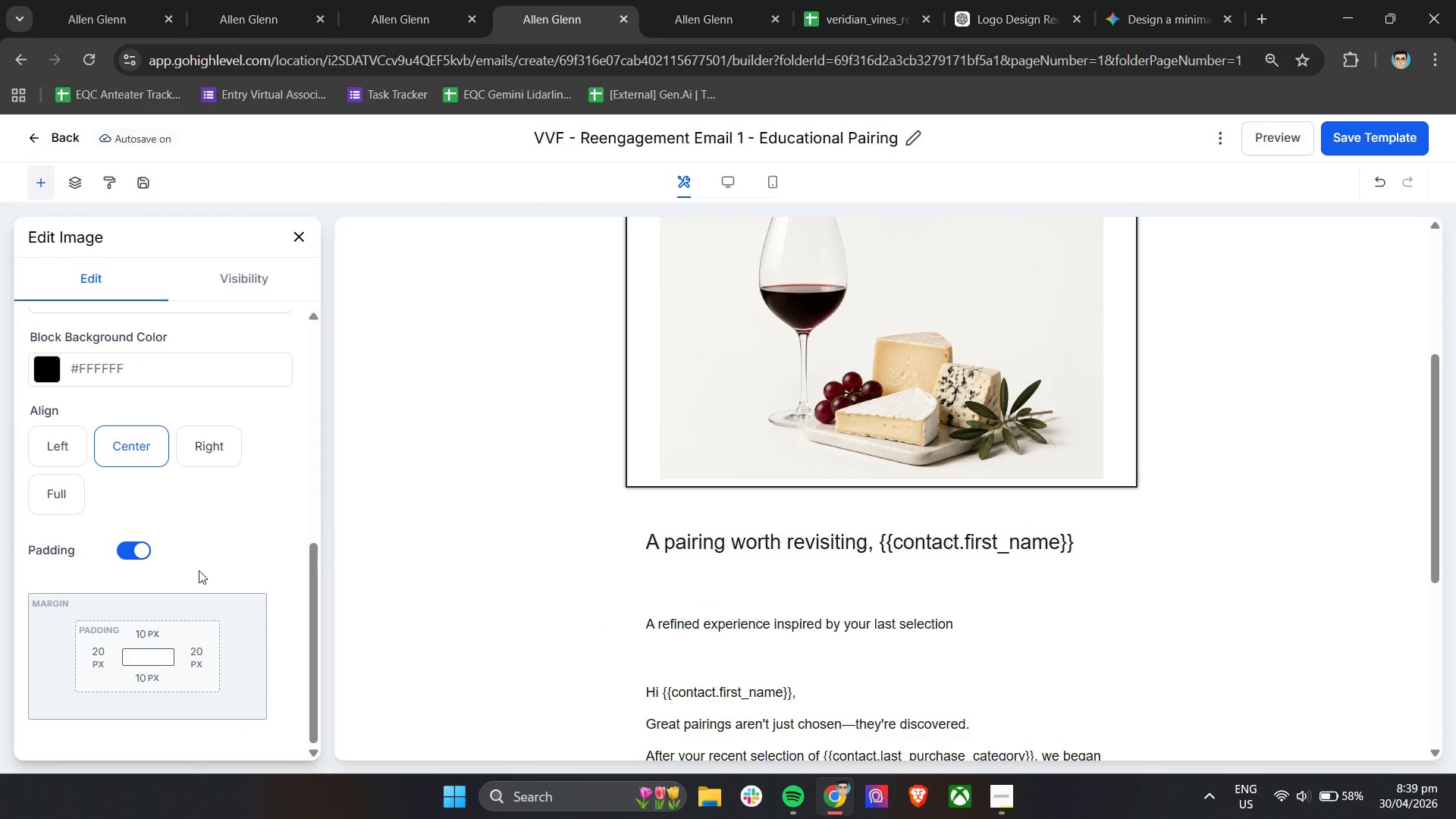 
scroll: coordinate [805, 543], scroll_direction: up, amount: 6.0
 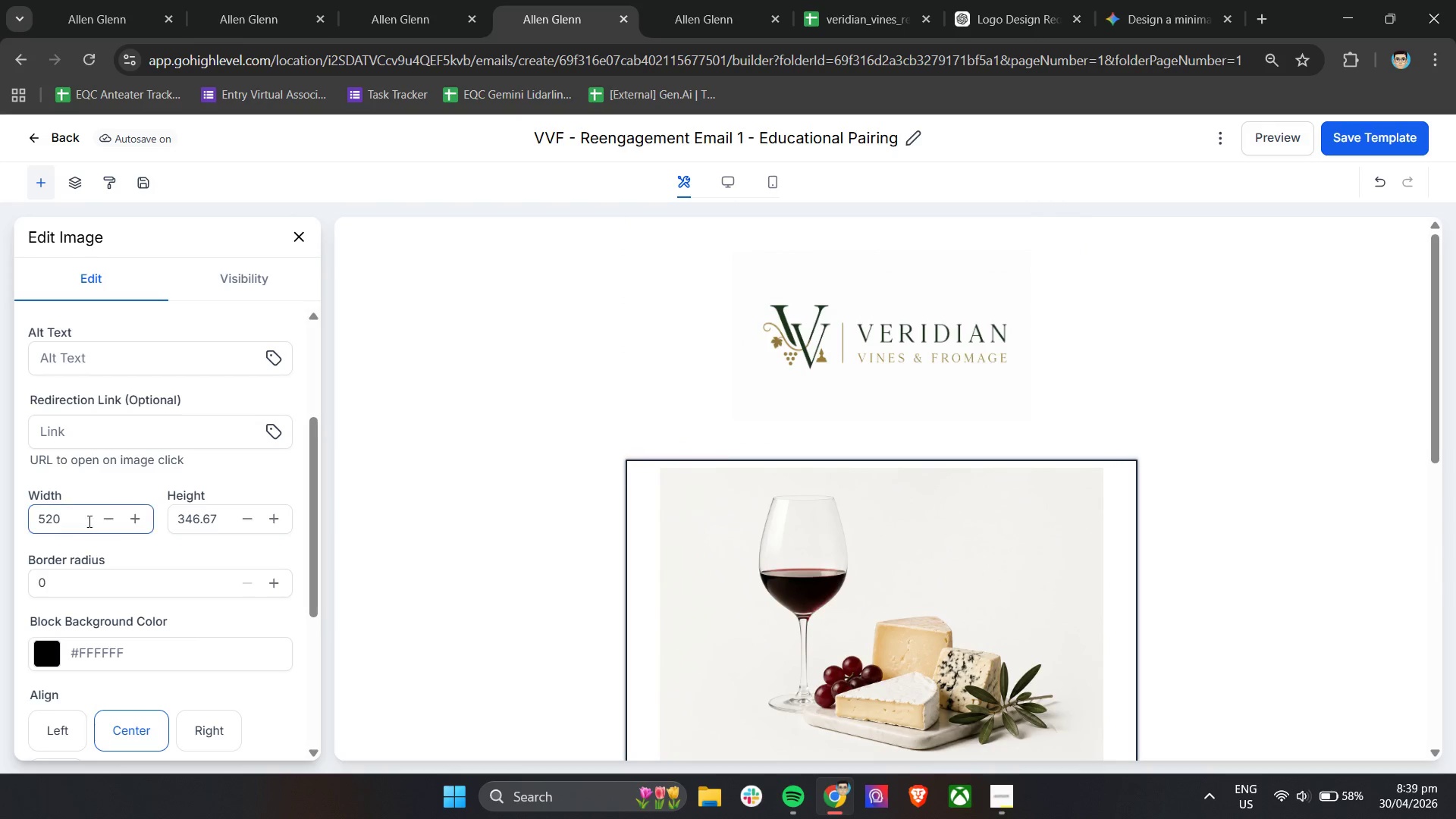 
left_click_drag(start_coordinate=[80, 517], to_coordinate=[39, 517])
 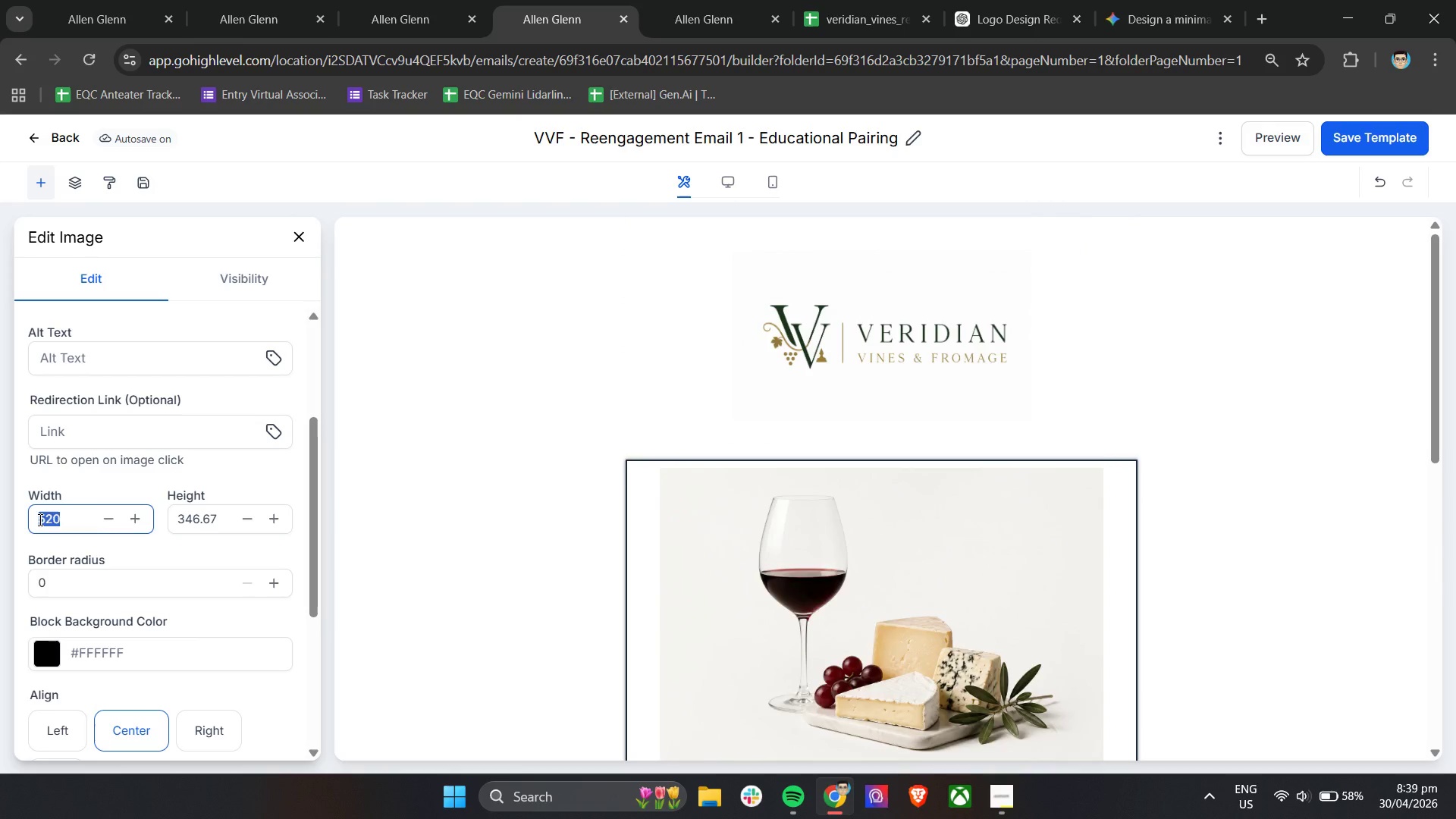 
type(459)
 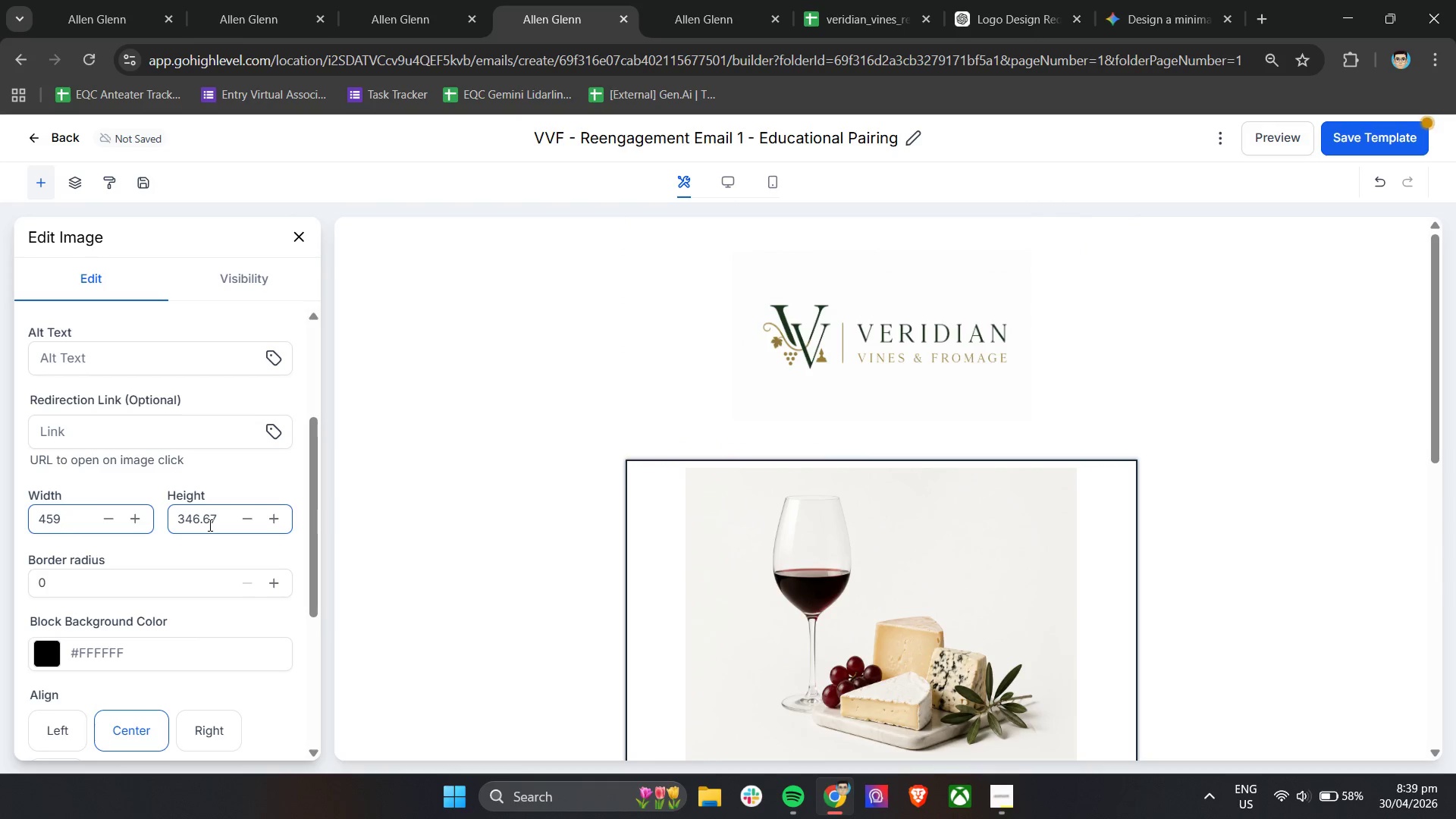 
key(Backspace)
 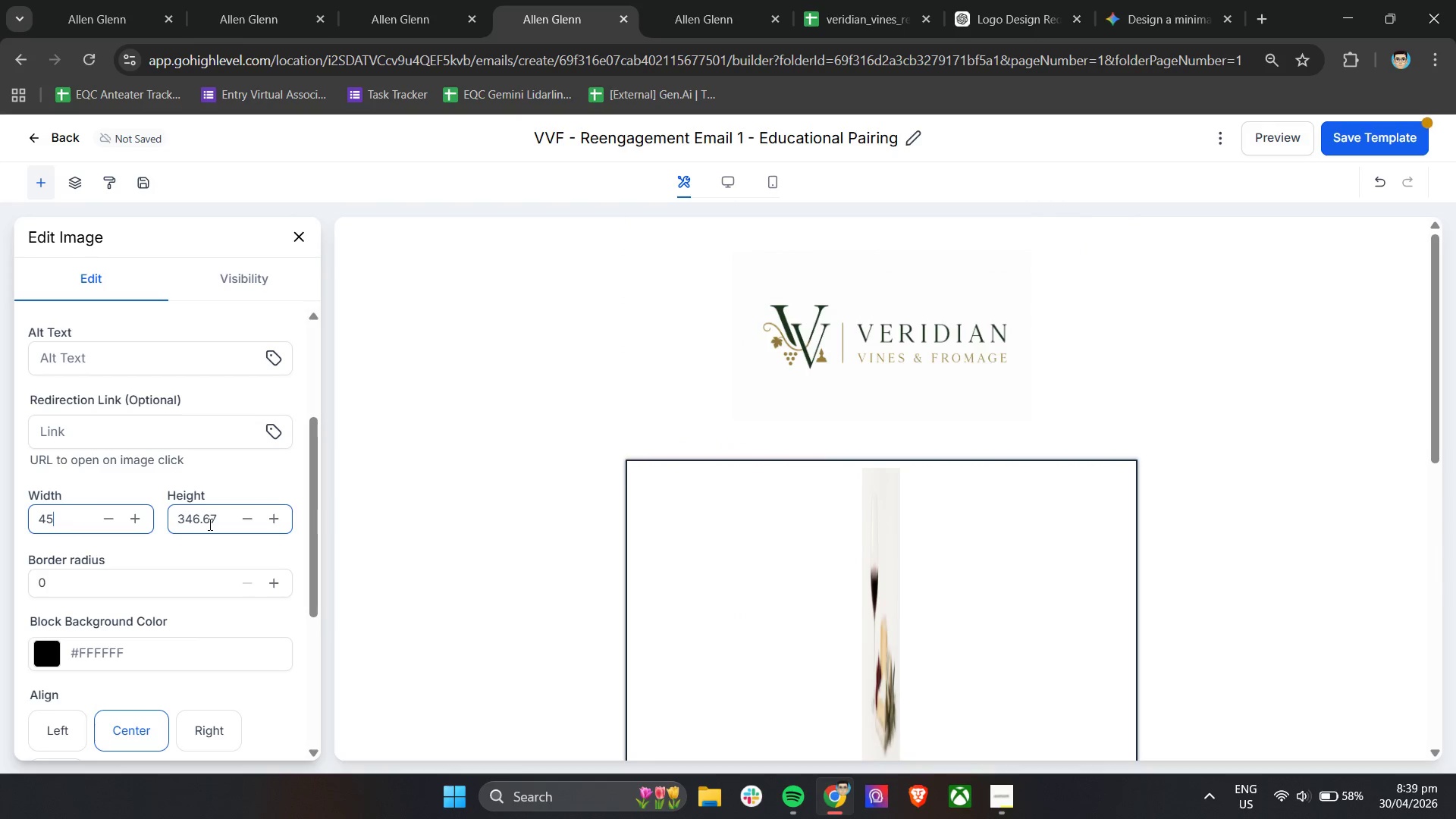 
key(0)
 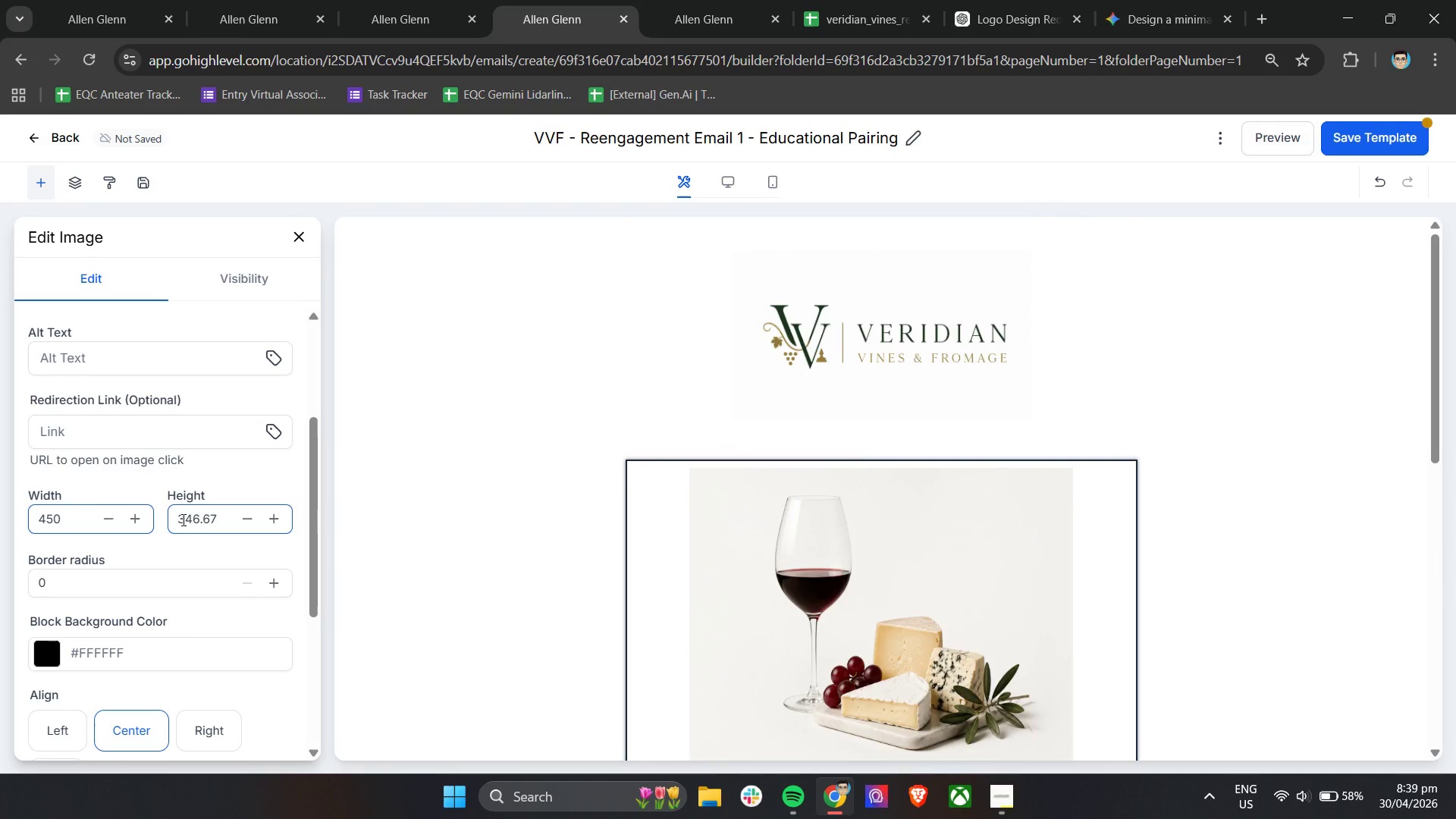 
left_click_drag(start_coordinate=[178, 518], to_coordinate=[221, 518])
 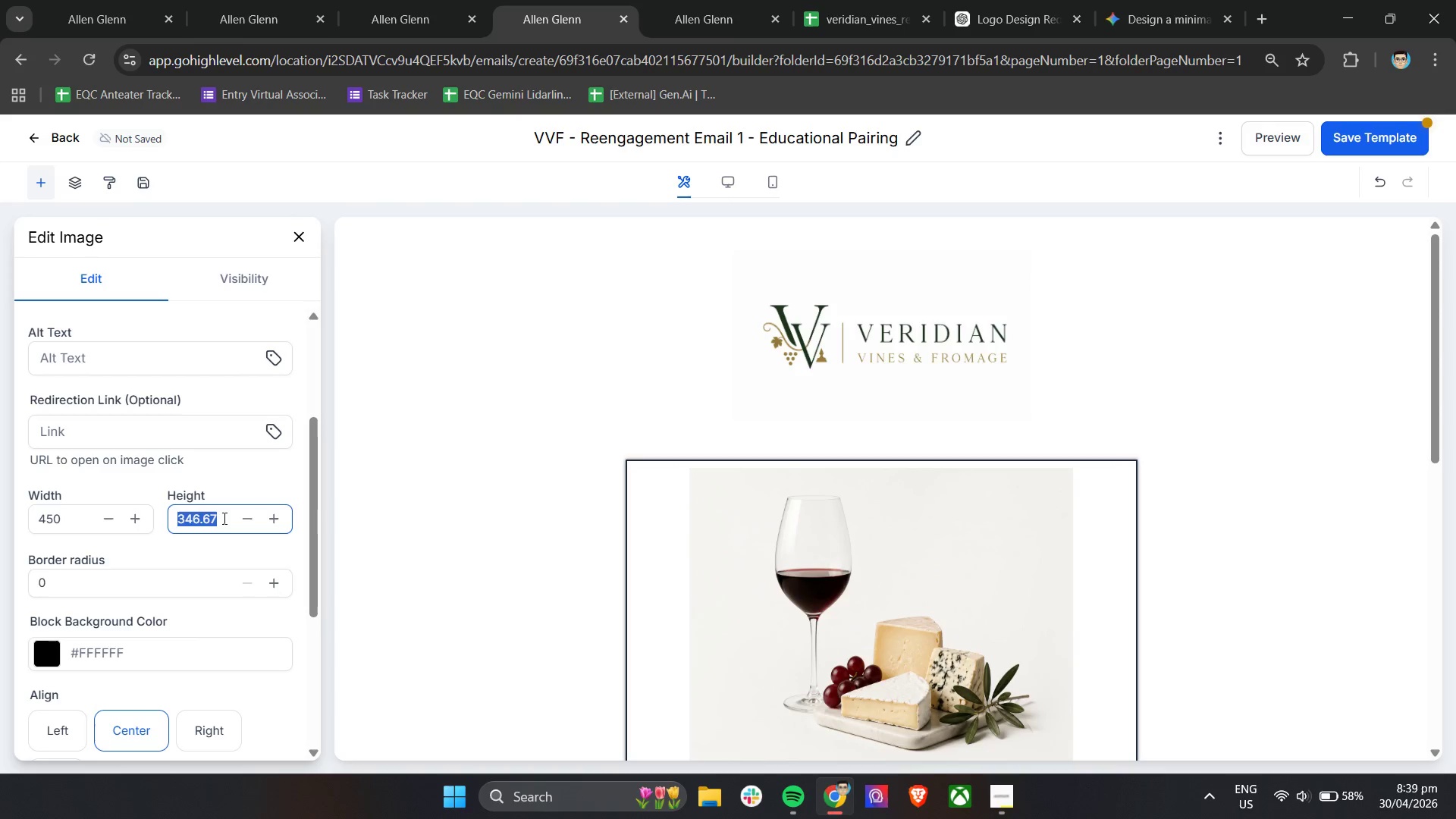 
type(200)
key(Backspace)
key(Backspace)
key(Backspace)
type(300)
 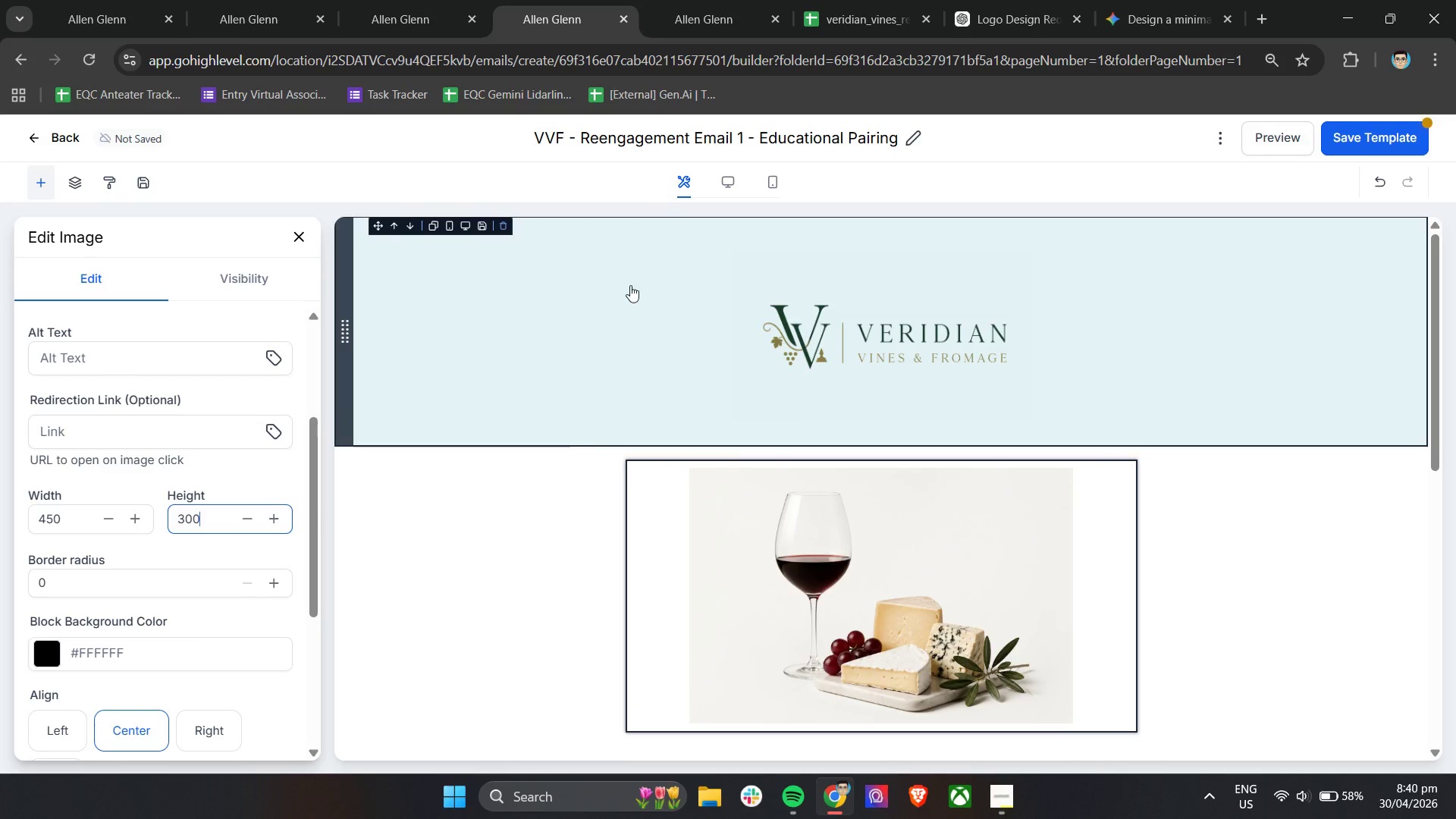 
left_click([1367, 129])
 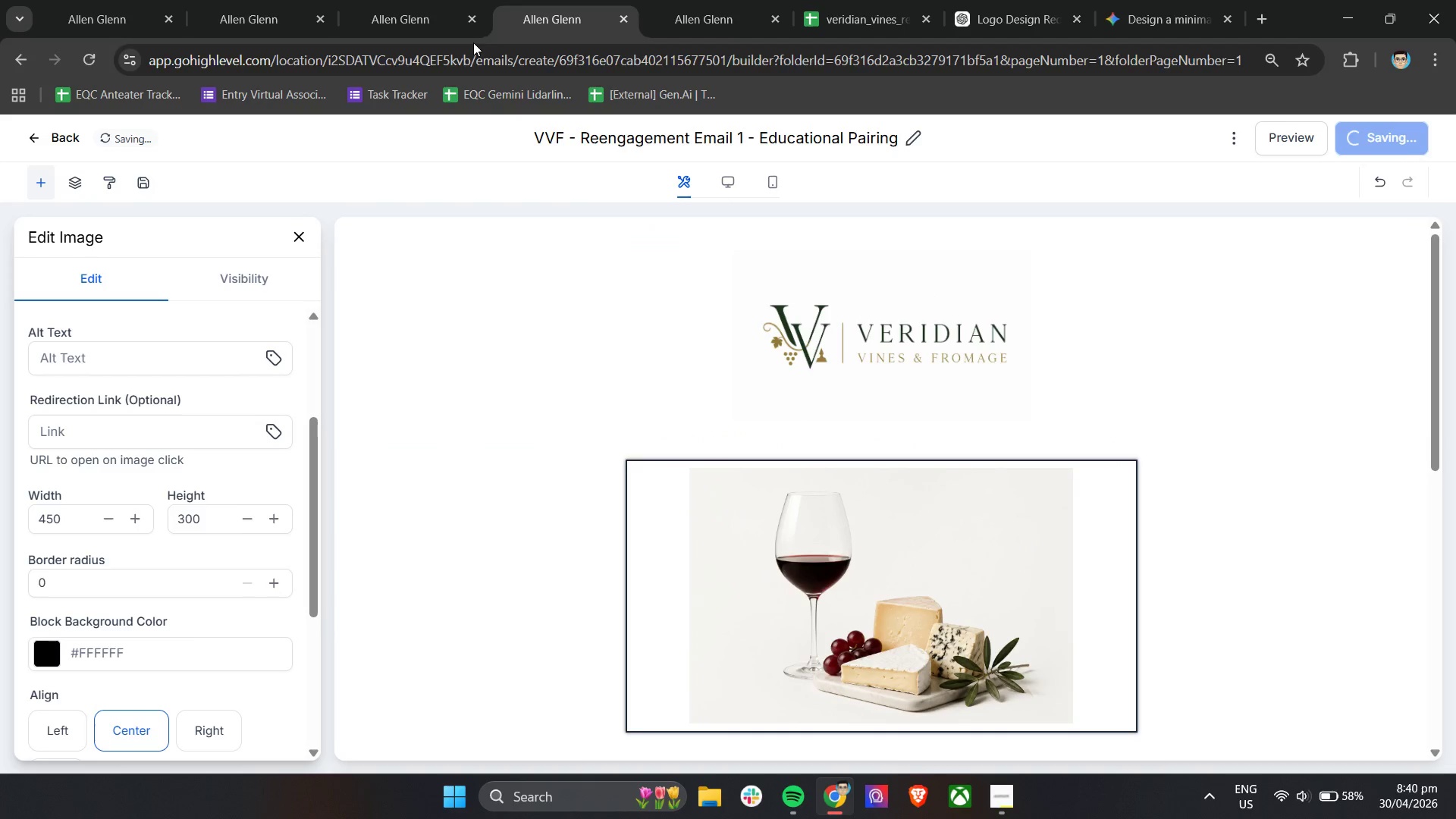 
left_click([419, 0])
 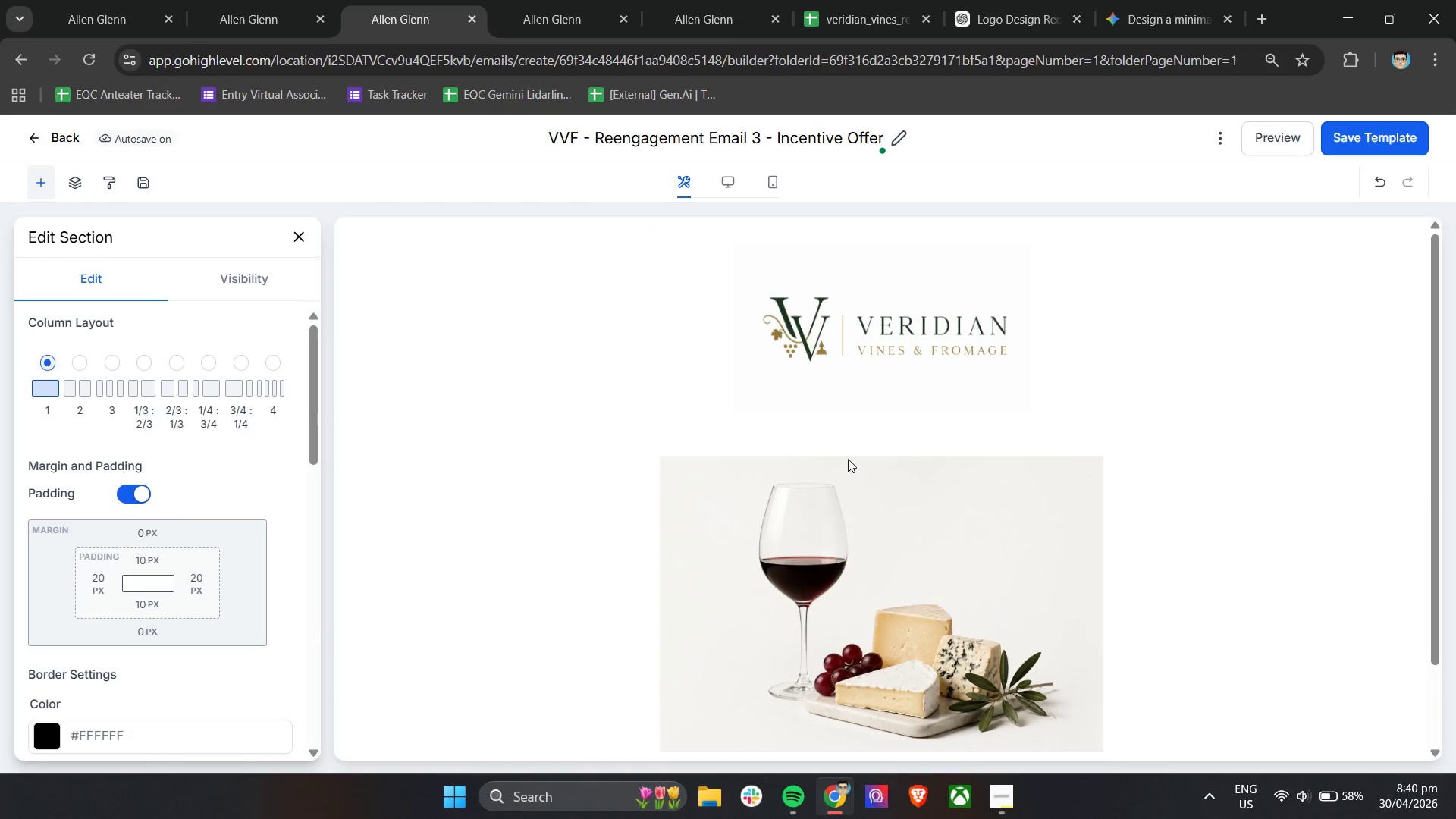 
left_click([826, 455])
 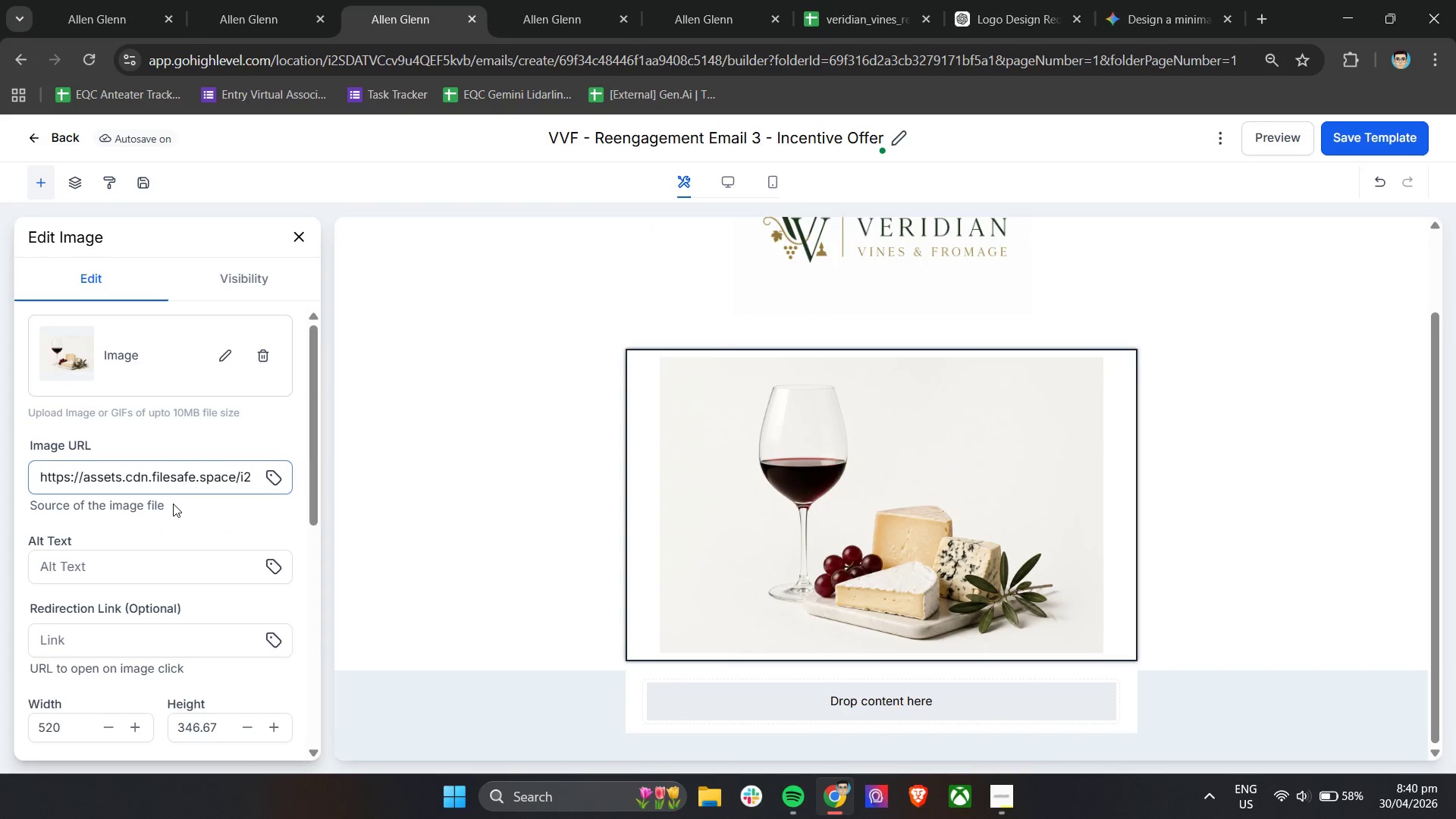 
scroll: coordinate [167, 537], scroll_direction: down, amount: 8.0
 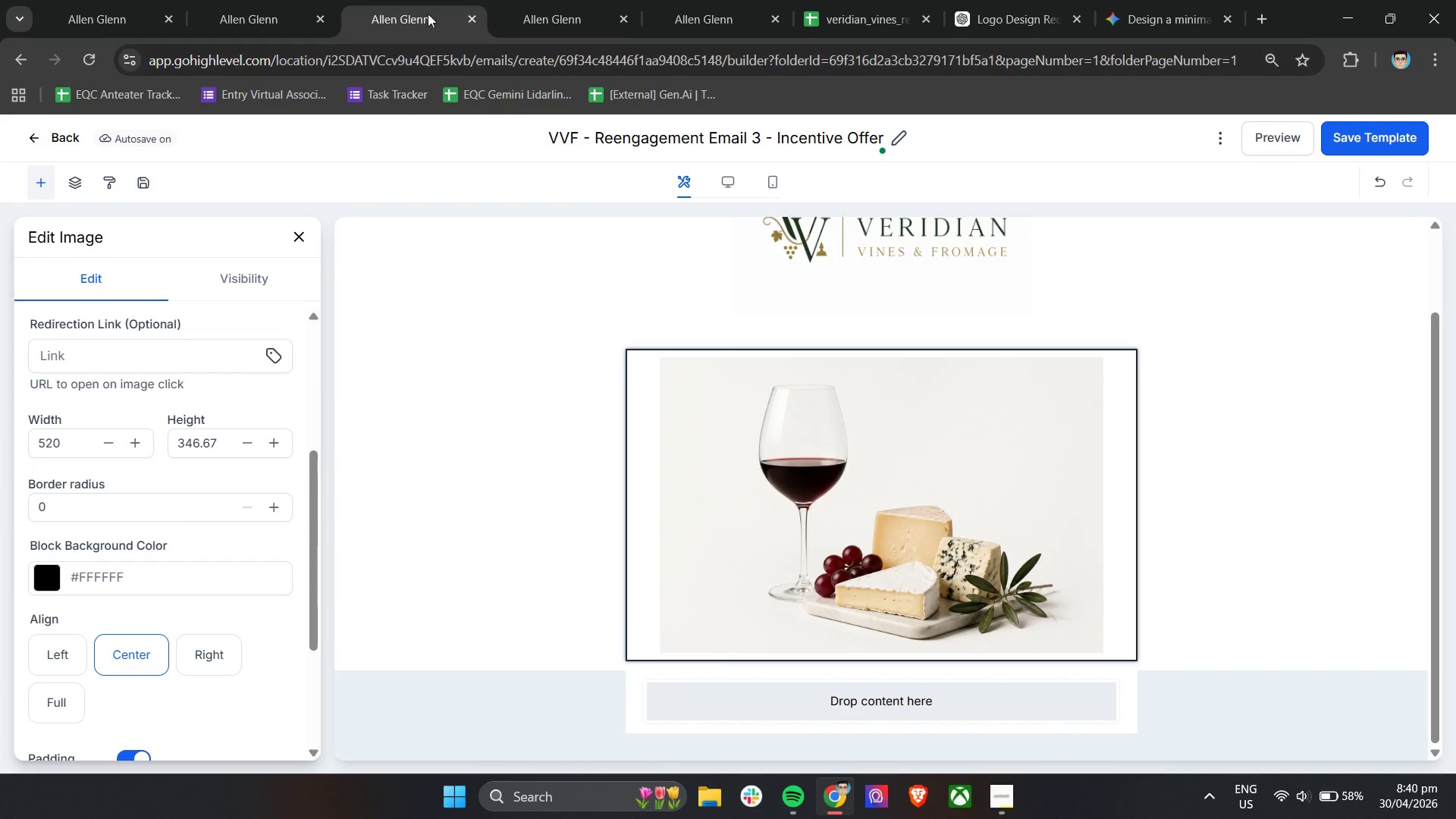 
left_click([553, 0])
 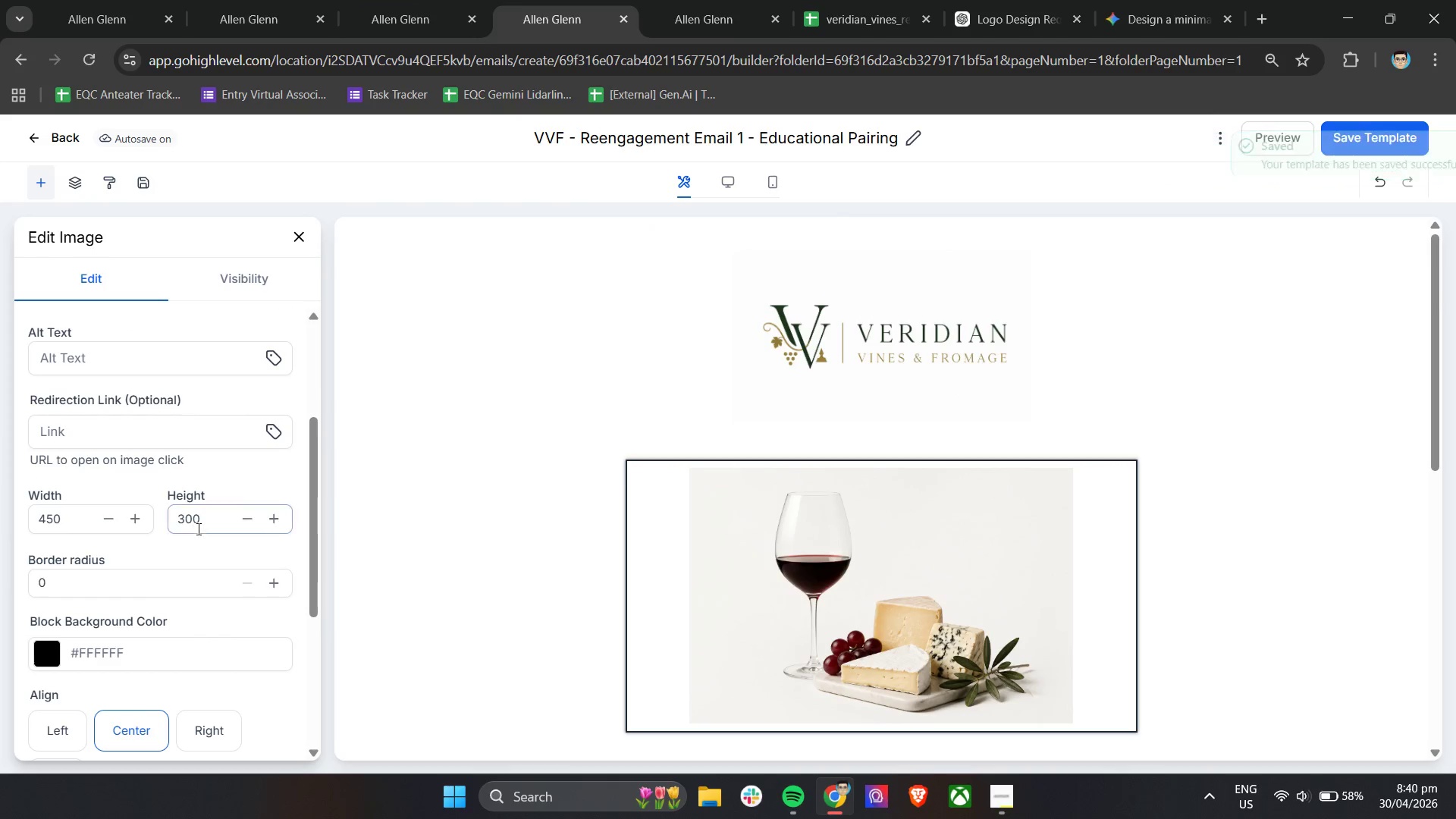 
left_click([434, 0])
 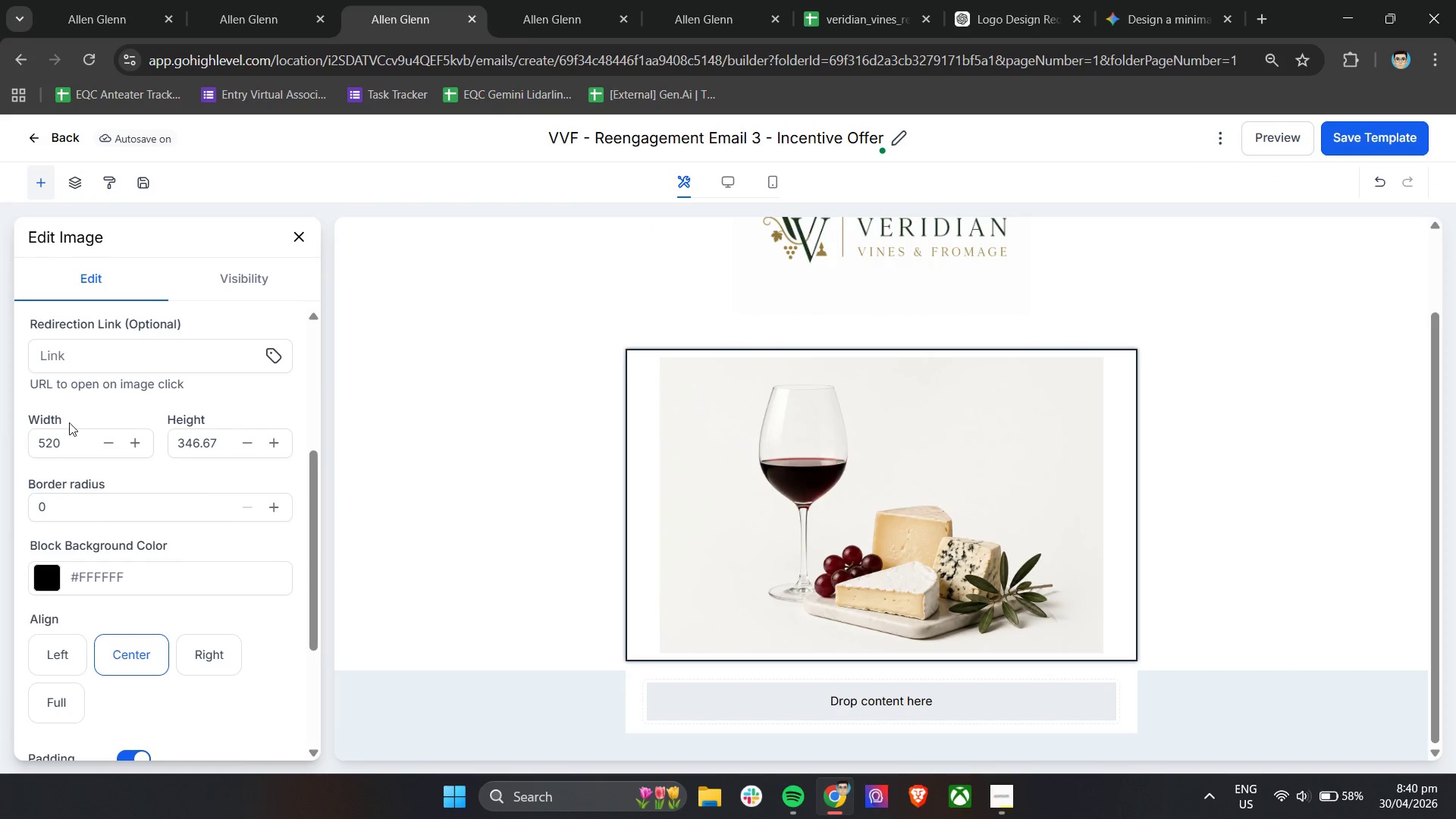 
left_click_drag(start_coordinate=[74, 441], to_coordinate=[32, 446])
 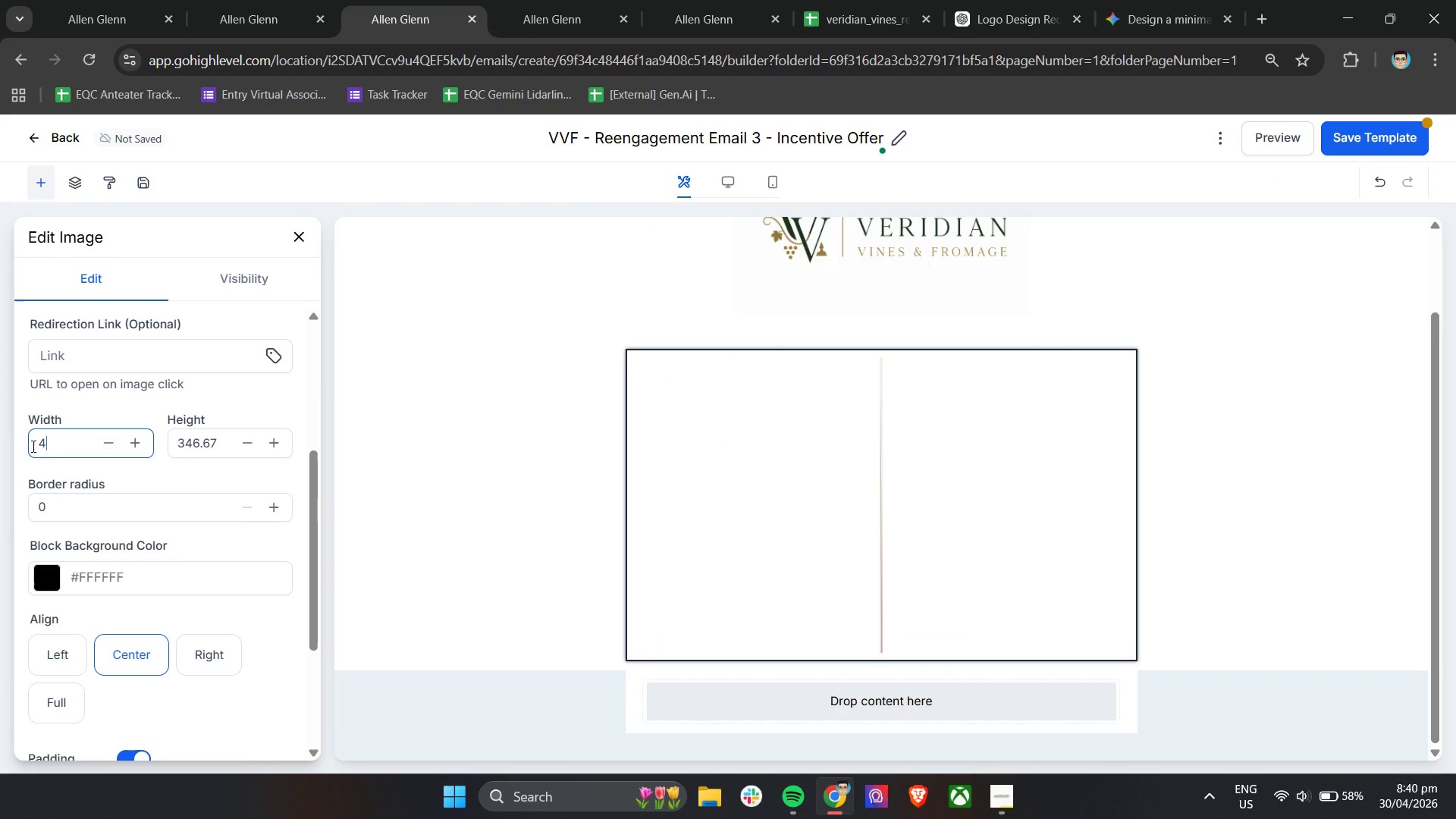 
type(450)
 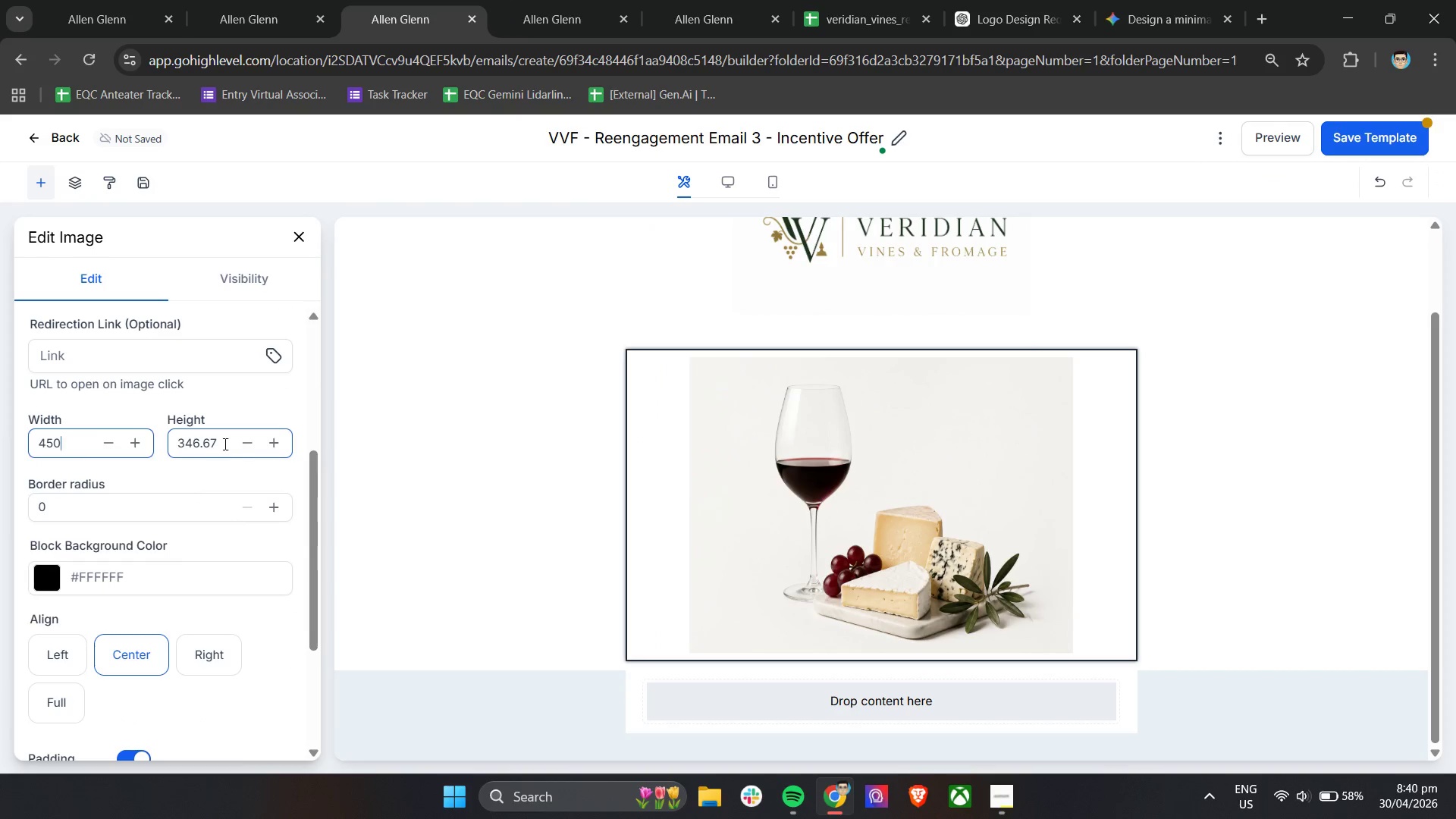 
left_click_drag(start_coordinate=[217, 443], to_coordinate=[171, 441])
 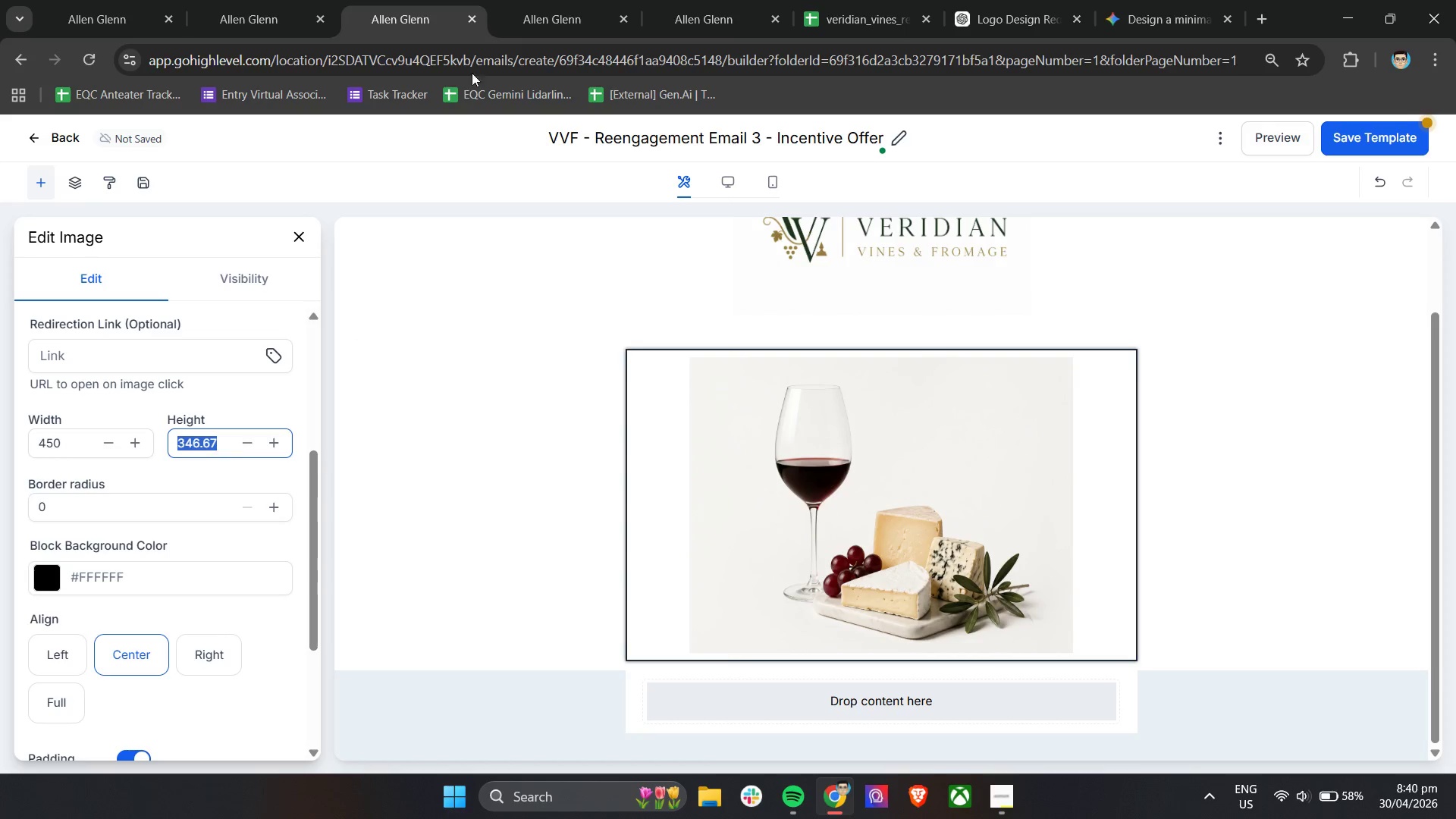 
left_click([547, 1])
 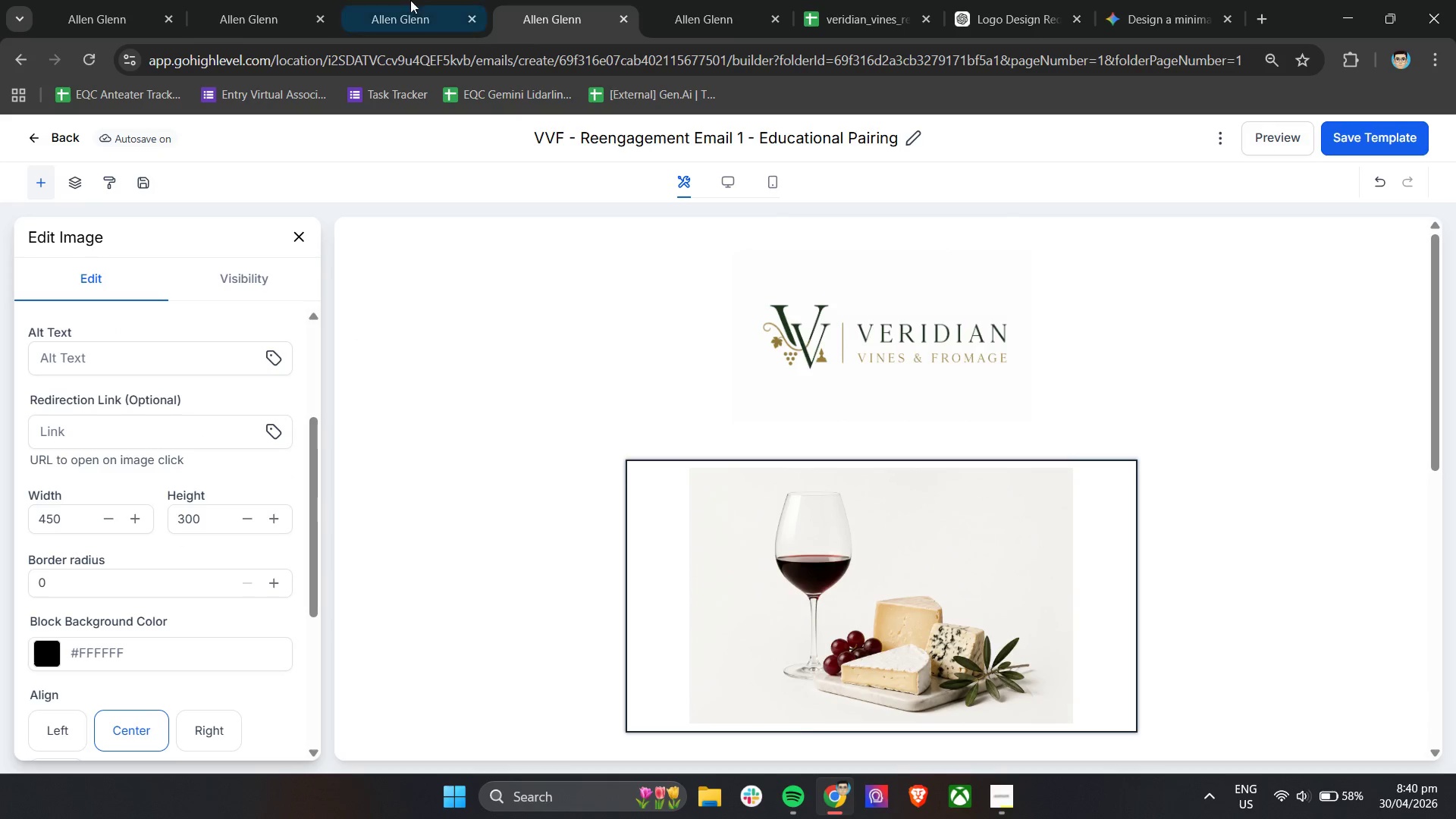 
left_click([415, 0])
 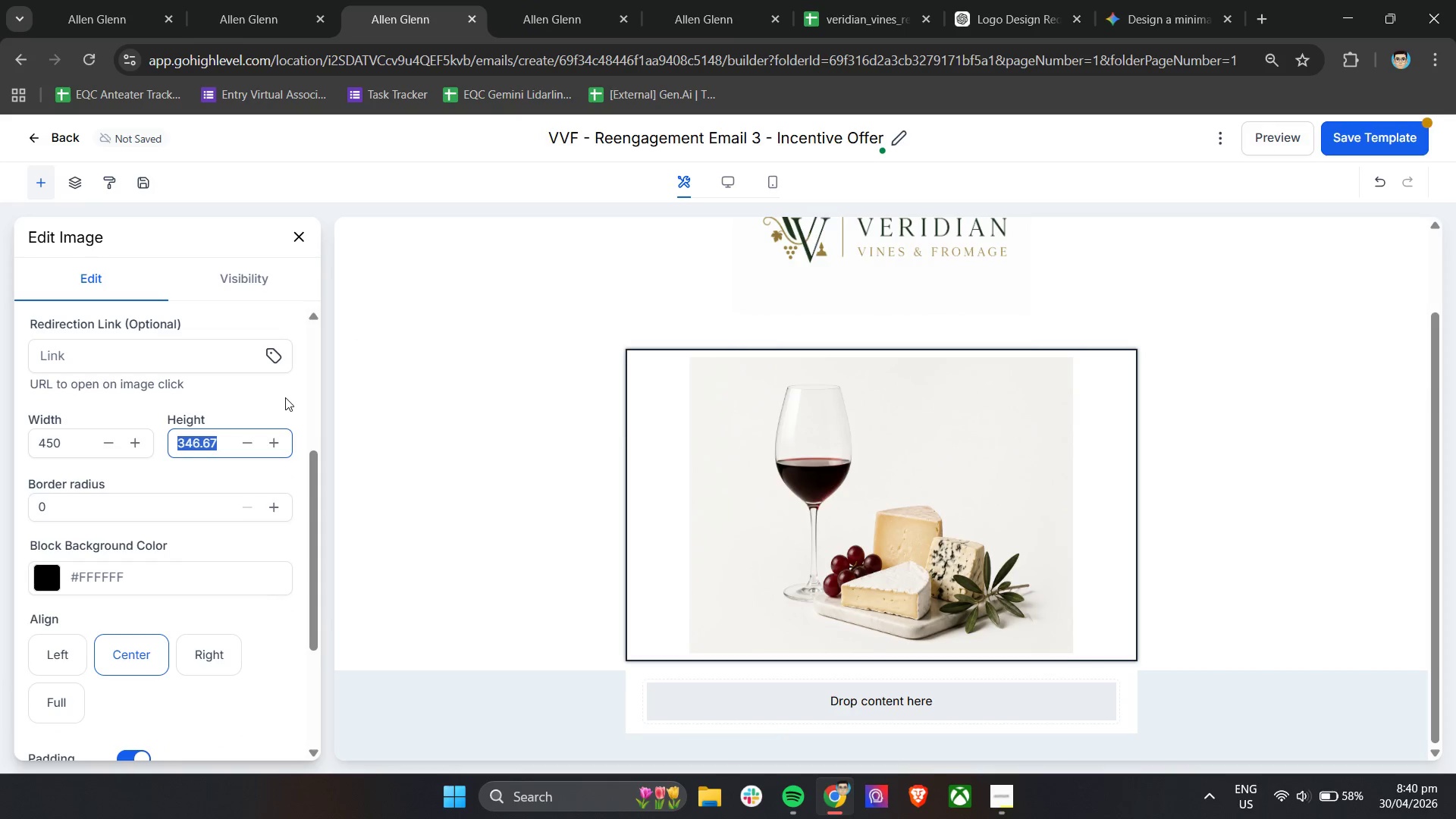 
type(300)
 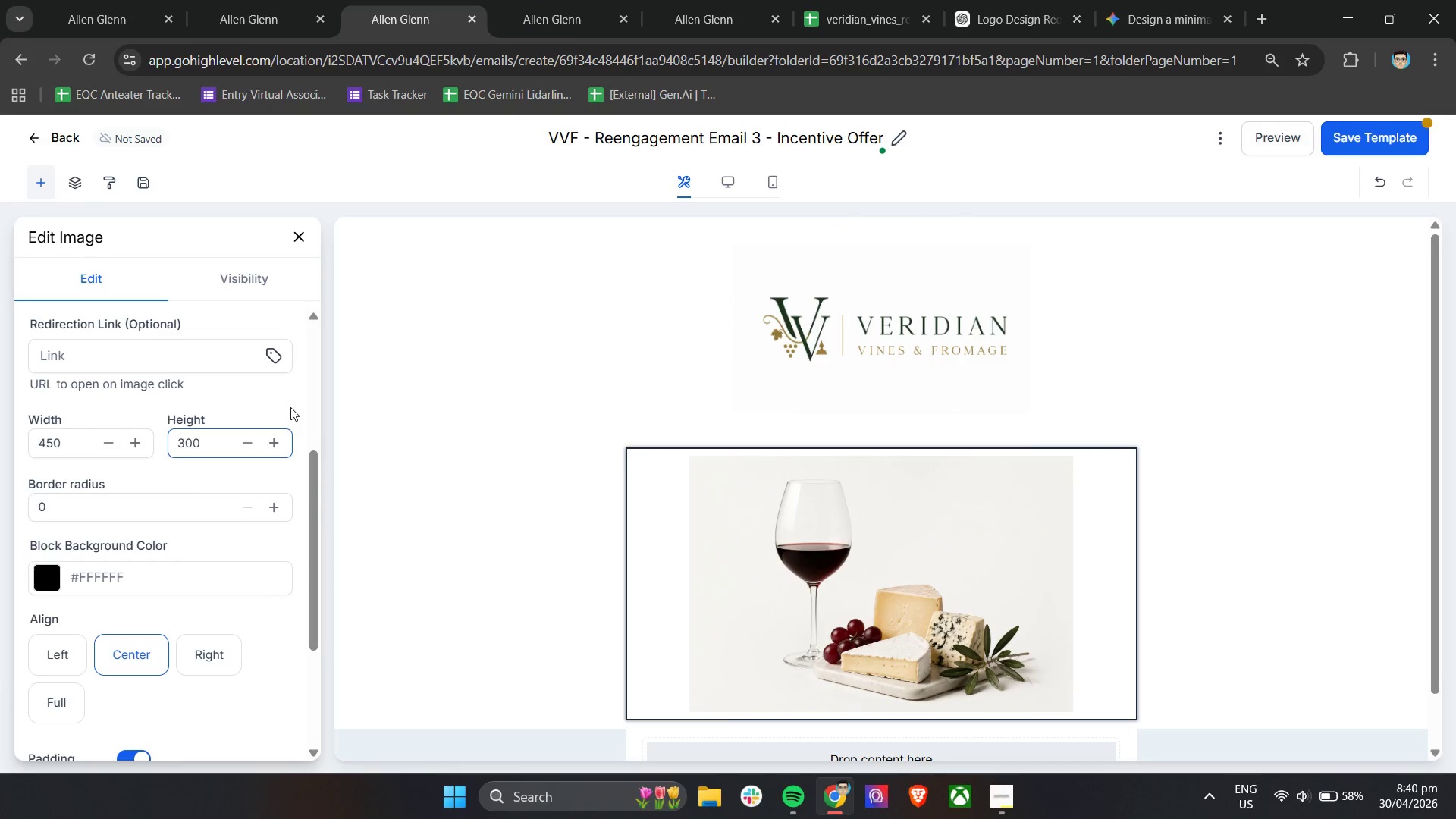 
left_click([291, 406])
 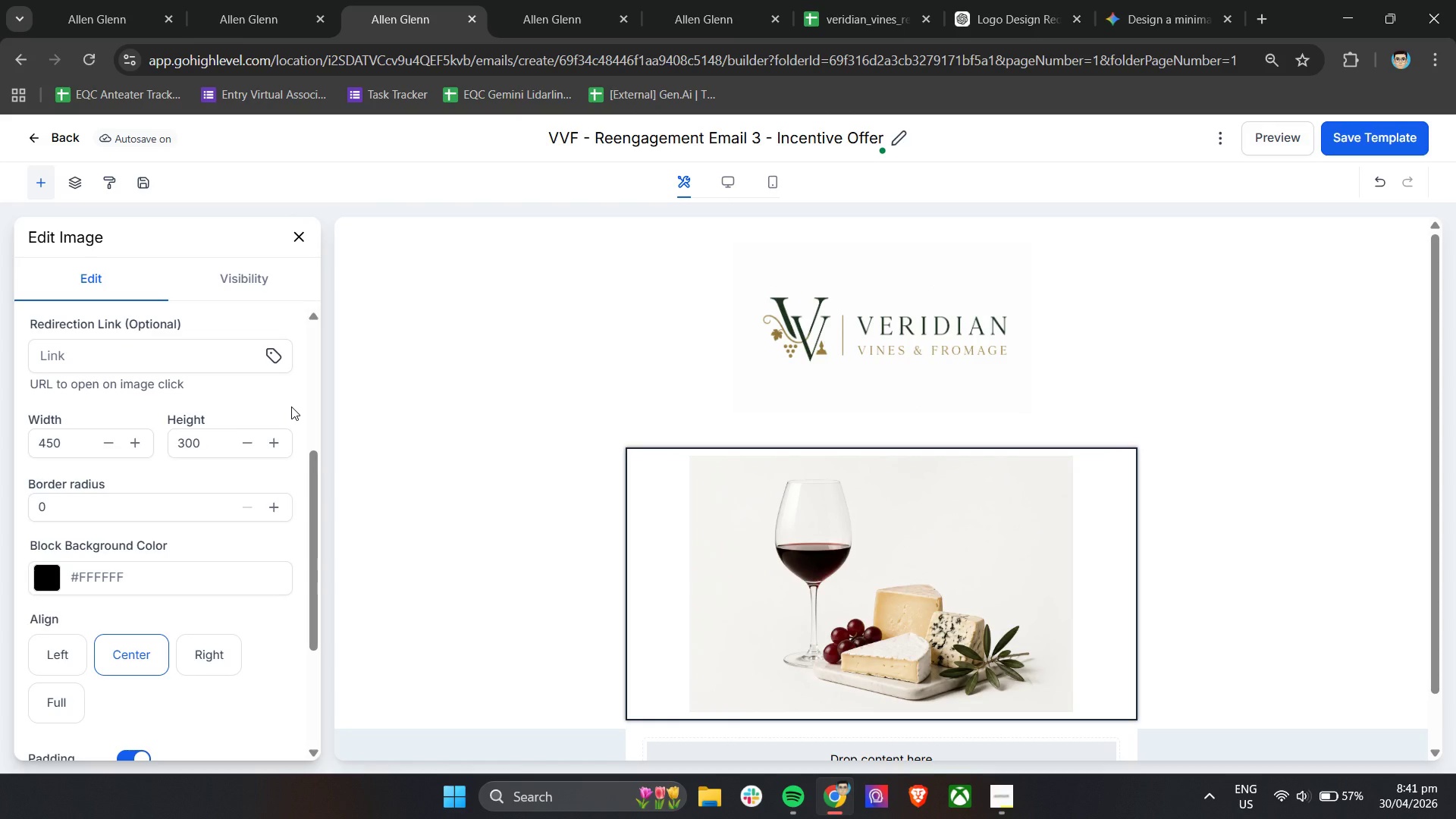 
wait(41.61)
 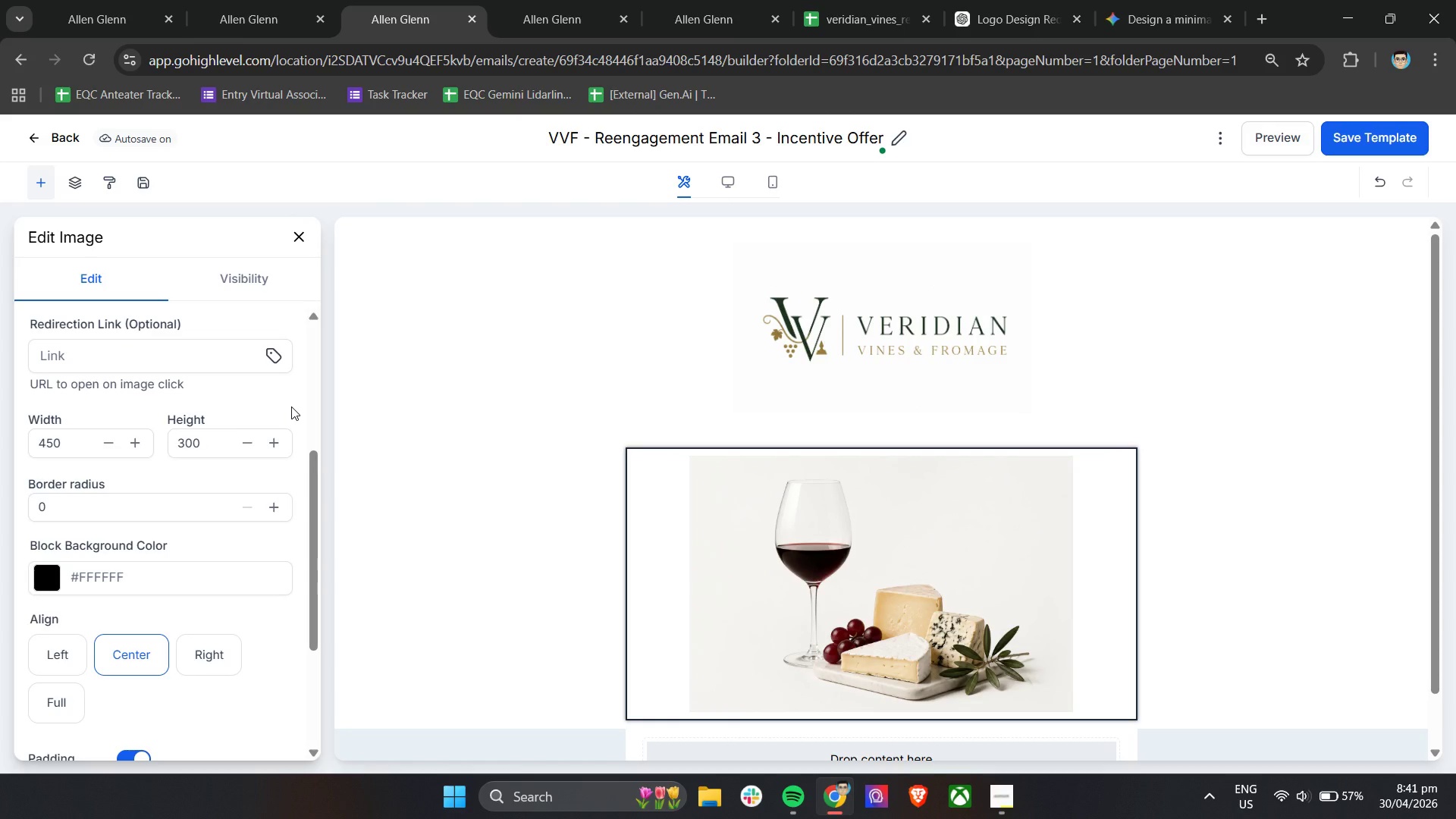 
scroll: coordinate [629, 530], scroll_direction: down, amount: 5.0
 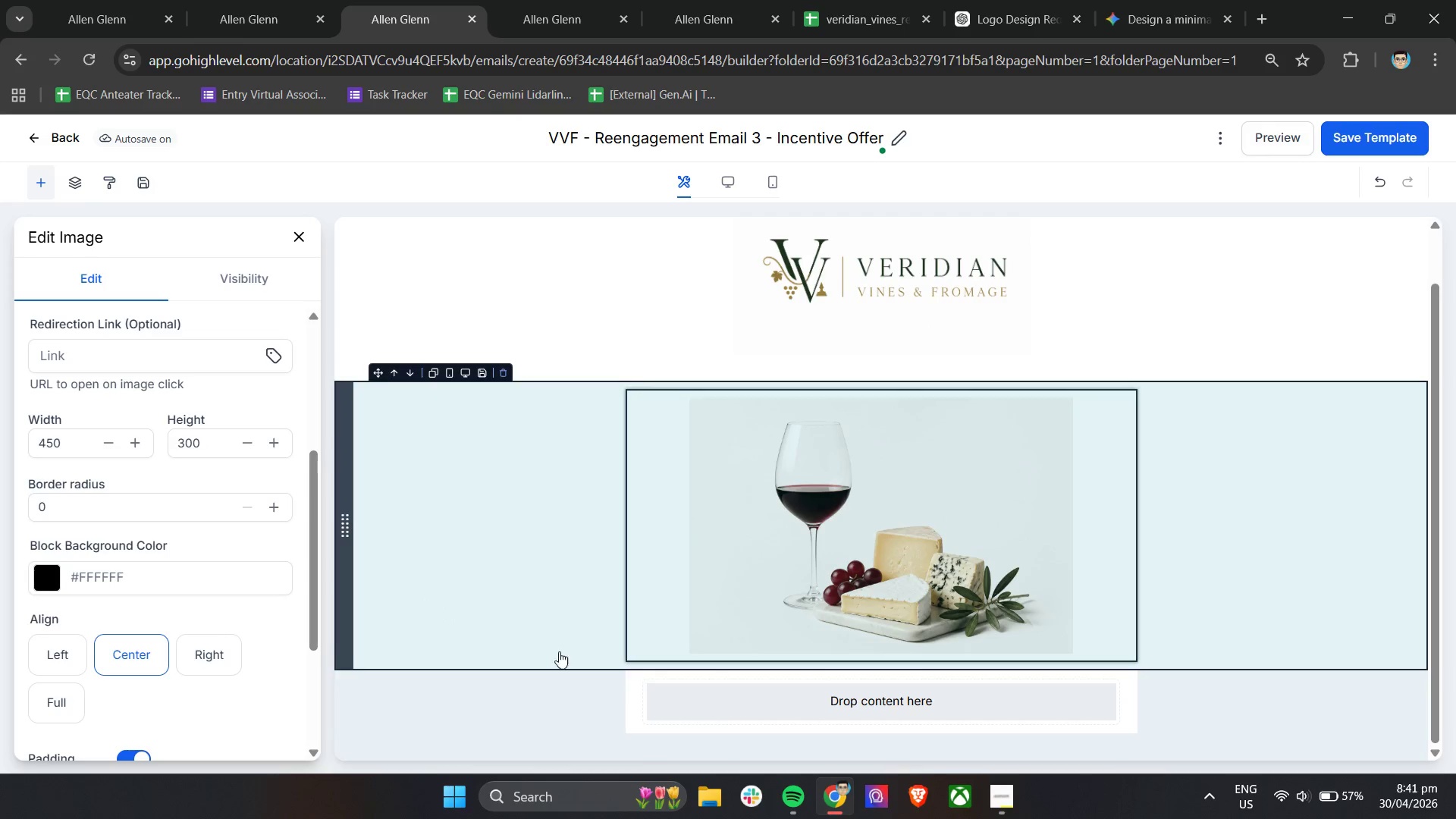 
scroll: coordinate [229, 485], scroll_direction: up, amount: 4.0
 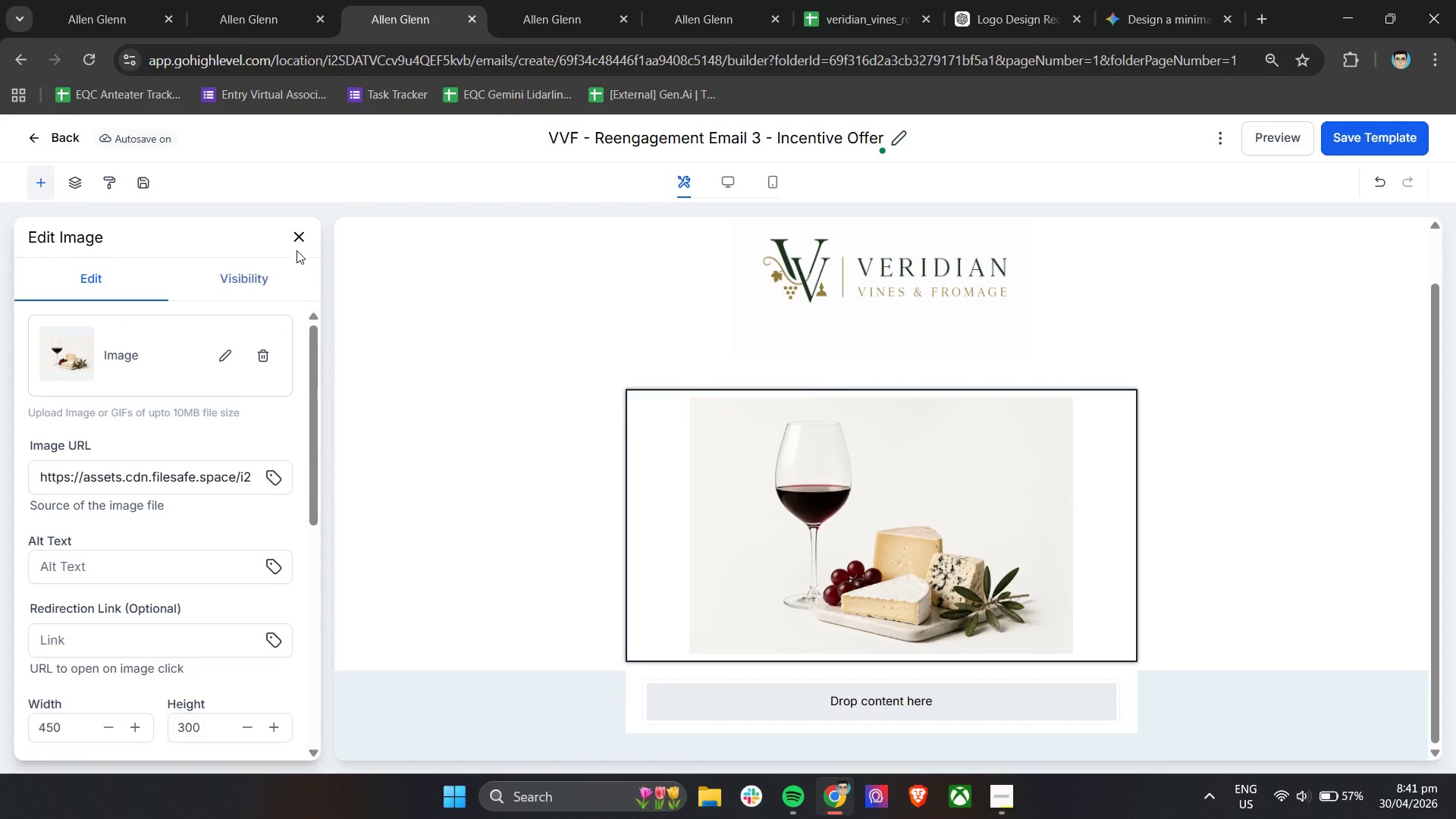 
left_click([296, 239])
 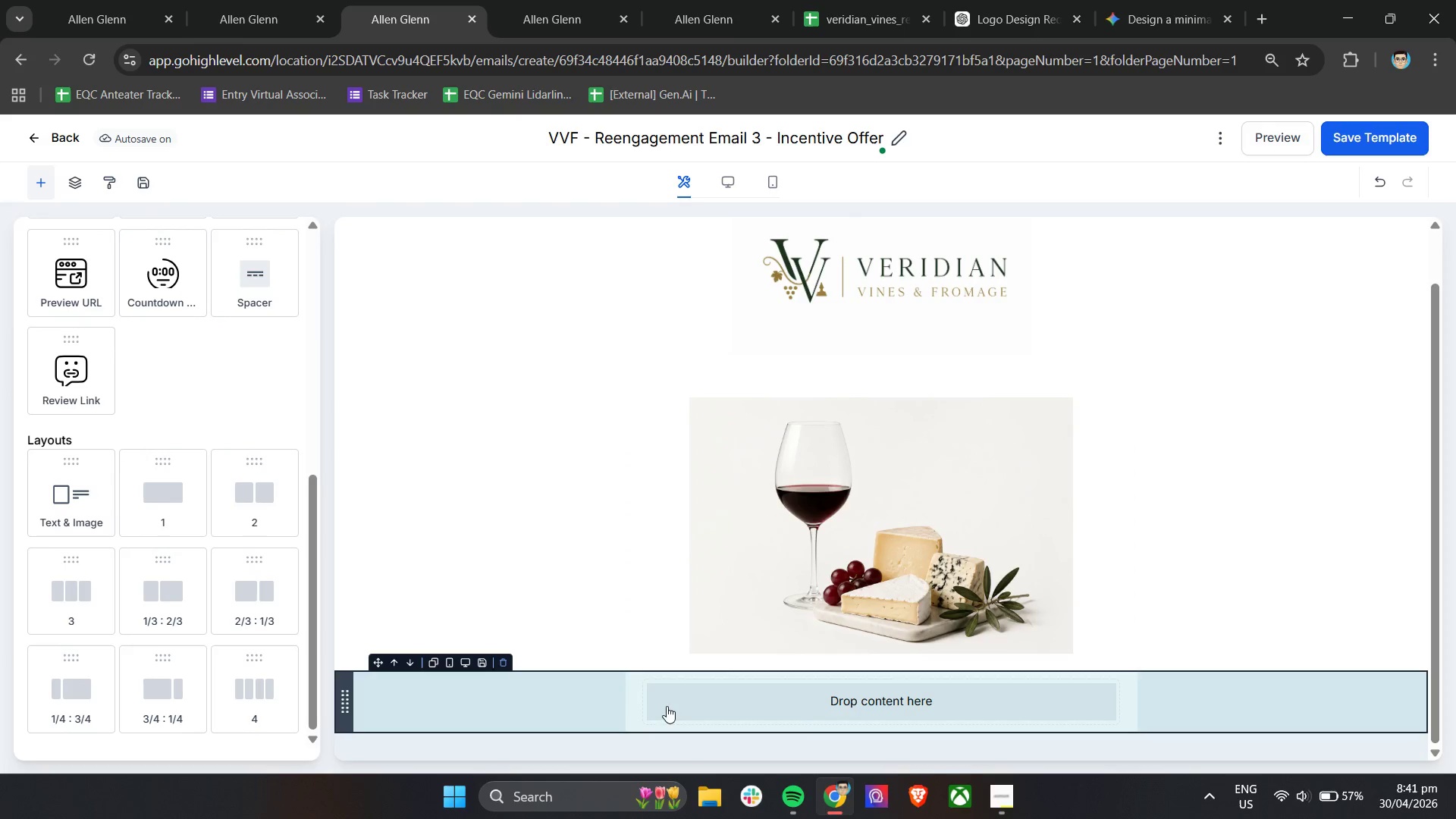 
left_click([689, 708])
 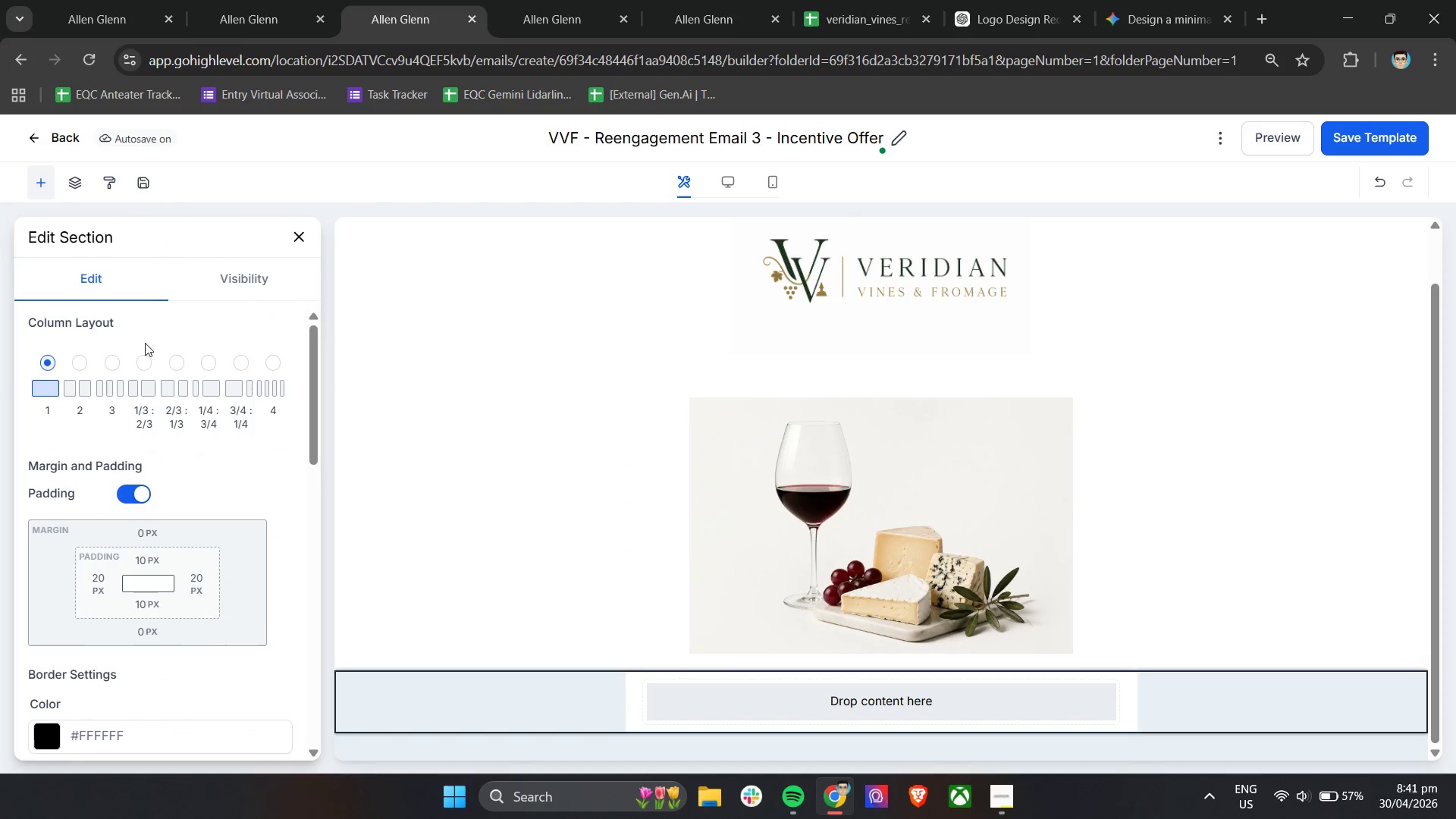 
scroll: coordinate [223, 425], scroll_direction: up, amount: 4.0
 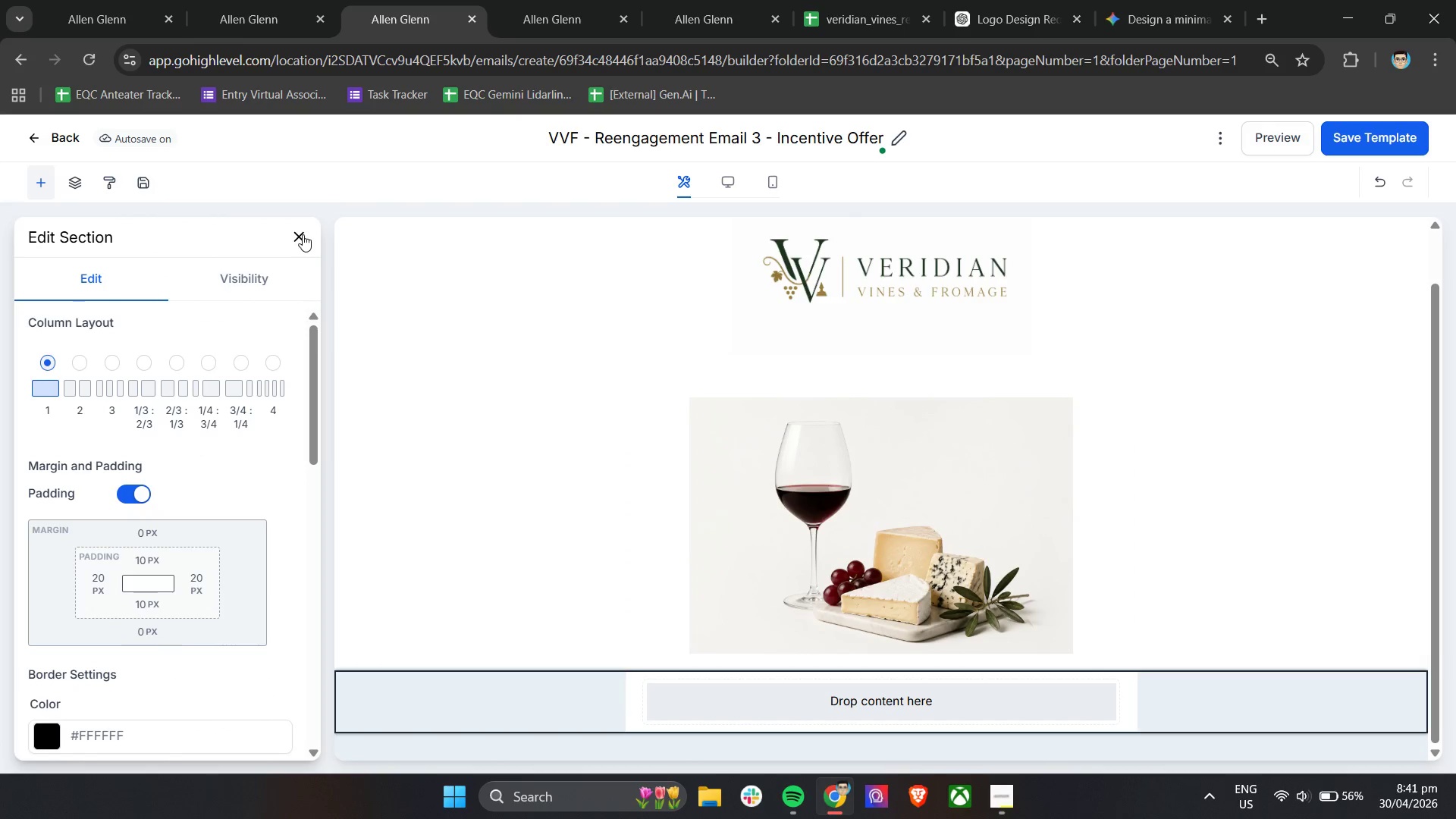 
left_click([303, 234])
 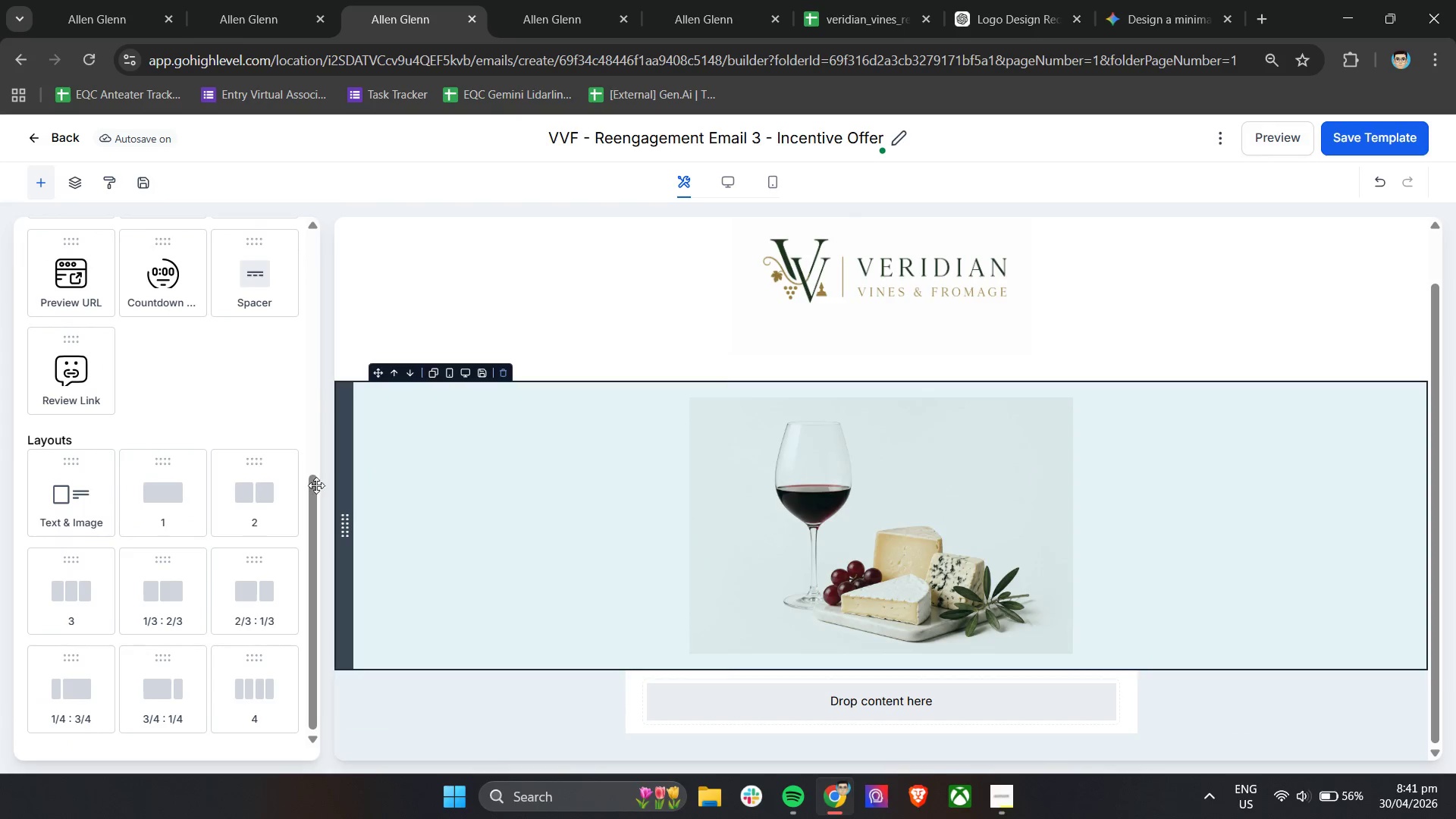 
left_click_drag(start_coordinate=[68, 270], to_coordinate=[754, 688])
 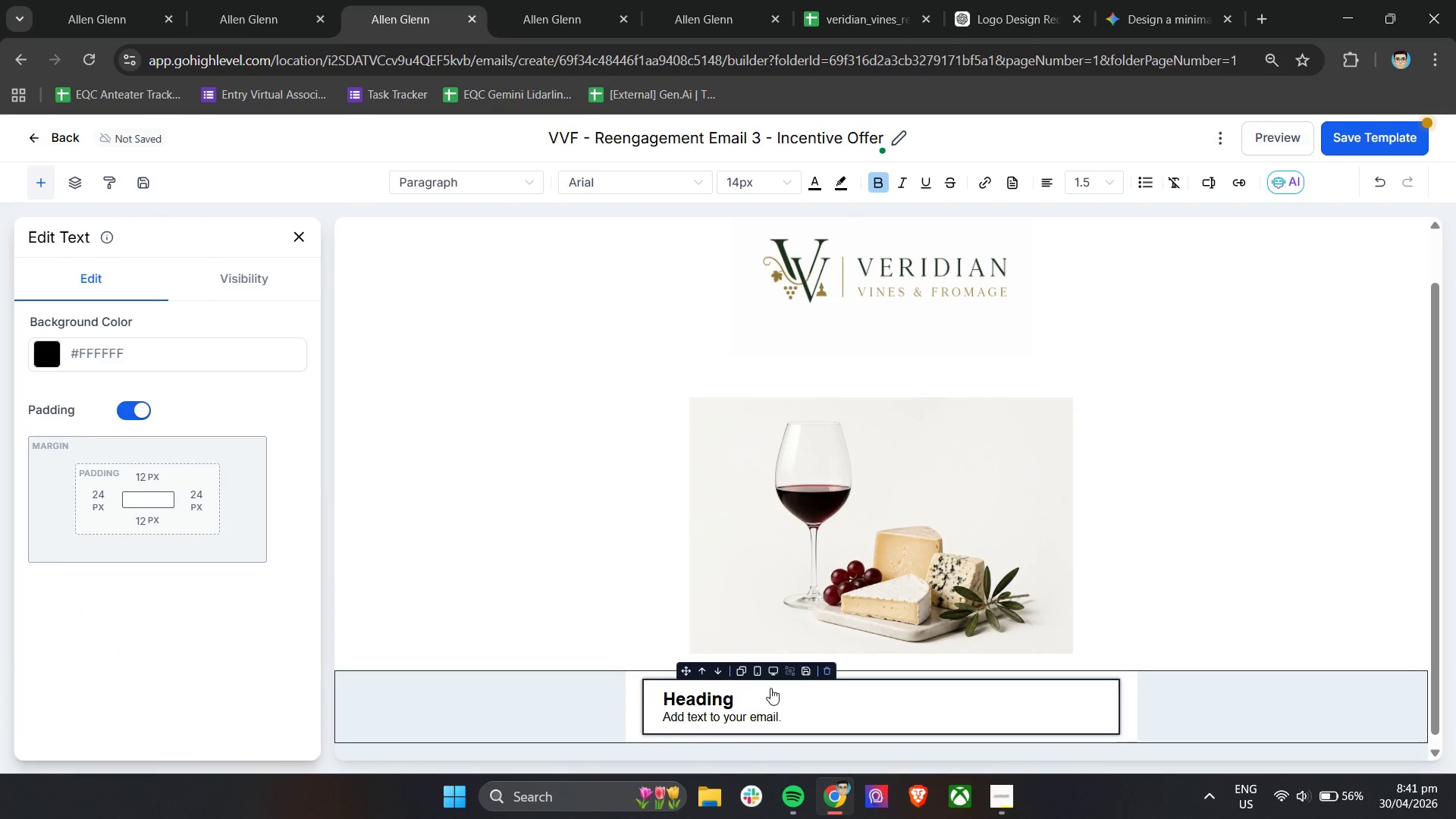 
scroll: coordinate [164, 405], scroll_direction: up, amount: 9.0
 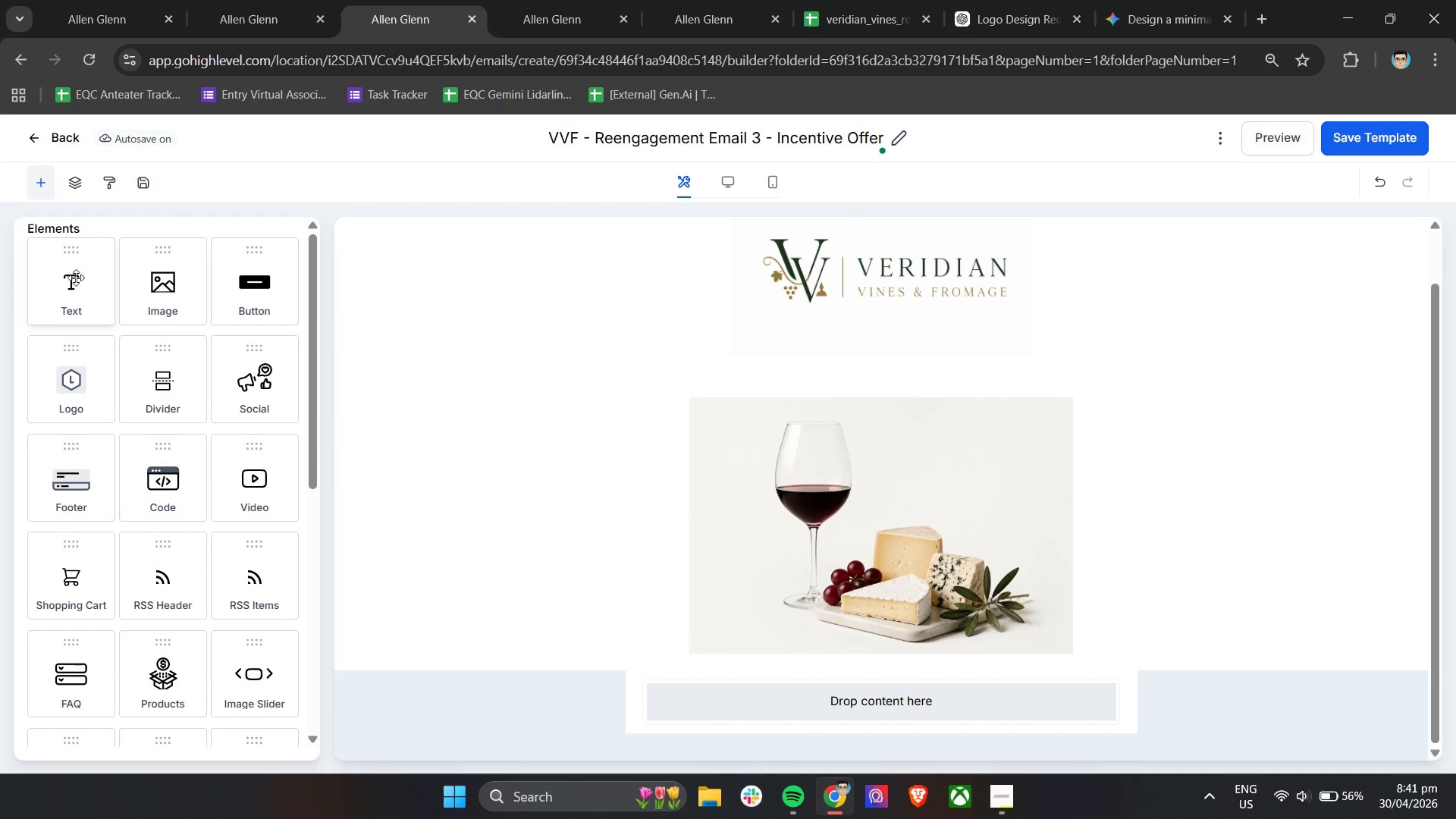 
scroll: coordinate [803, 695], scroll_direction: down, amount: 3.0
 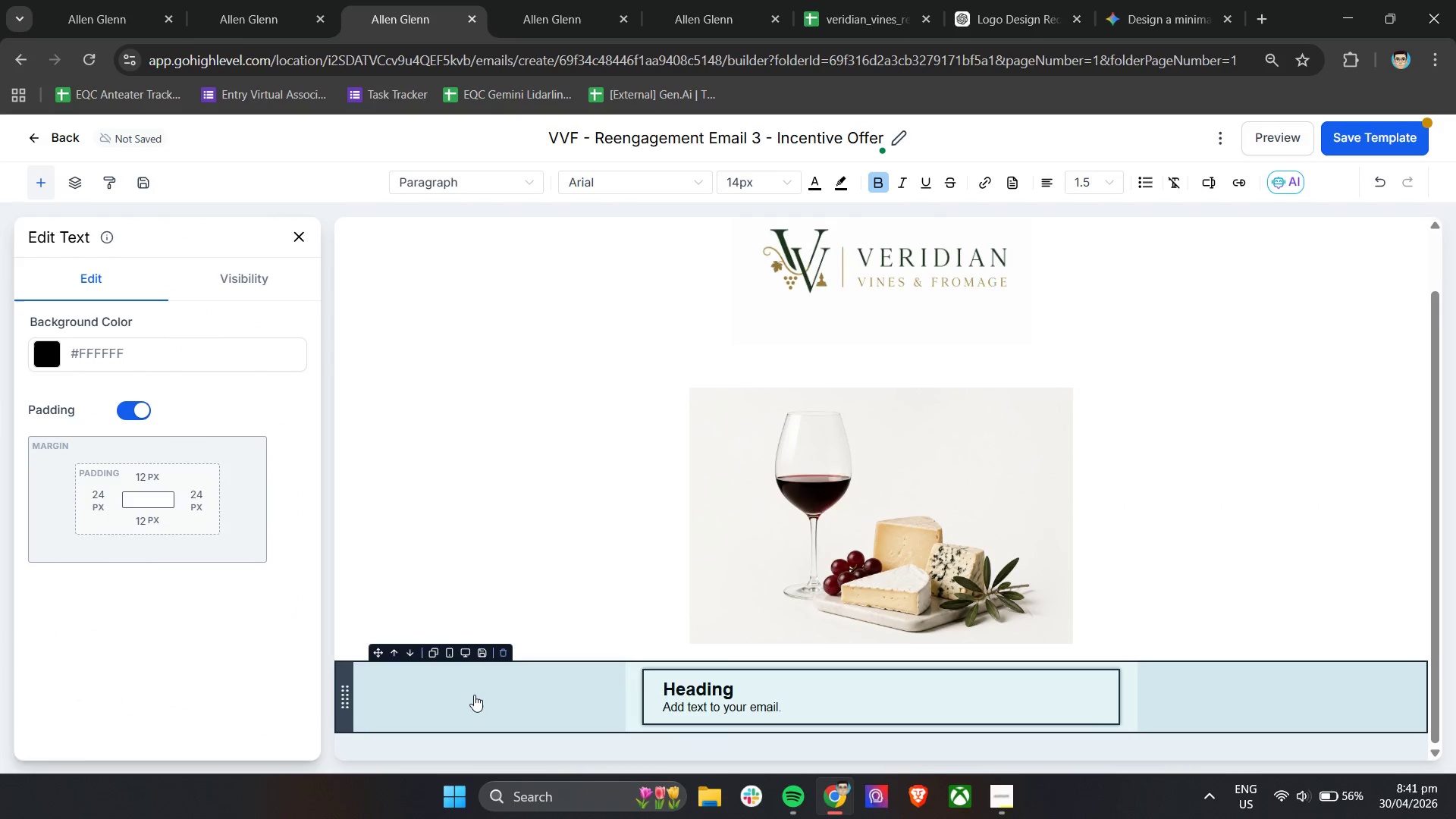 
left_click([473, 697])
 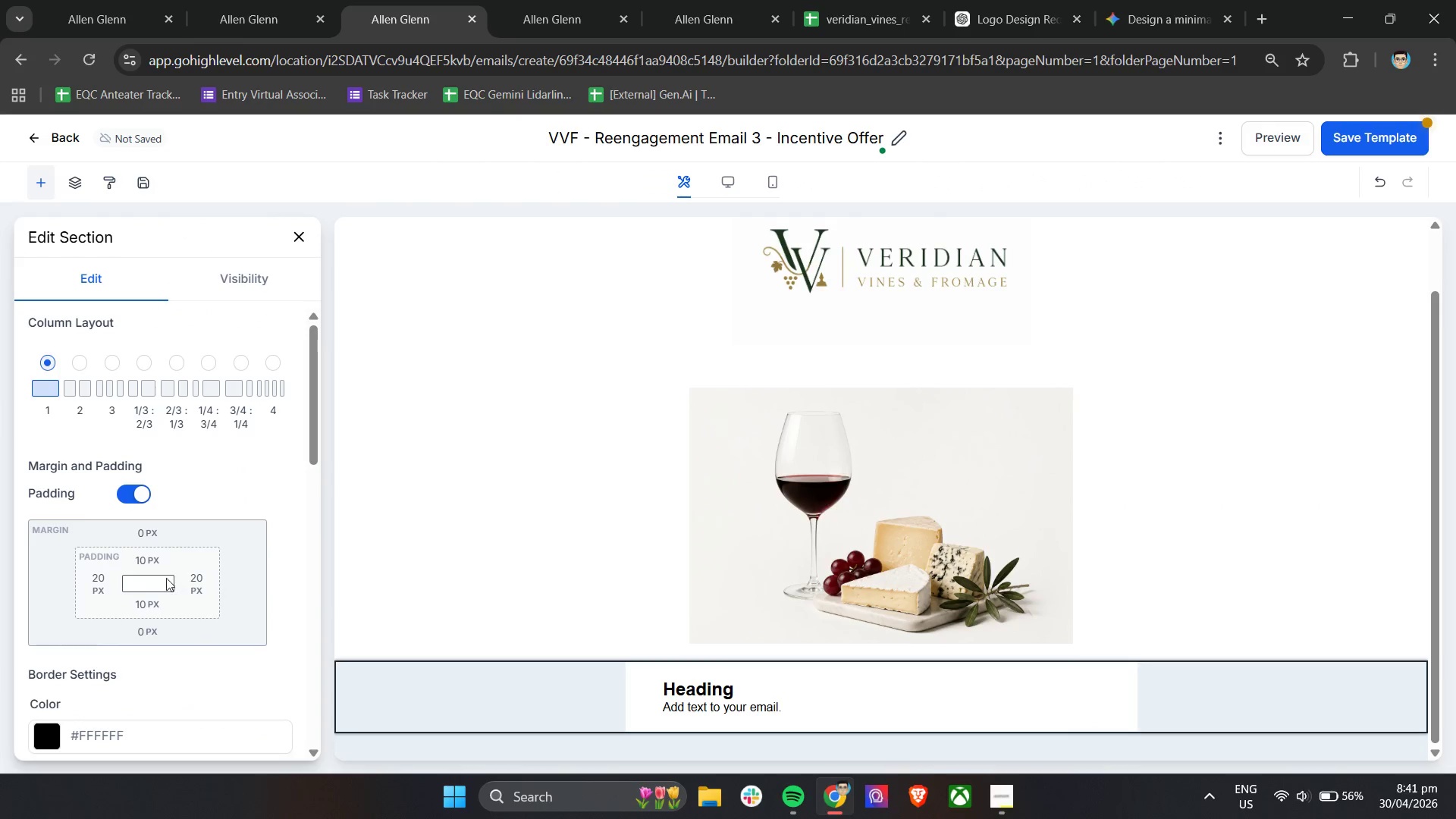 
scroll: coordinate [160, 582], scroll_direction: down, amount: 4.0
 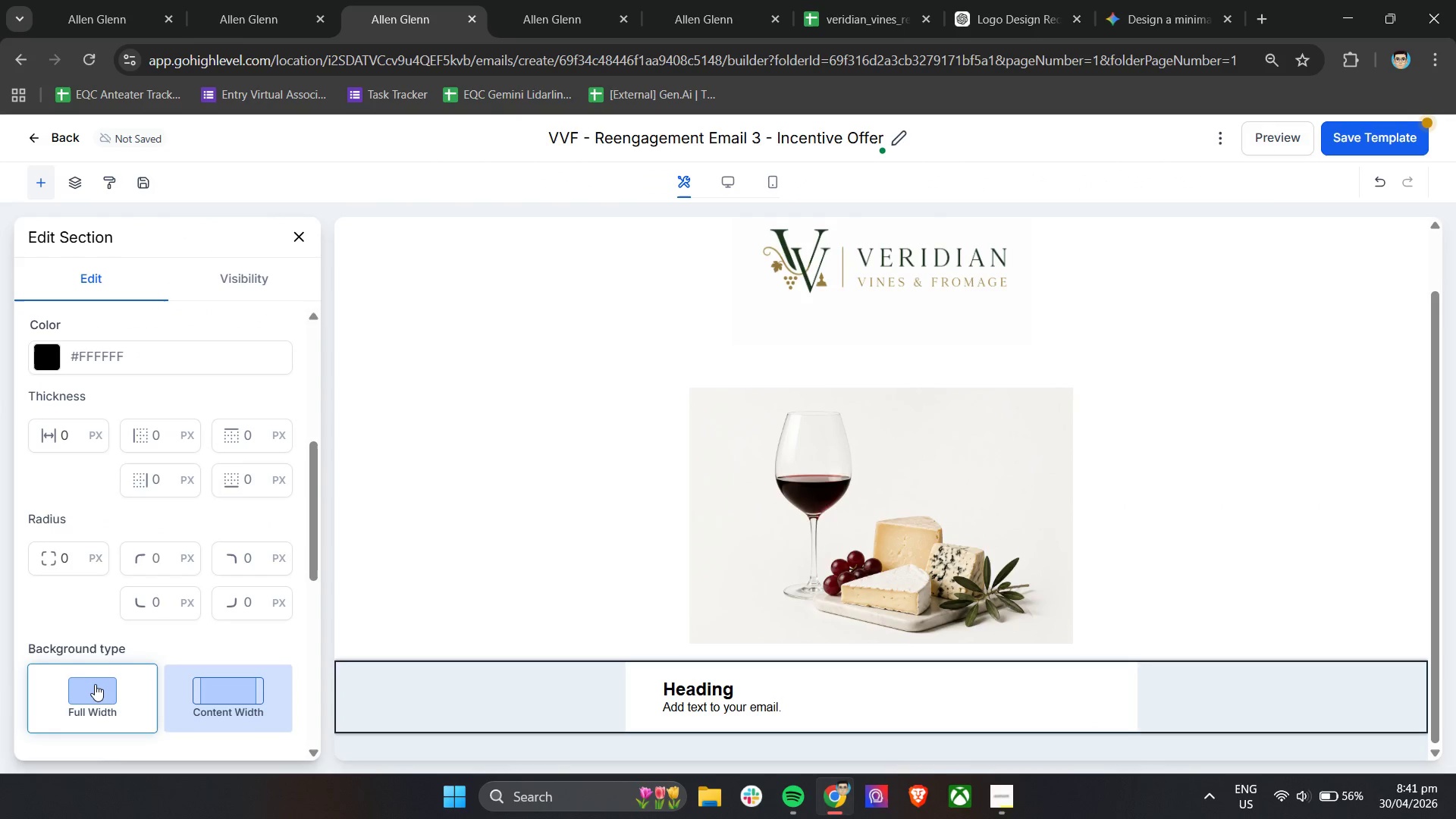 
left_click([95, 686])
 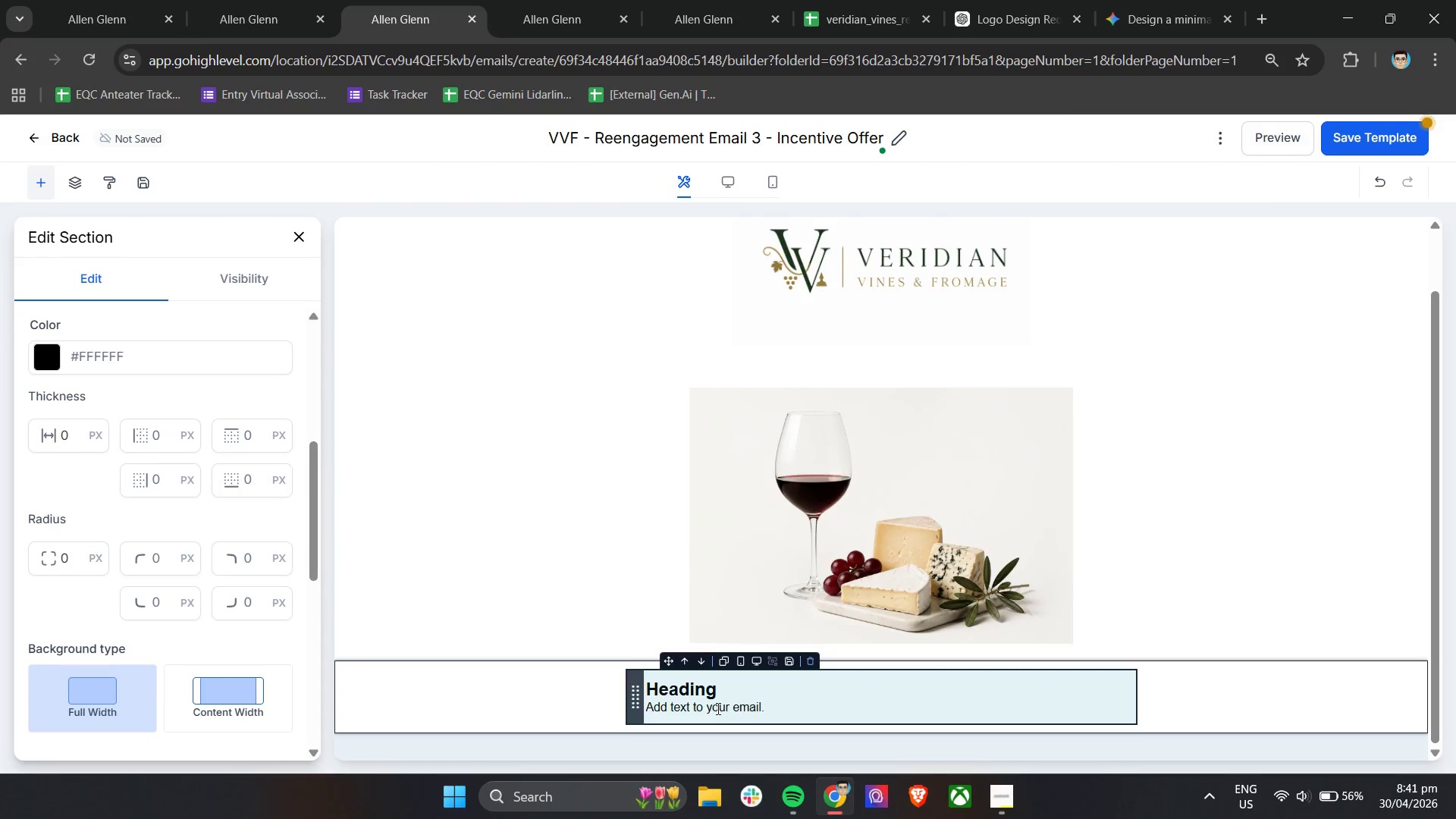 
left_click([717, 707])
 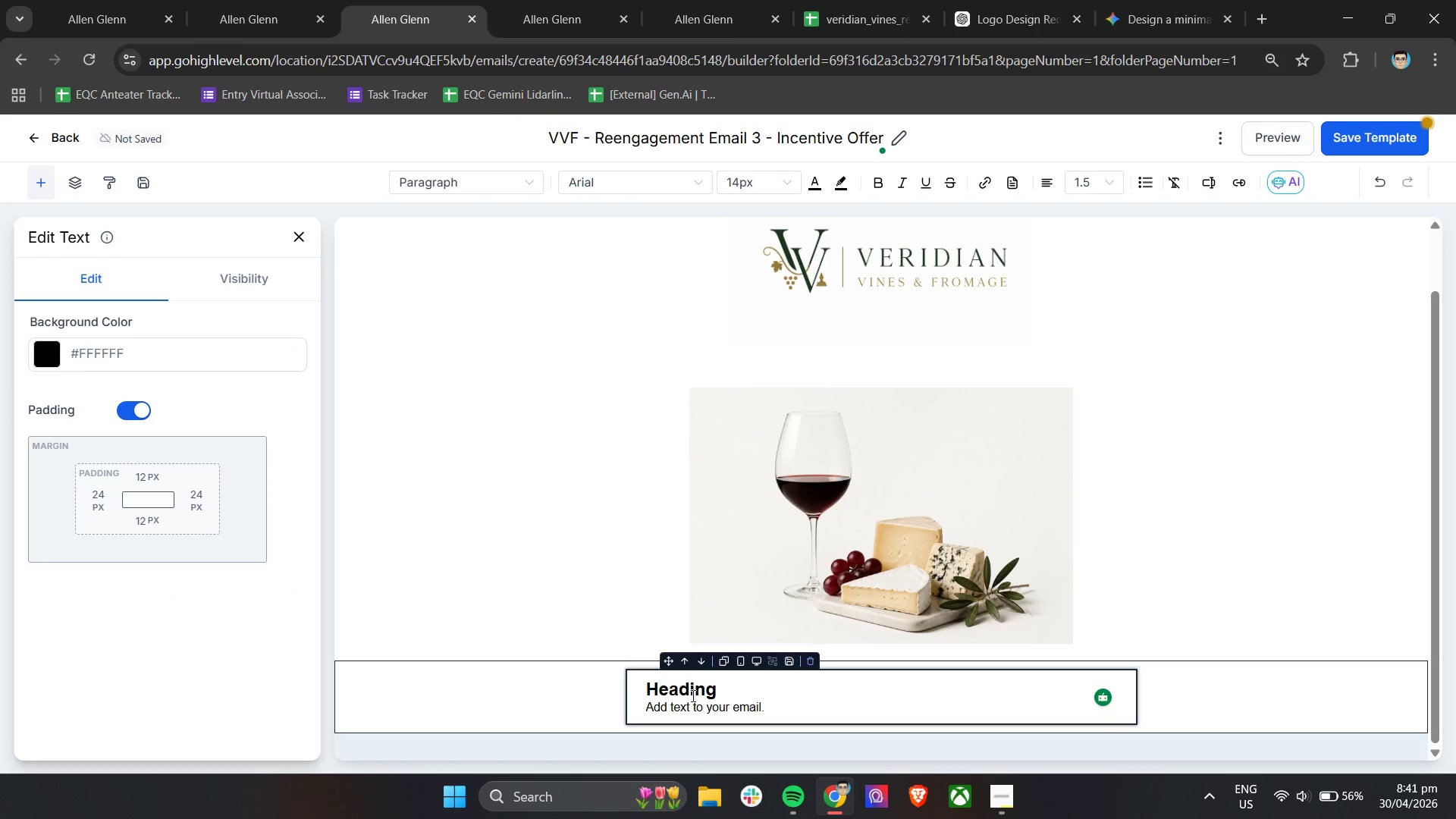 
left_click([704, 694])
 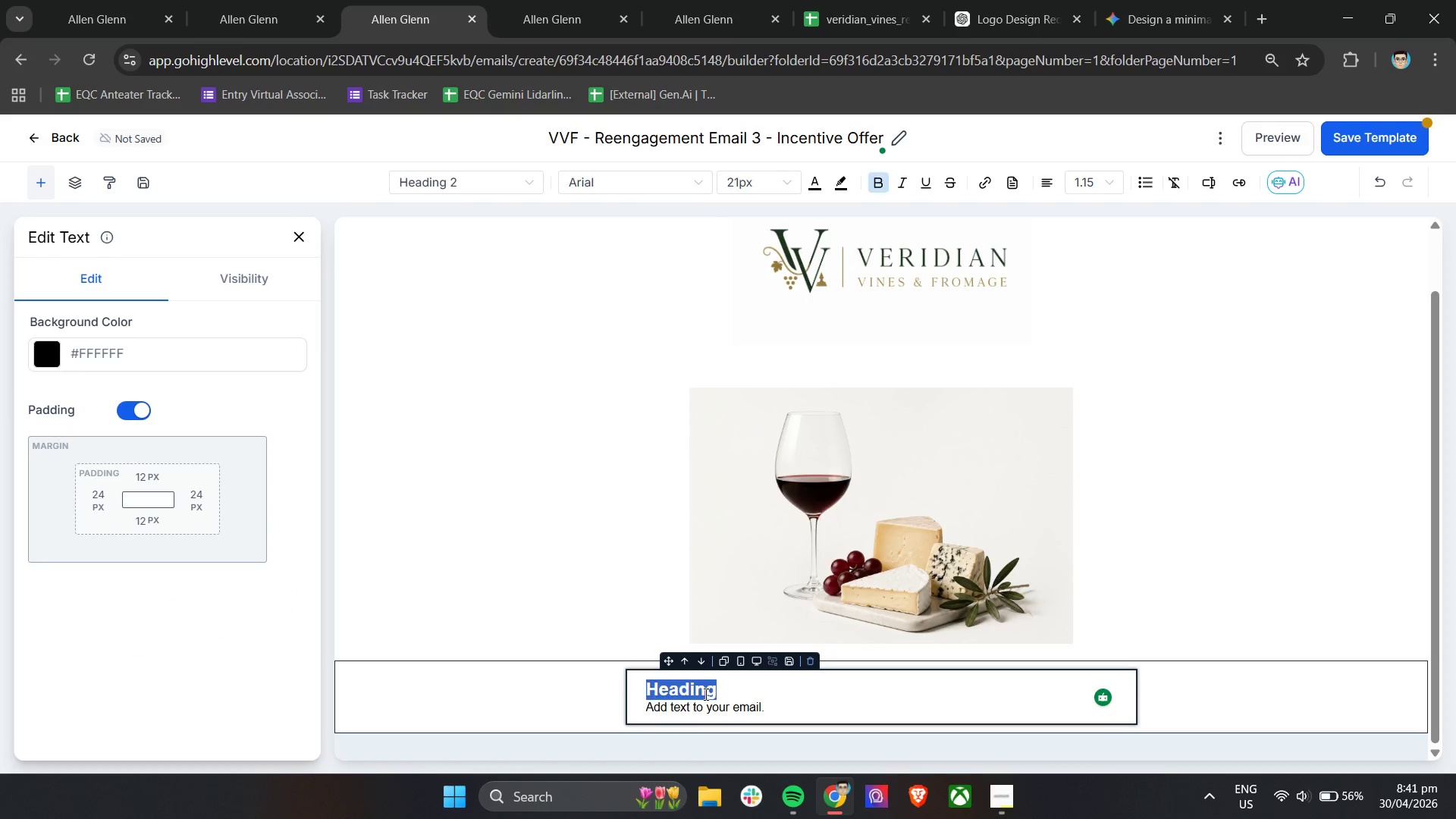 
triple_click([704, 694])
 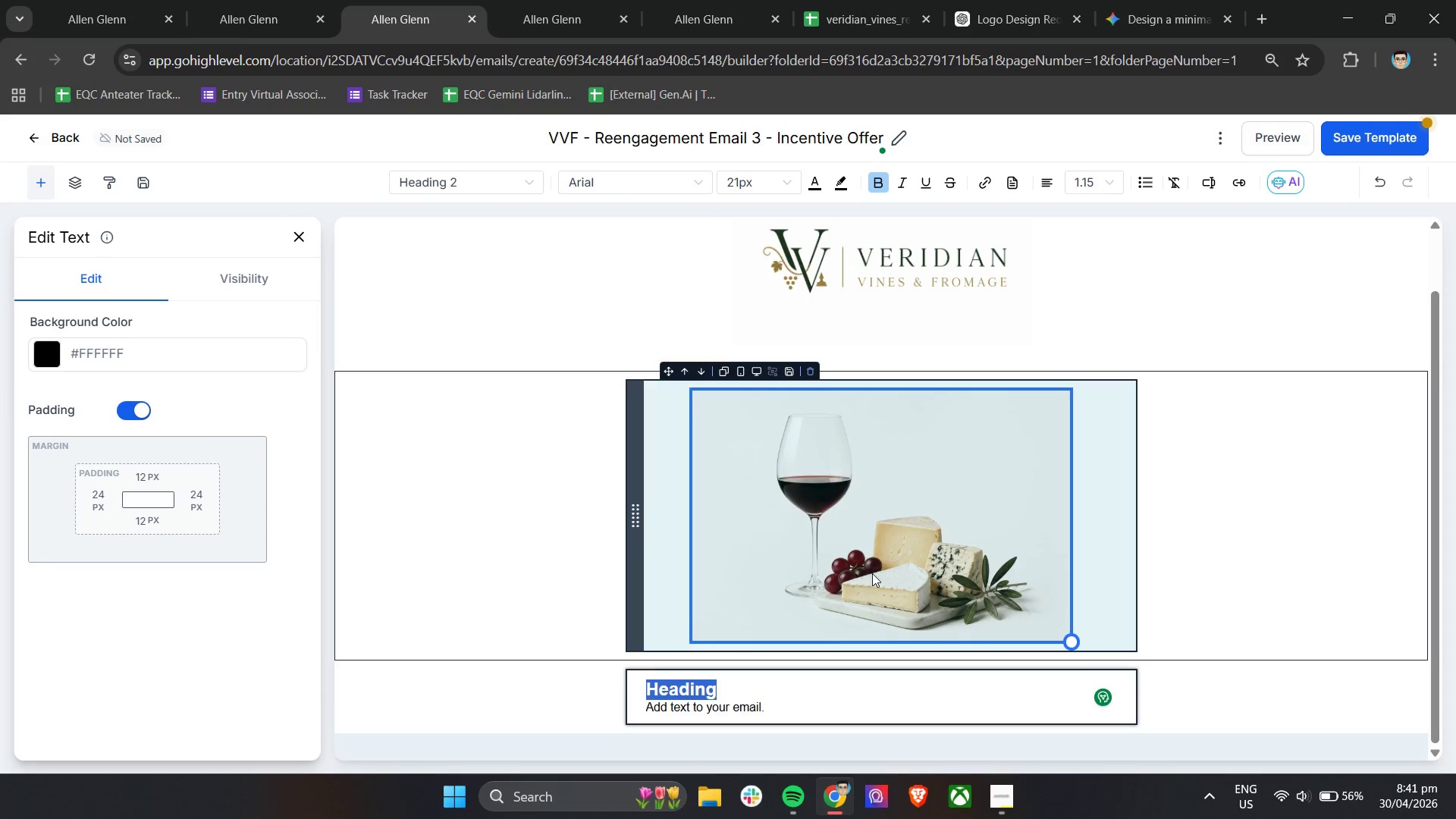 
left_click([872, 573])
 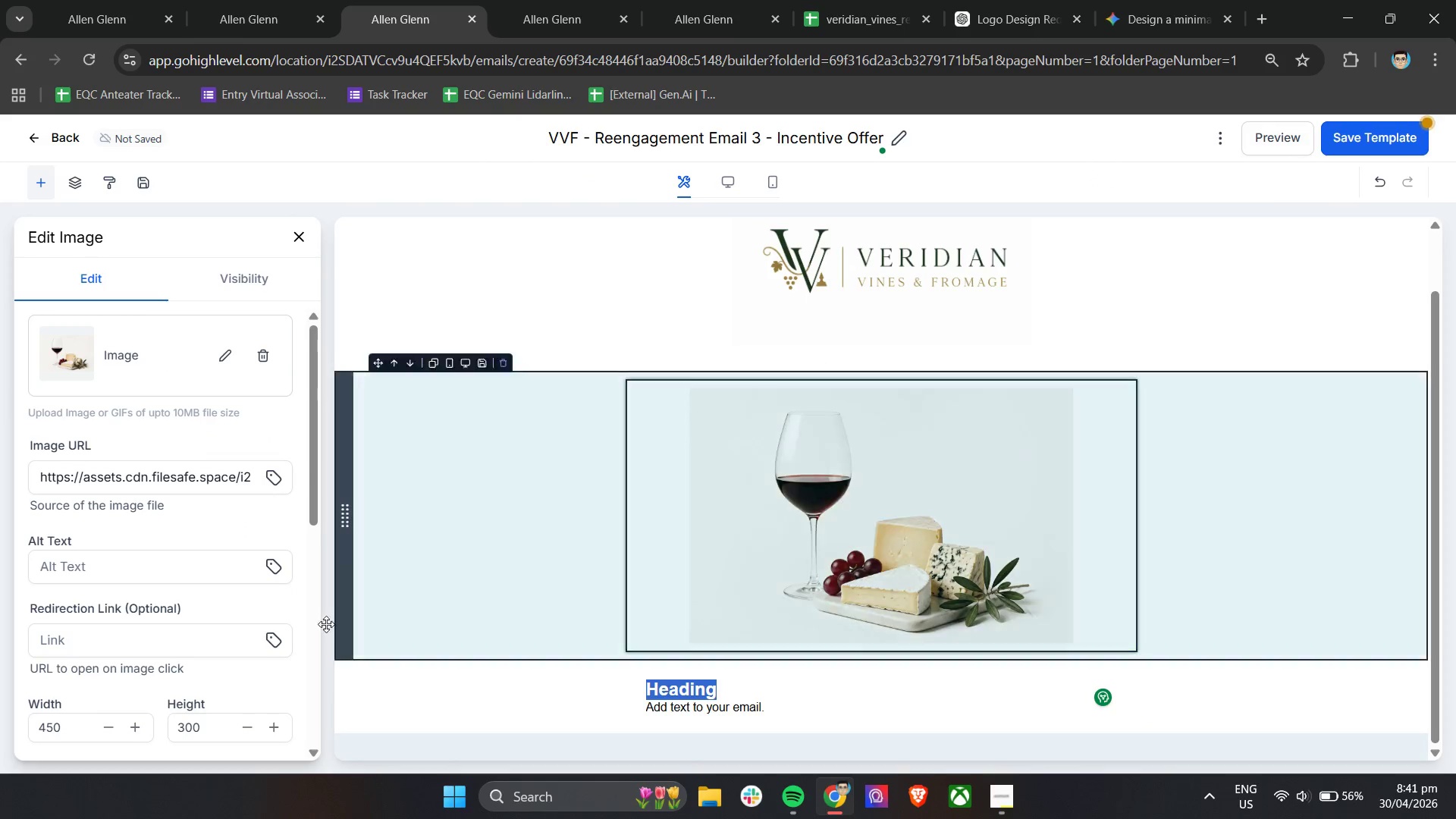 
left_click([143, 631])
 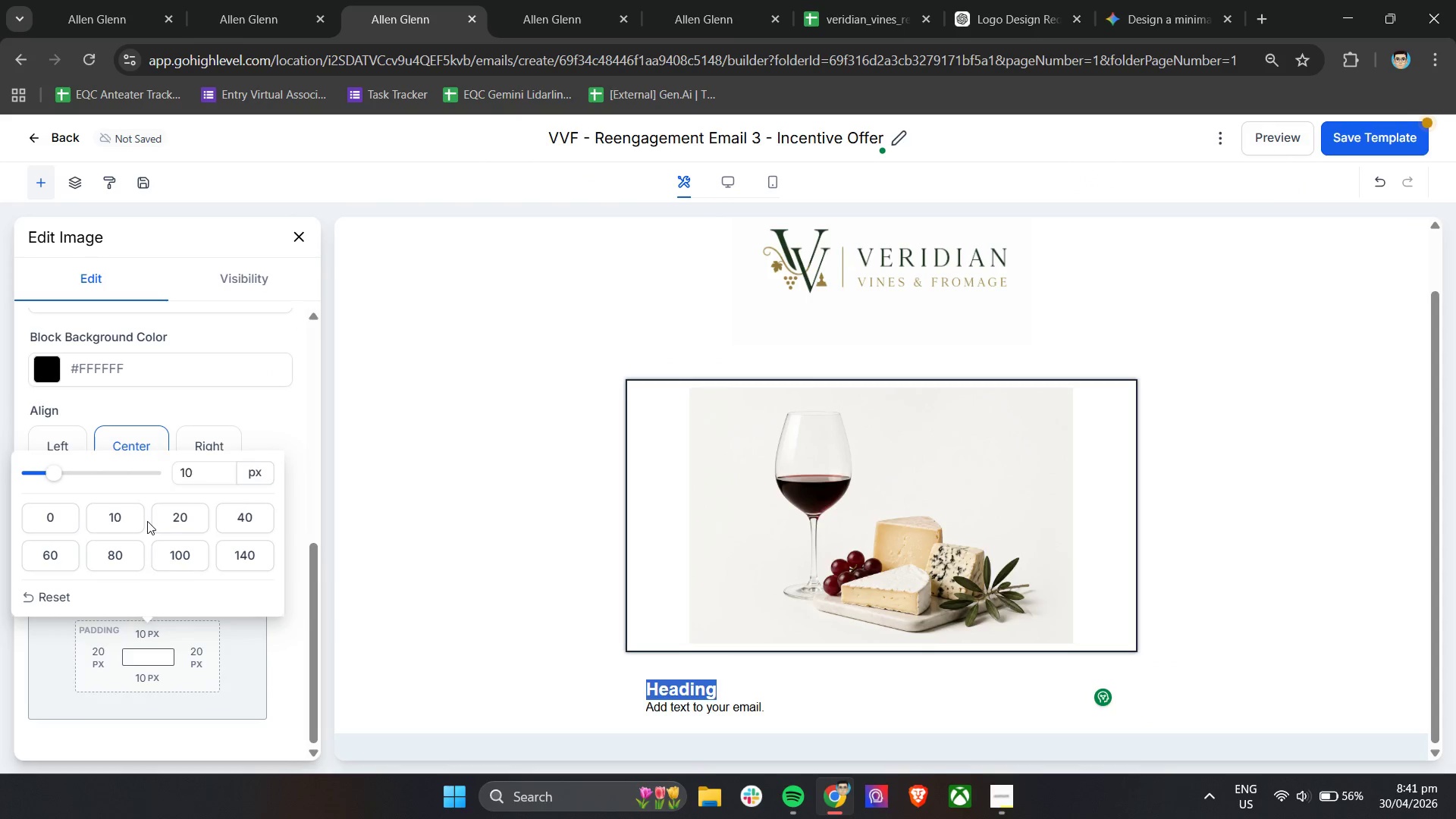 
scroll: coordinate [289, 637], scroll_direction: down, amount: 7.0
 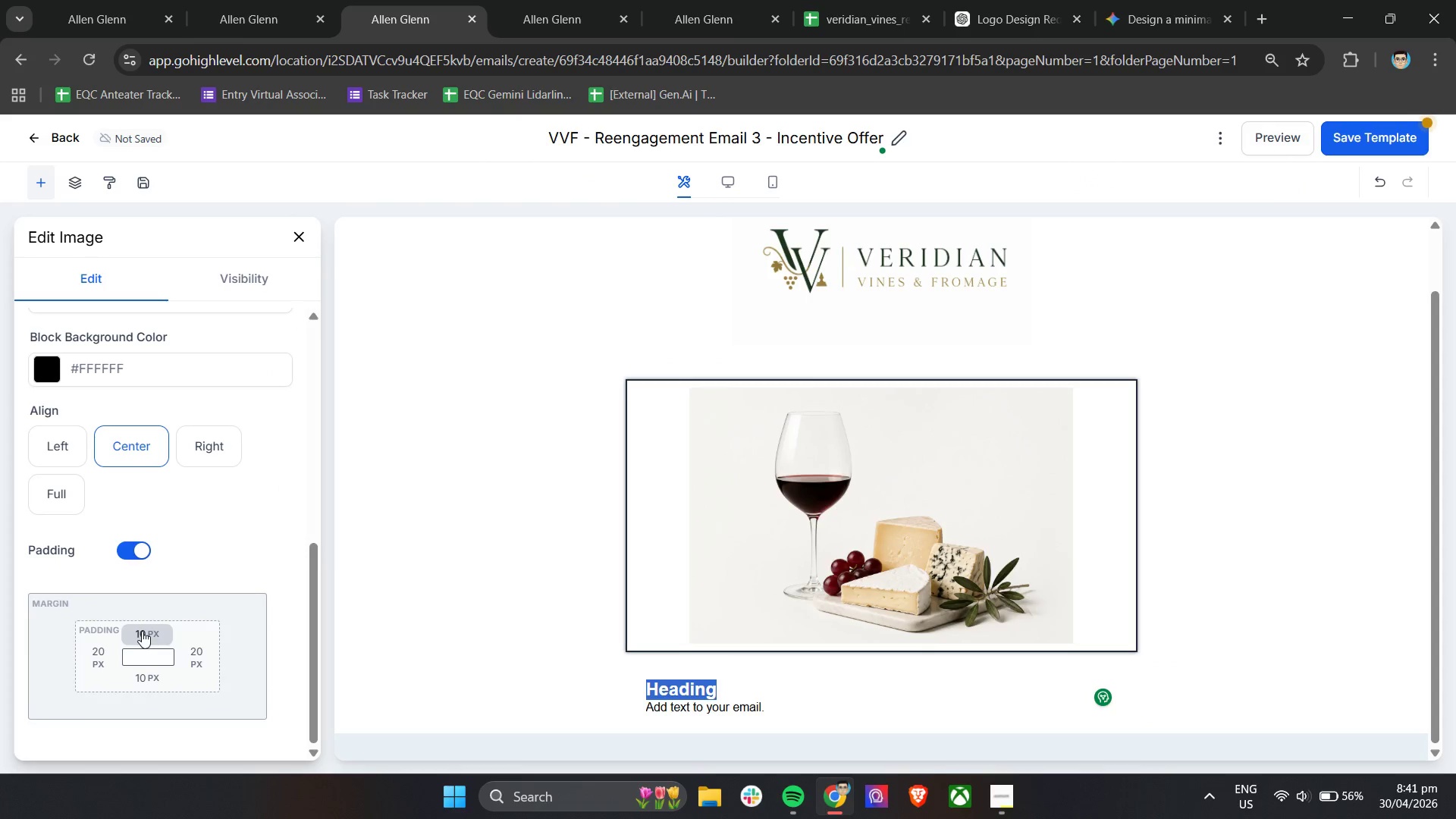 
left_click([172, 516])
 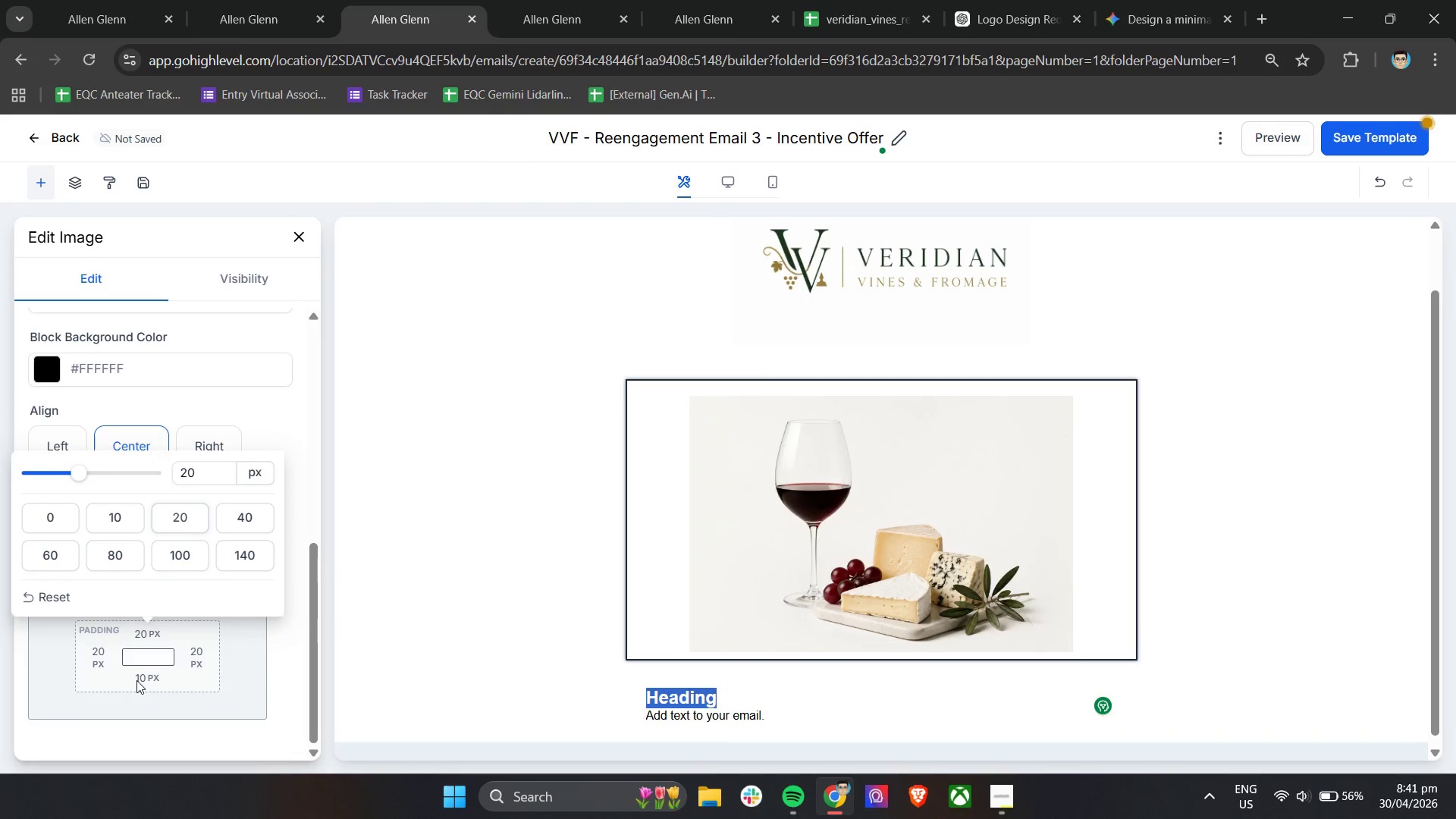 
left_click([136, 682])
 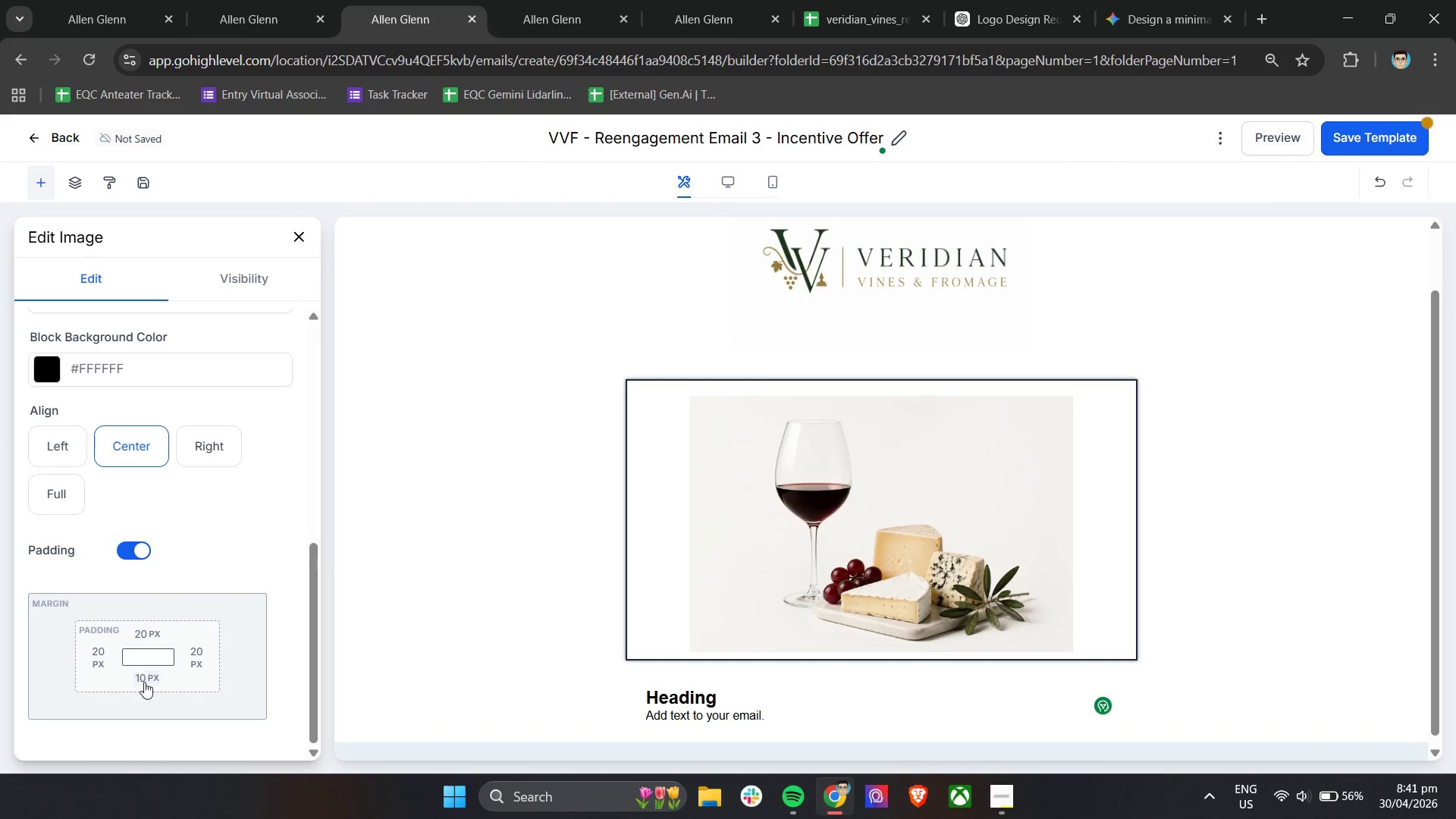 
left_click([144, 673])
 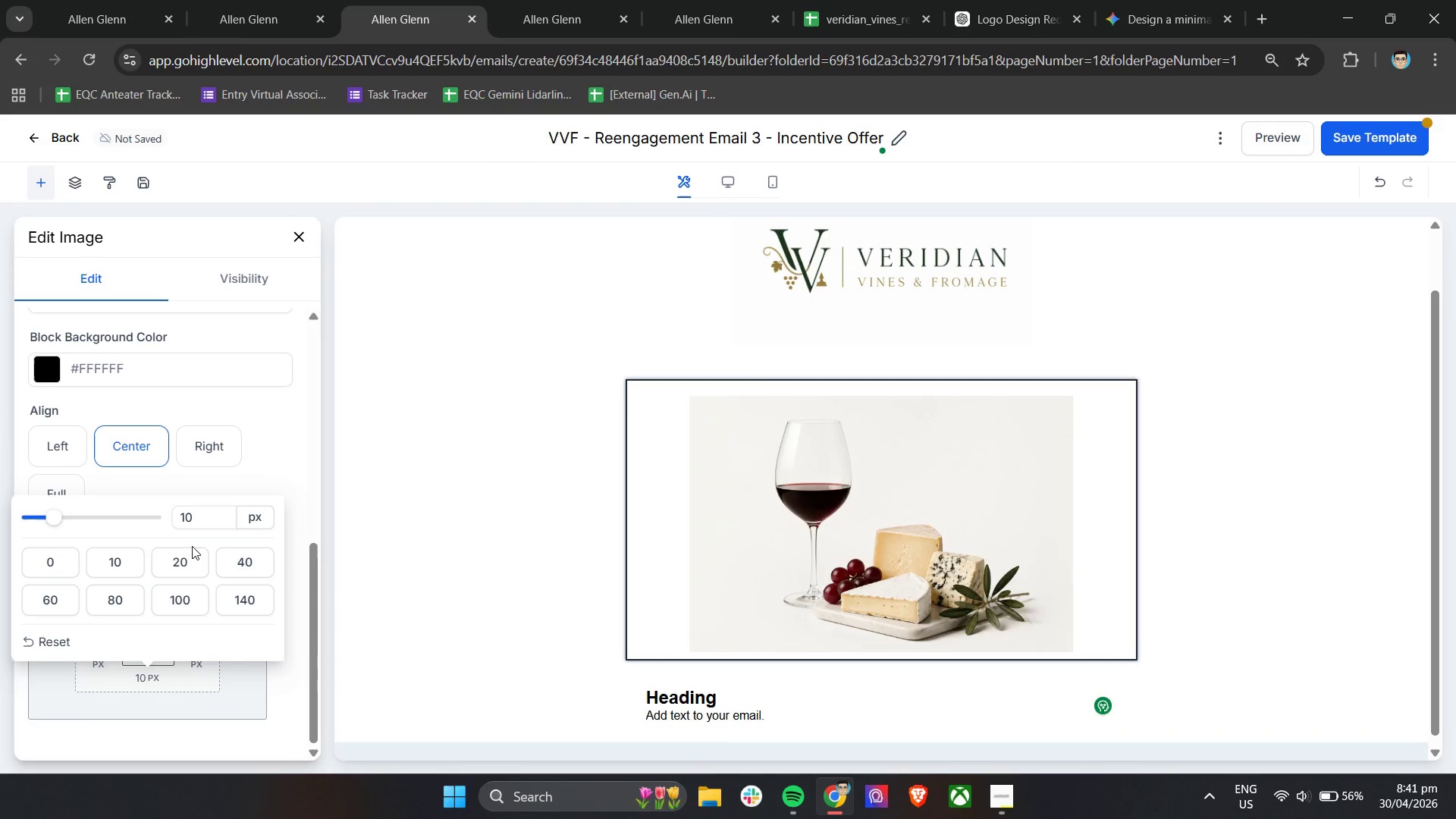 
left_click([186, 558])
 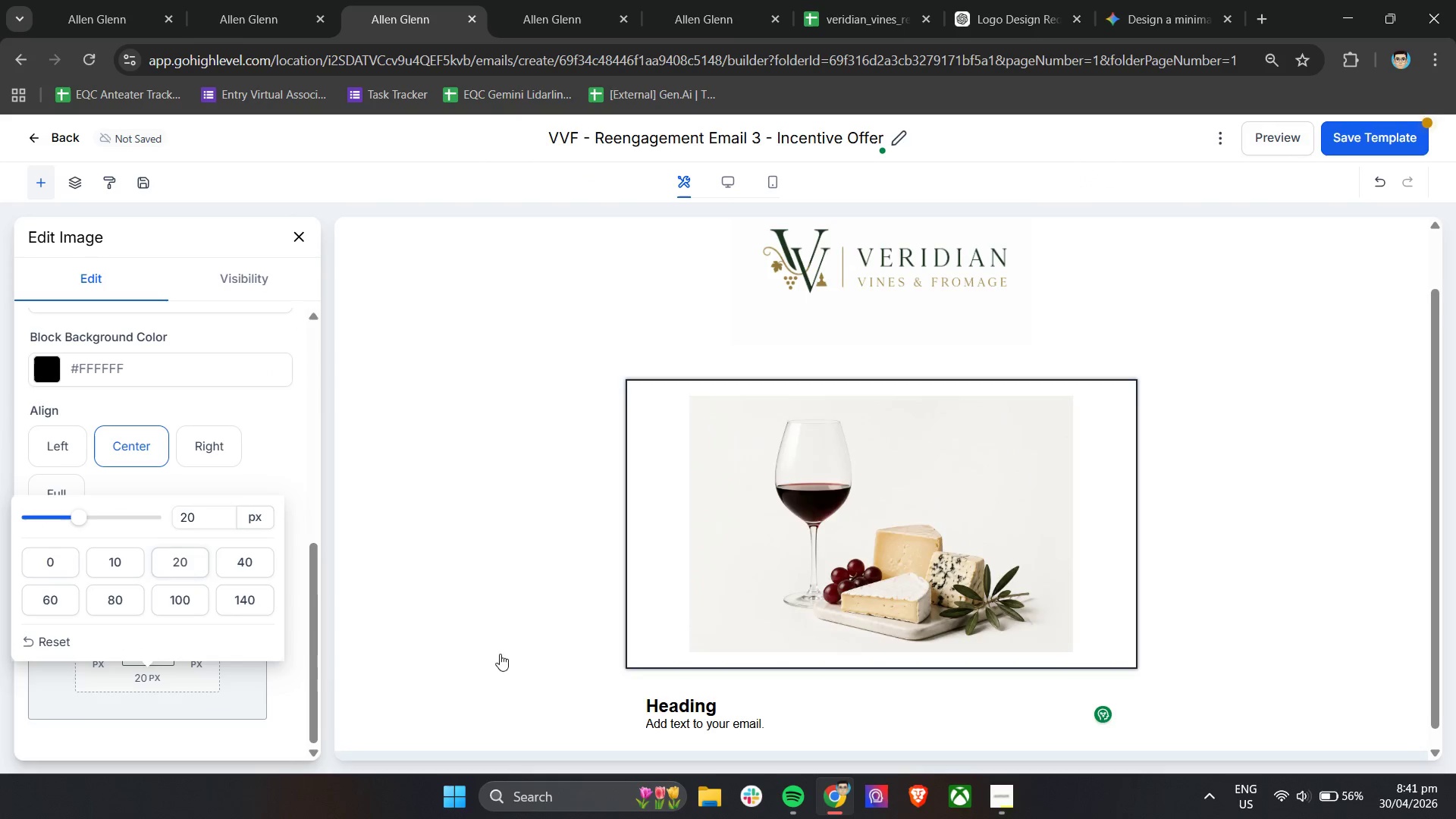 
scroll: coordinate [620, 686], scroll_direction: down, amount: 2.0
 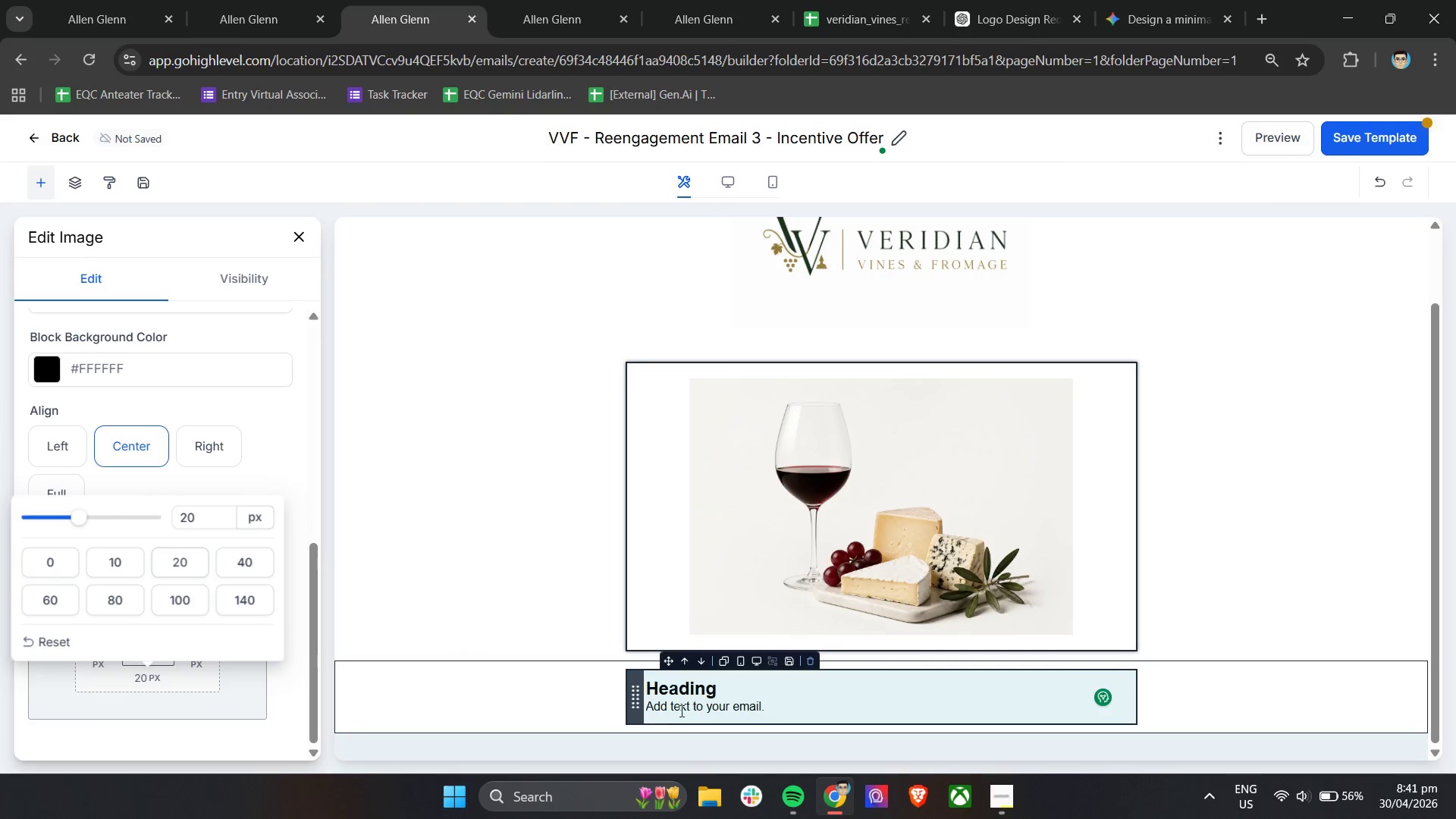 
left_click([778, 711])
 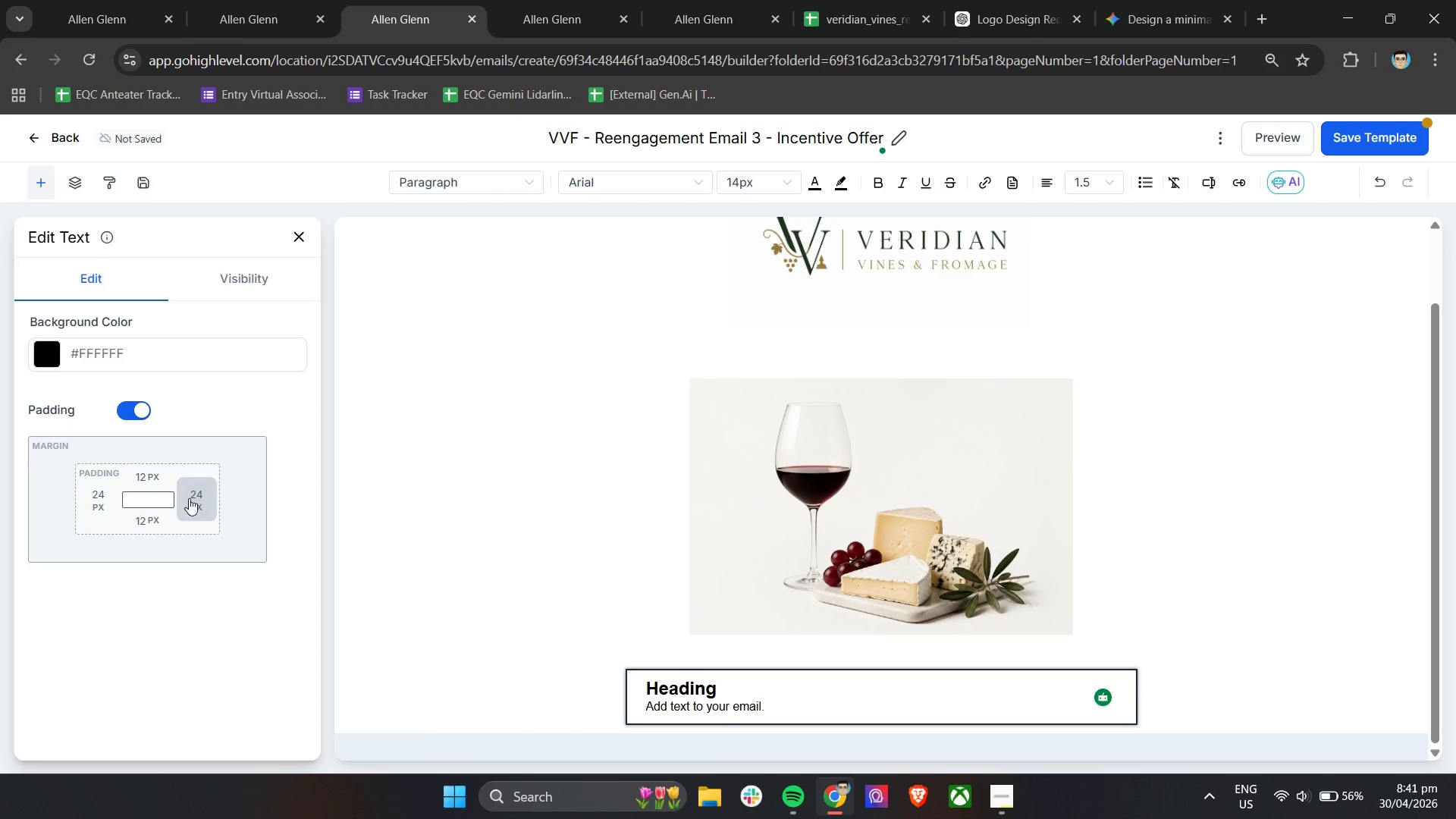 
left_click([151, 482])
 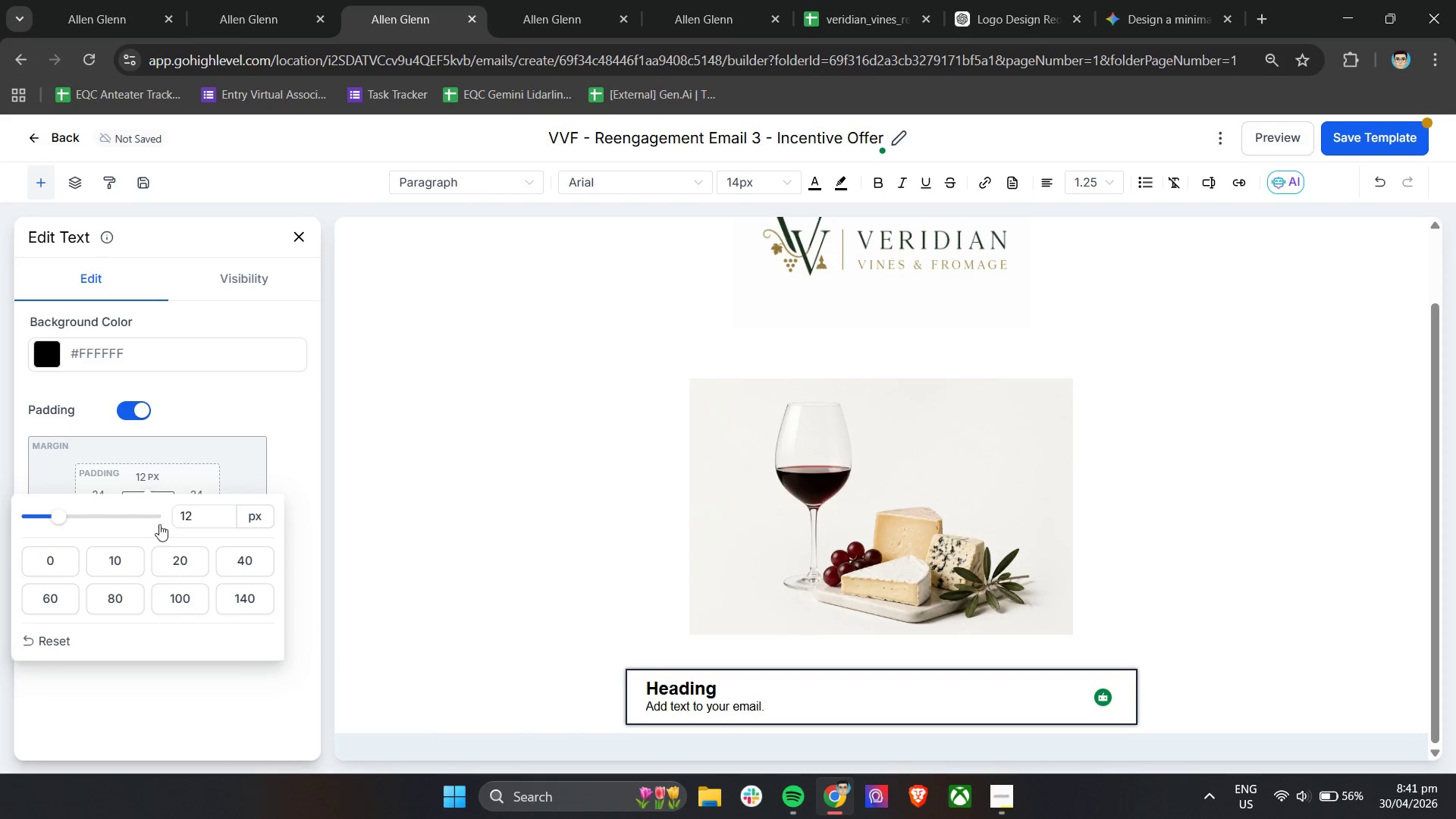 
left_click([177, 560])
 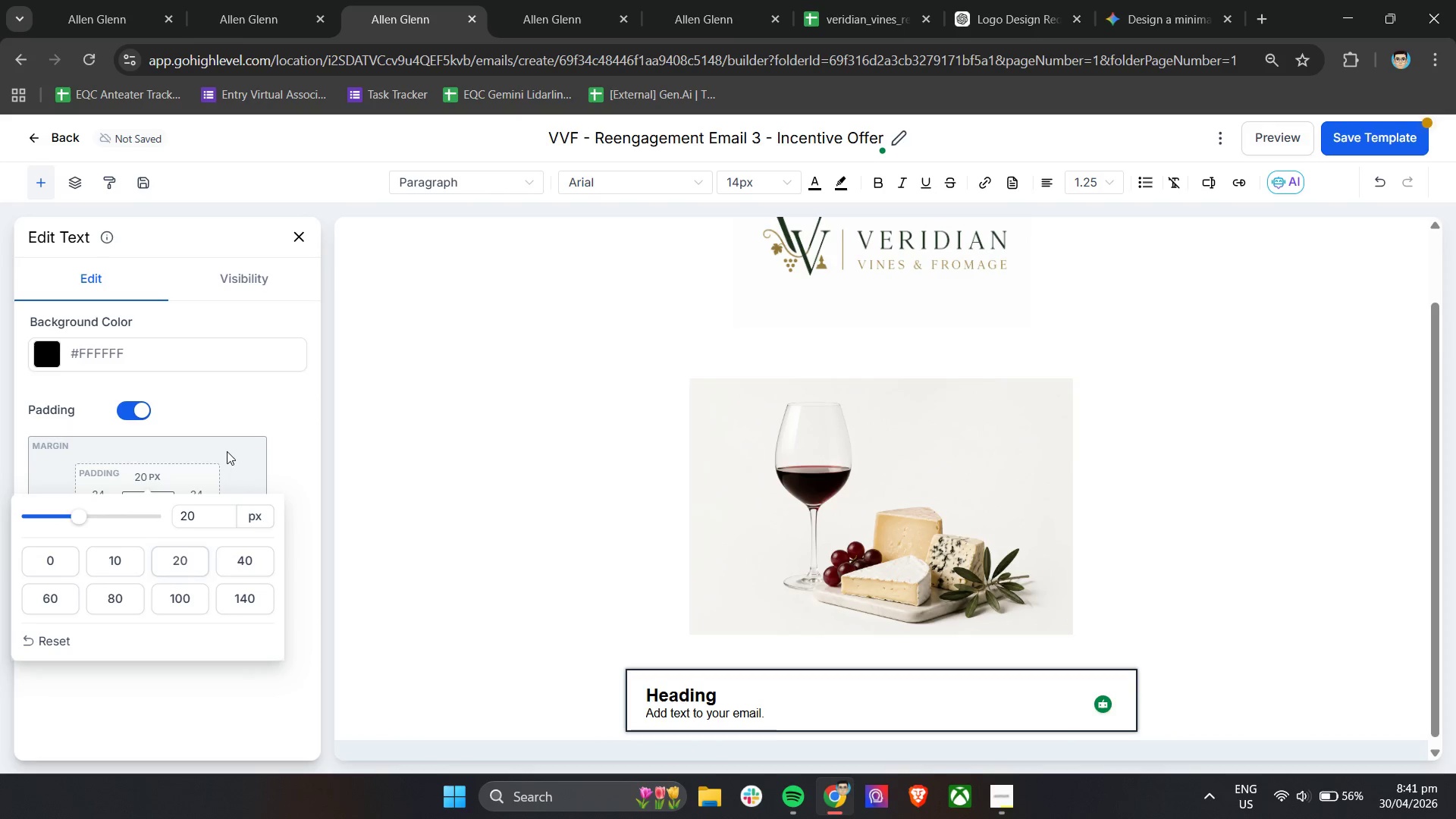 
left_click([231, 441])
 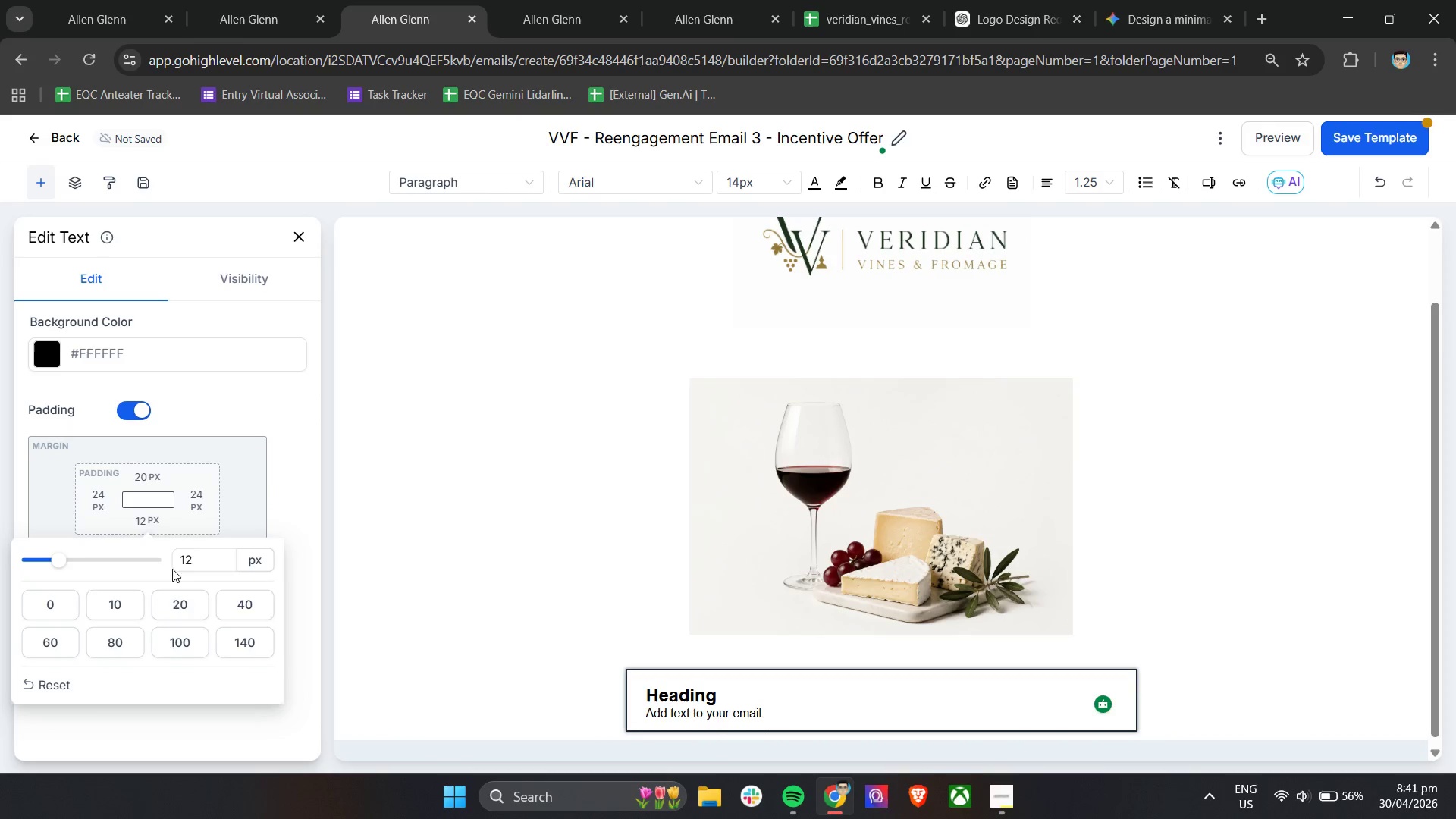 
left_click([181, 607])
 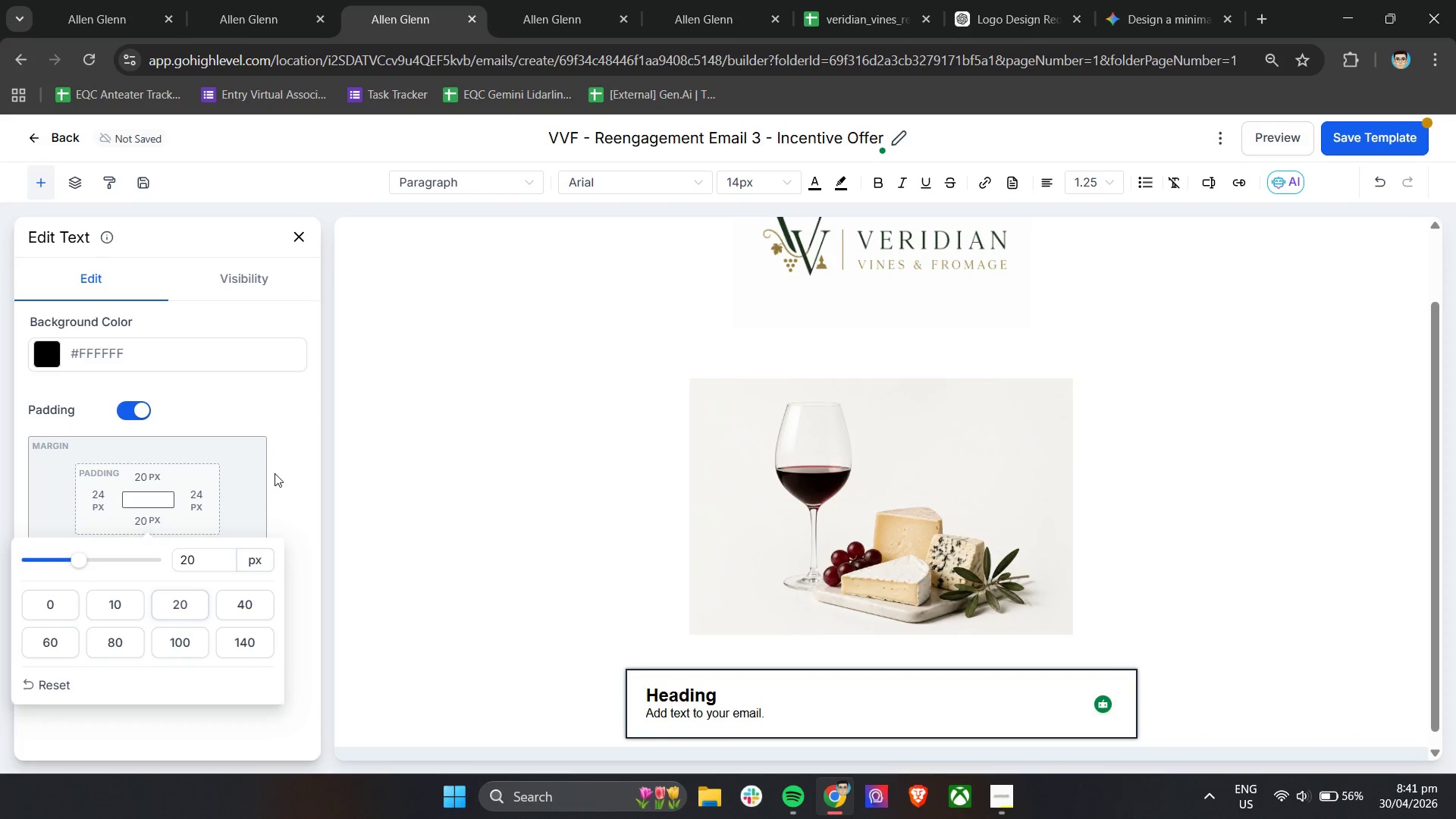 
left_click([275, 472])
 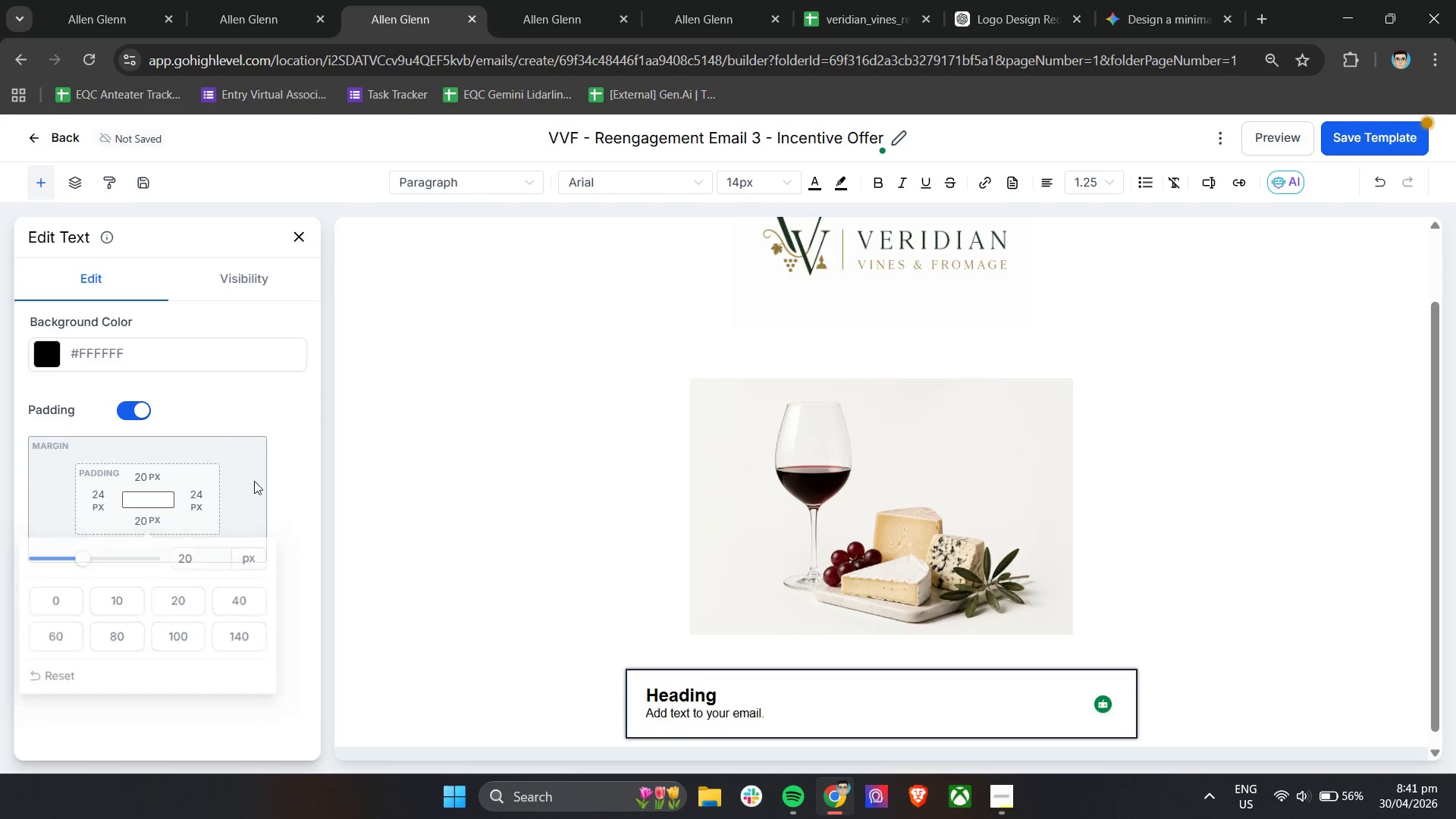 
scroll: coordinate [224, 400], scroll_direction: up, amount: 7.0
 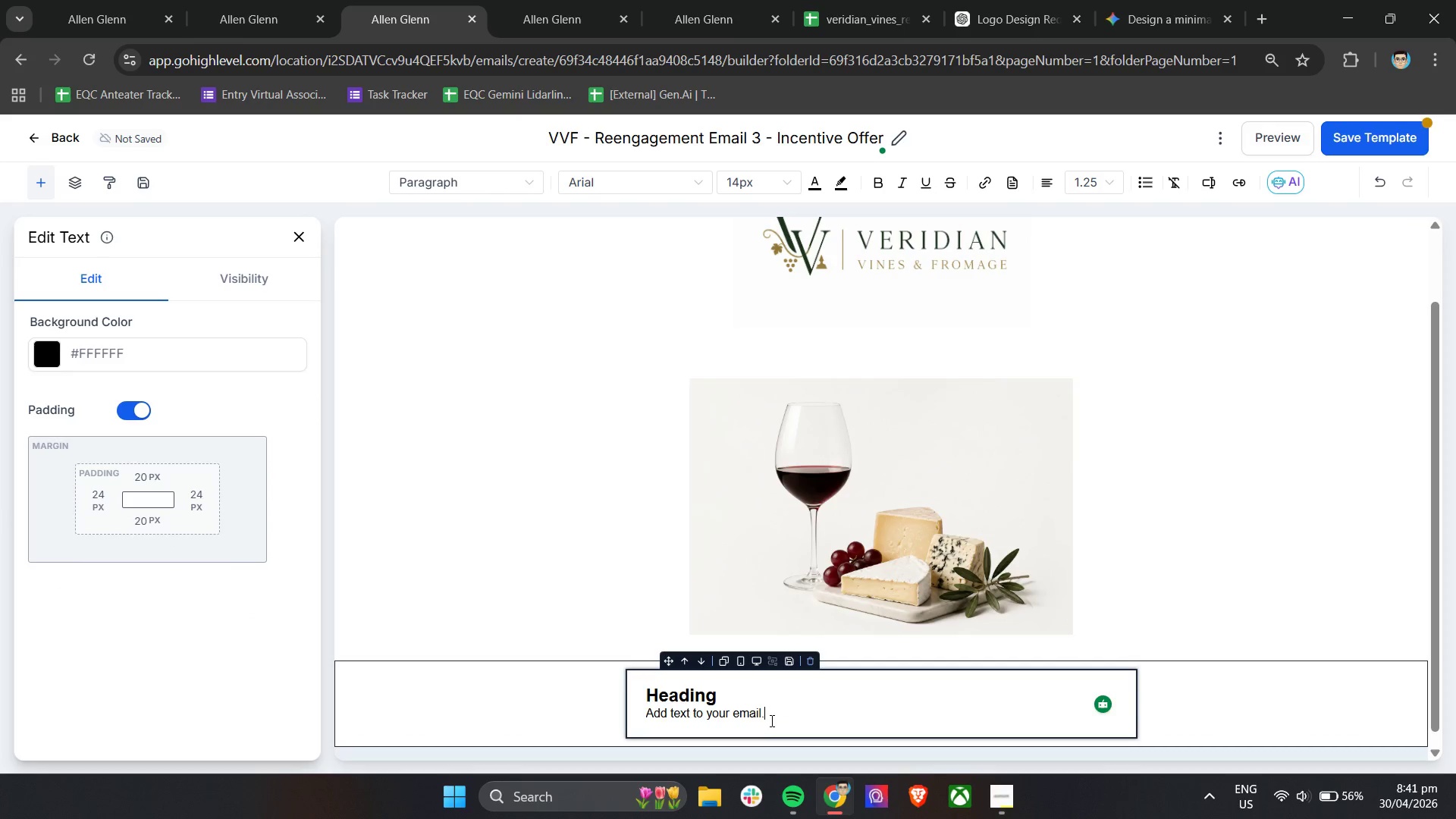 
double_click([770, 720])
 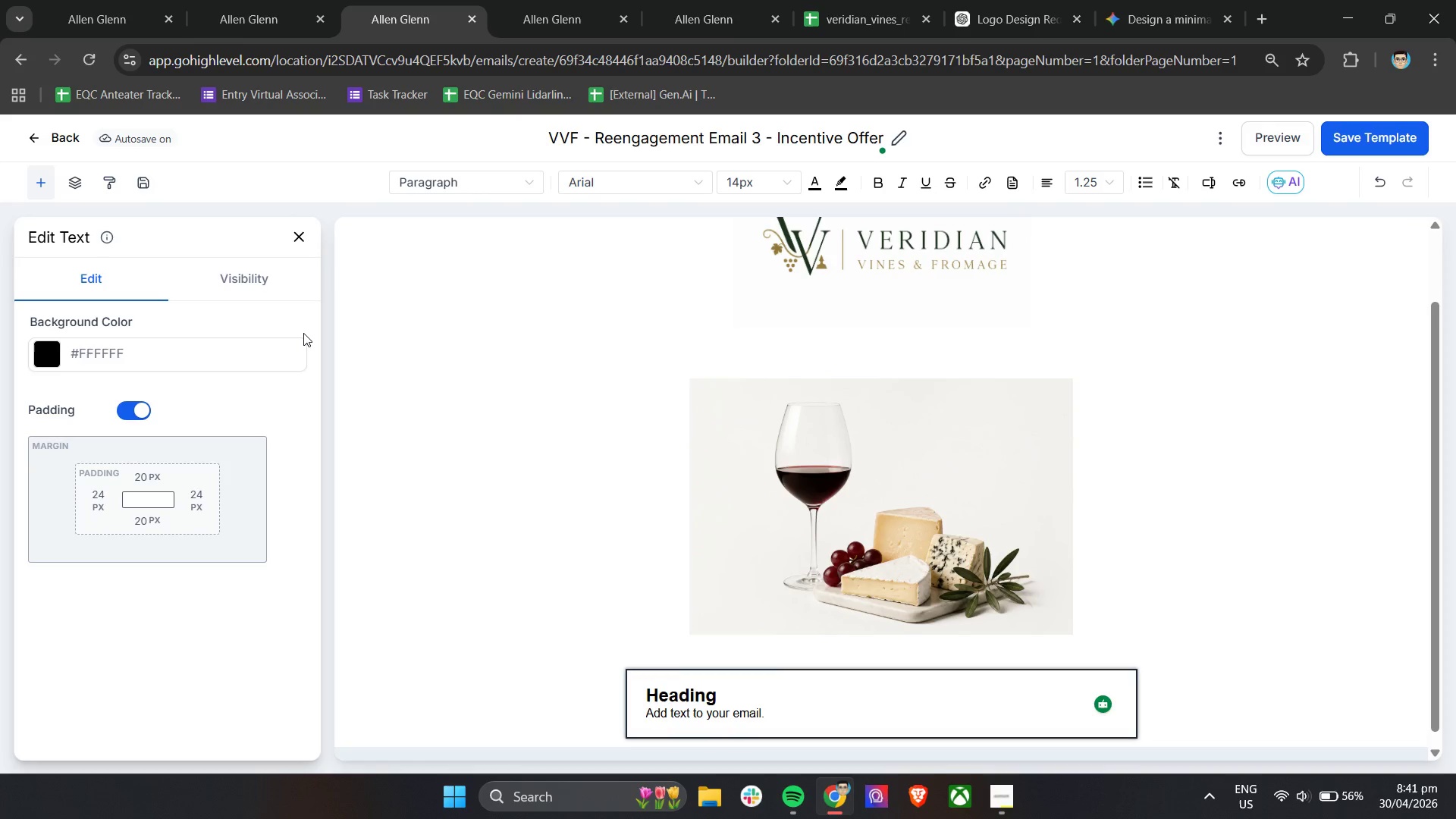 
wait(12.95)
 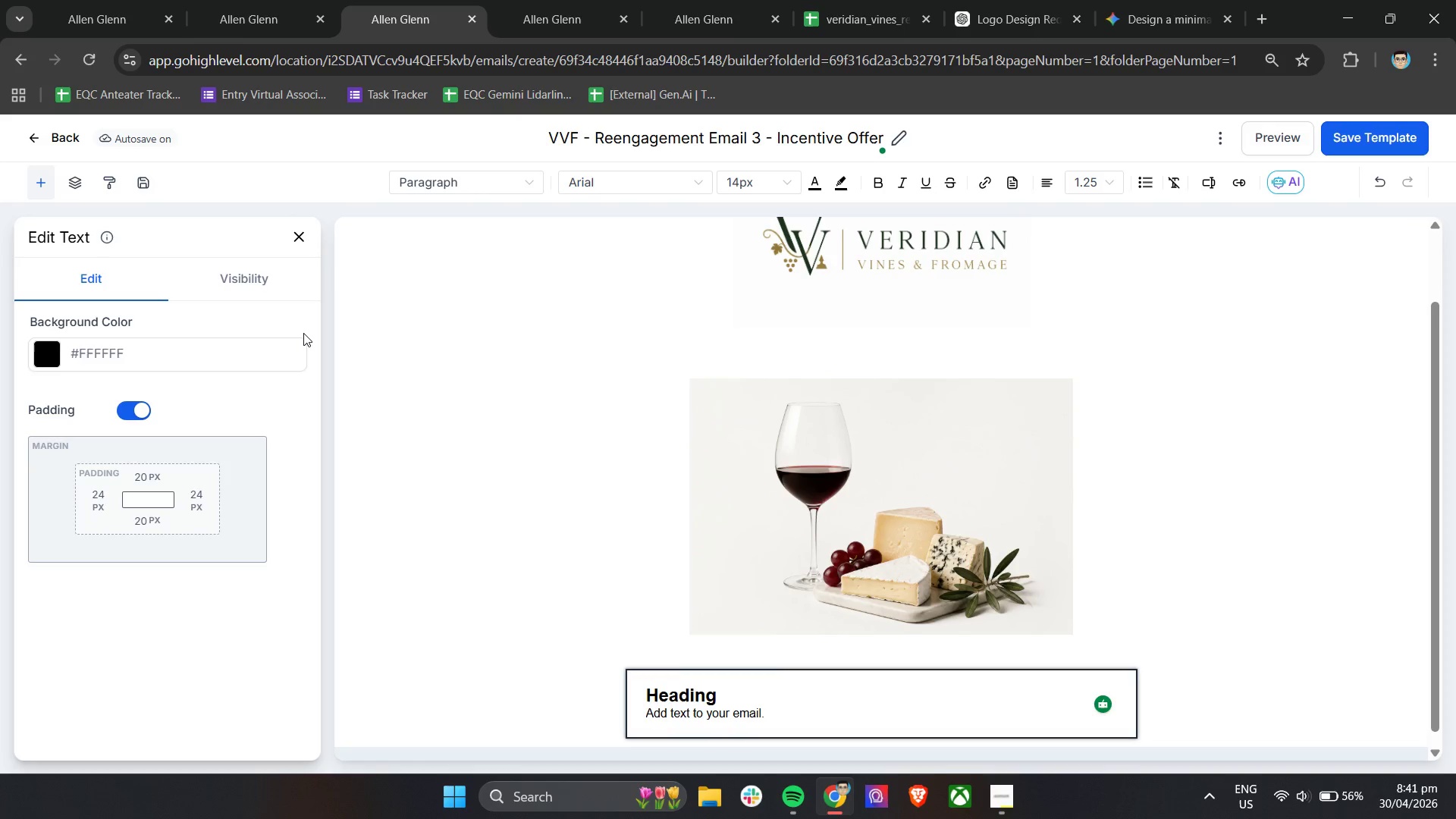 
left_click([781, 723])
 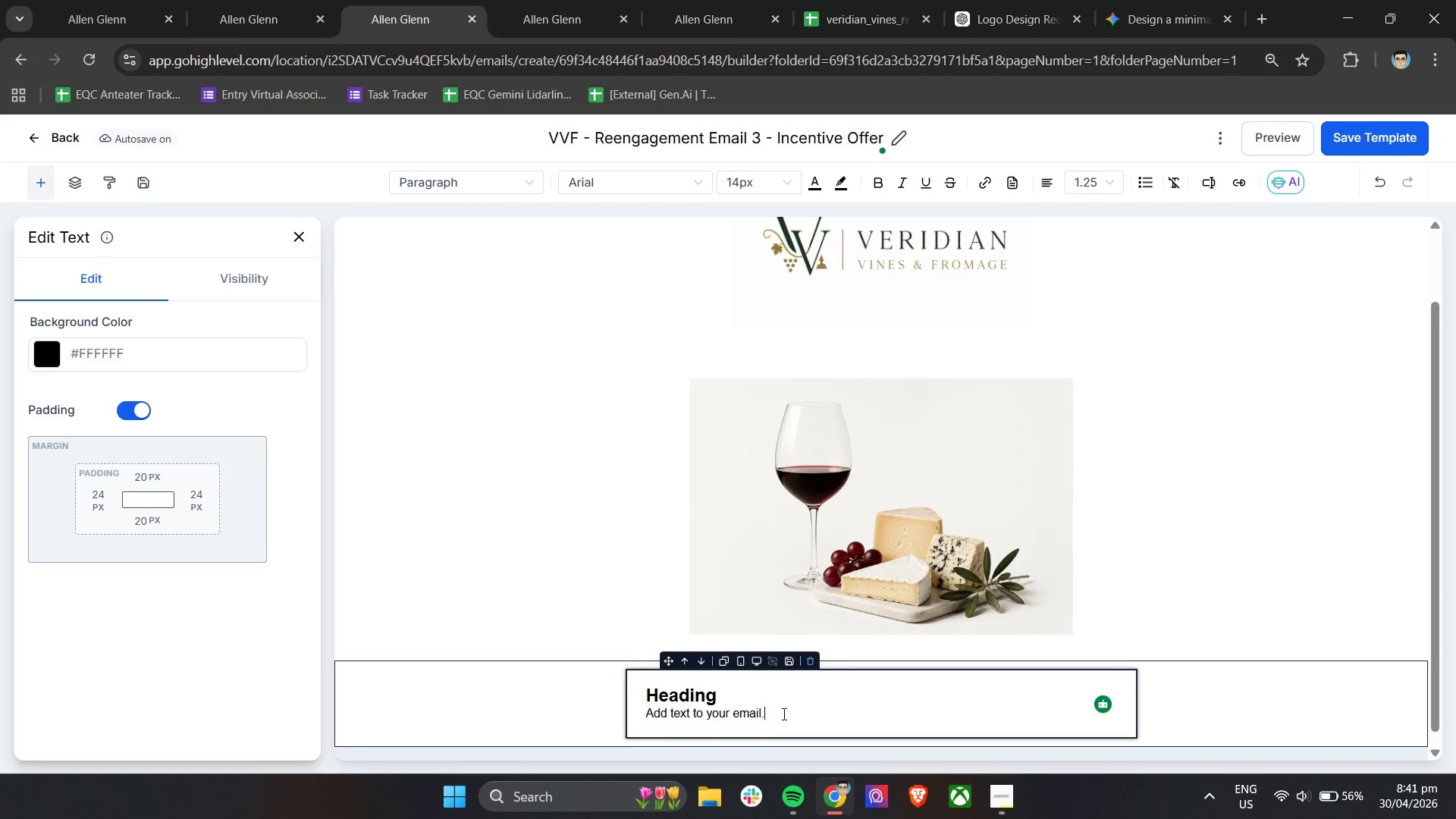 
double_click([783, 714])
 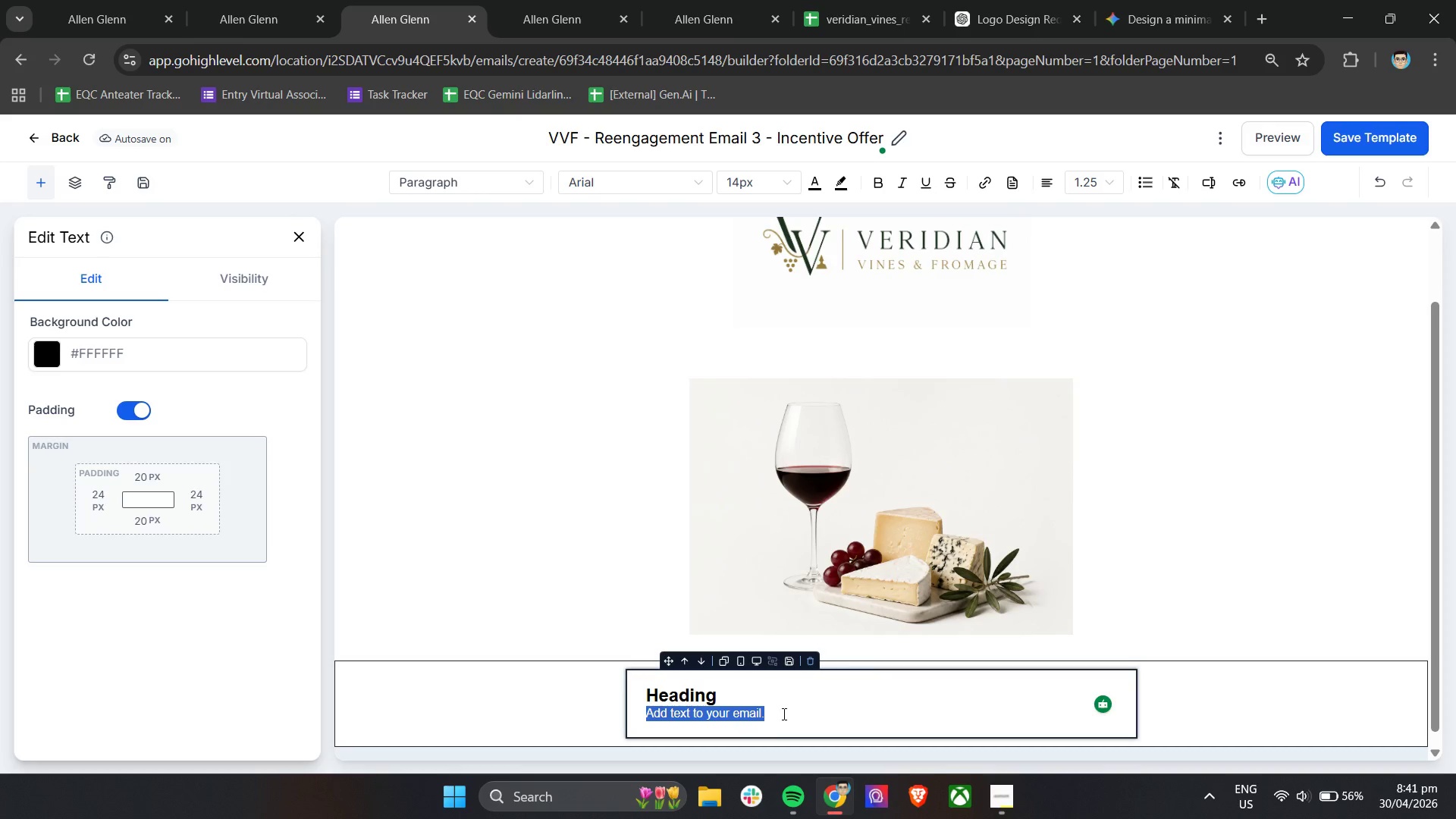 
triple_click([783, 714])
 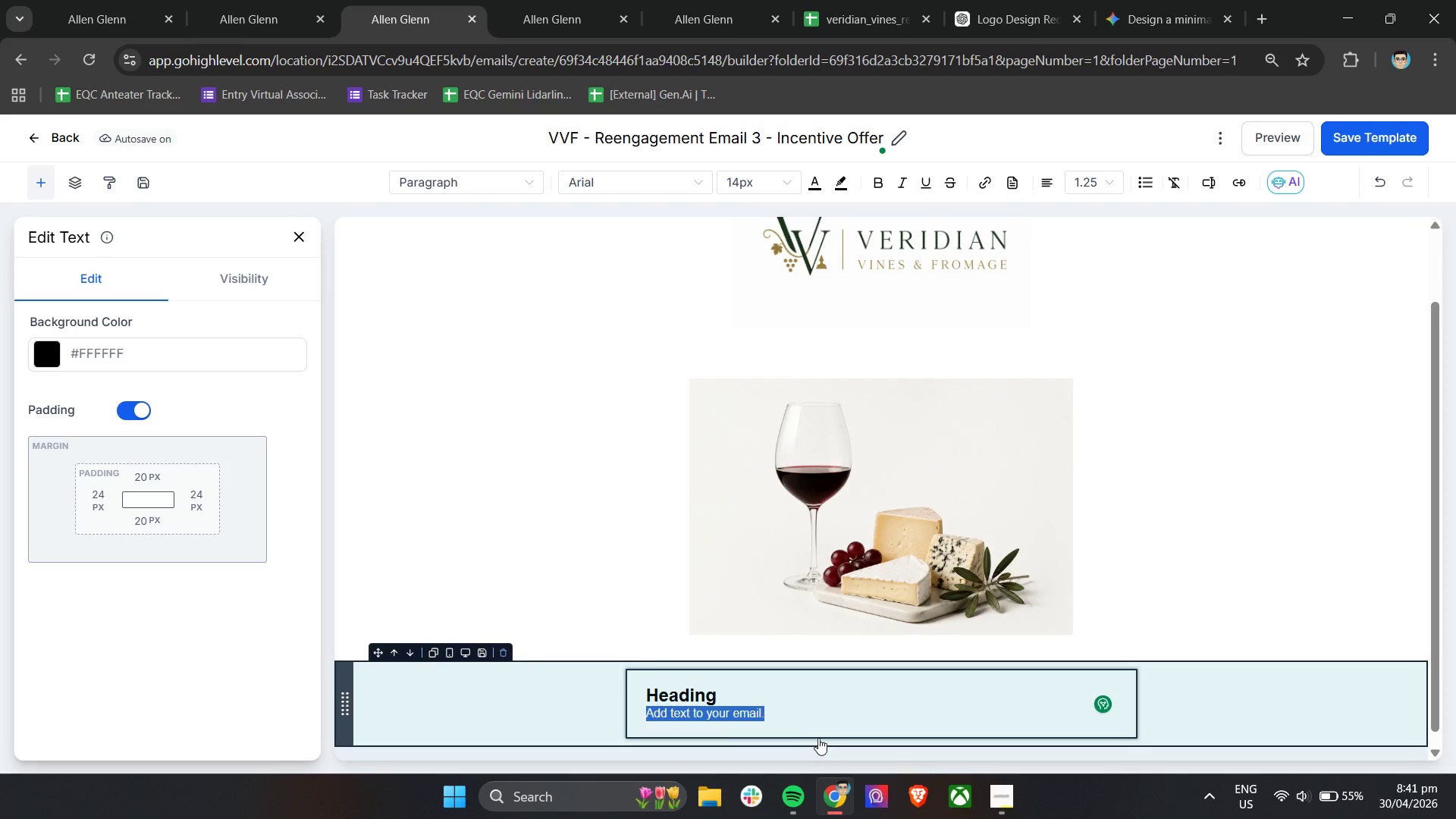 
double_click([805, 708])
 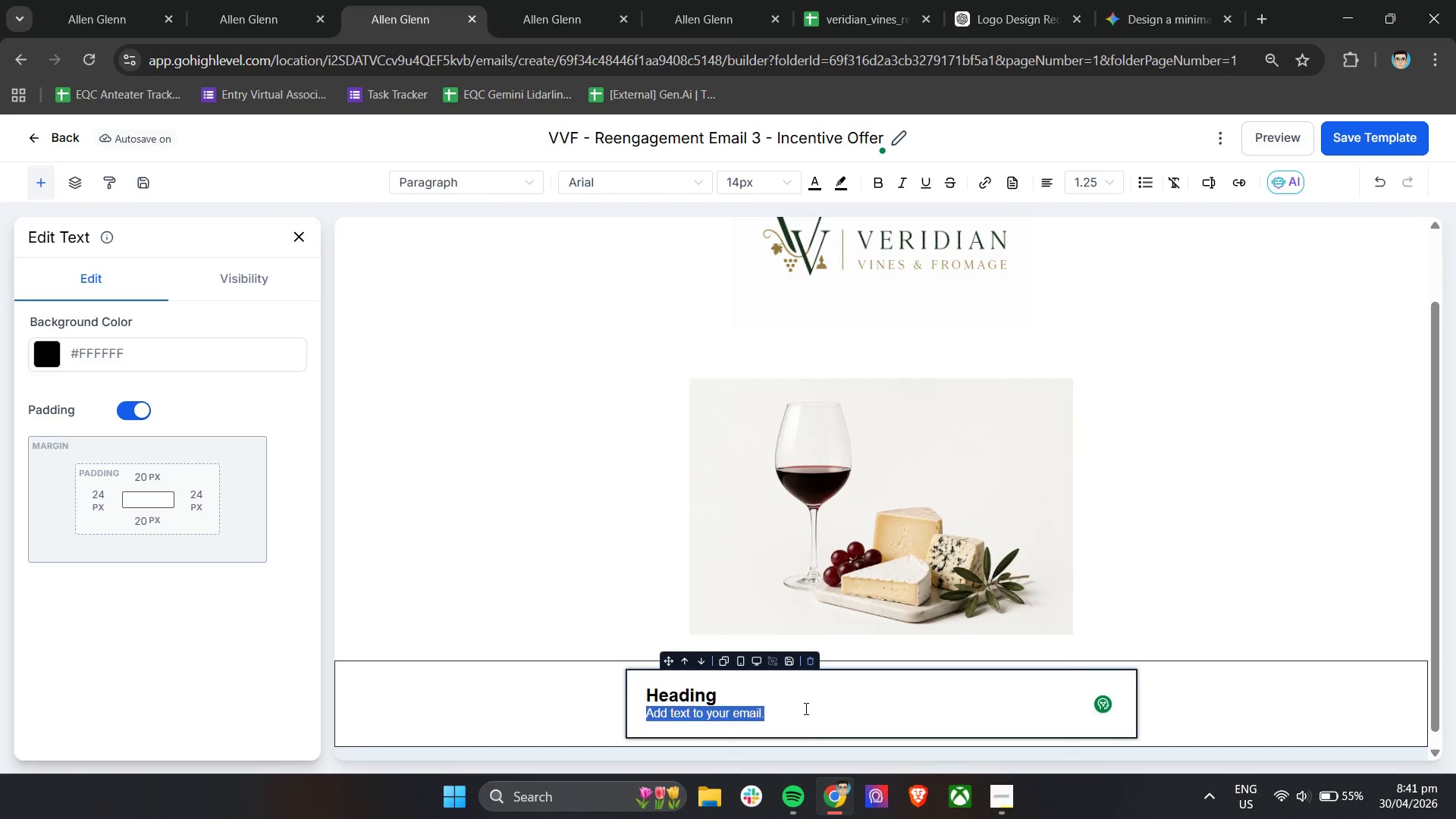 
triple_click([805, 708])
 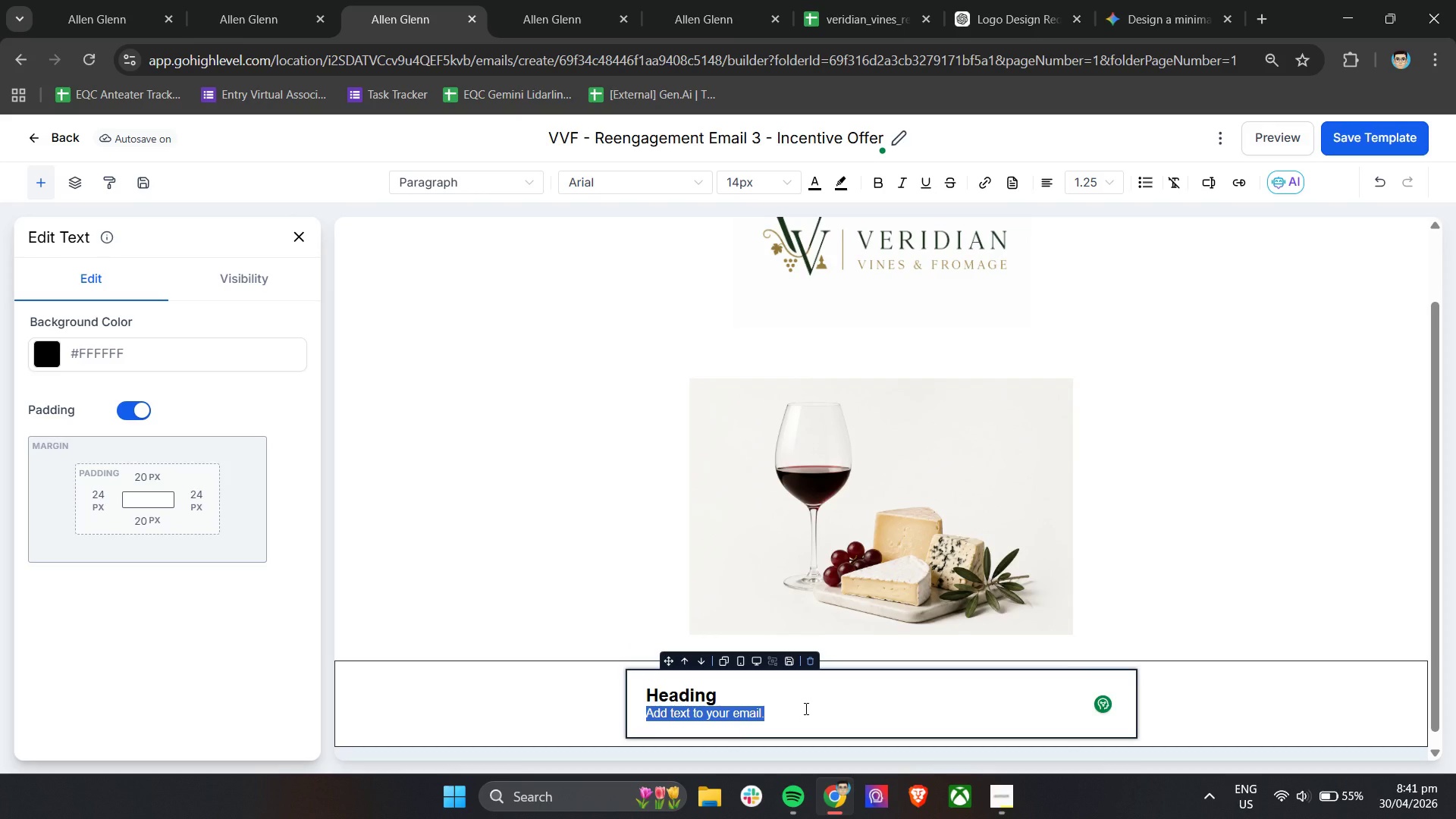 
triple_click([805, 708])
 